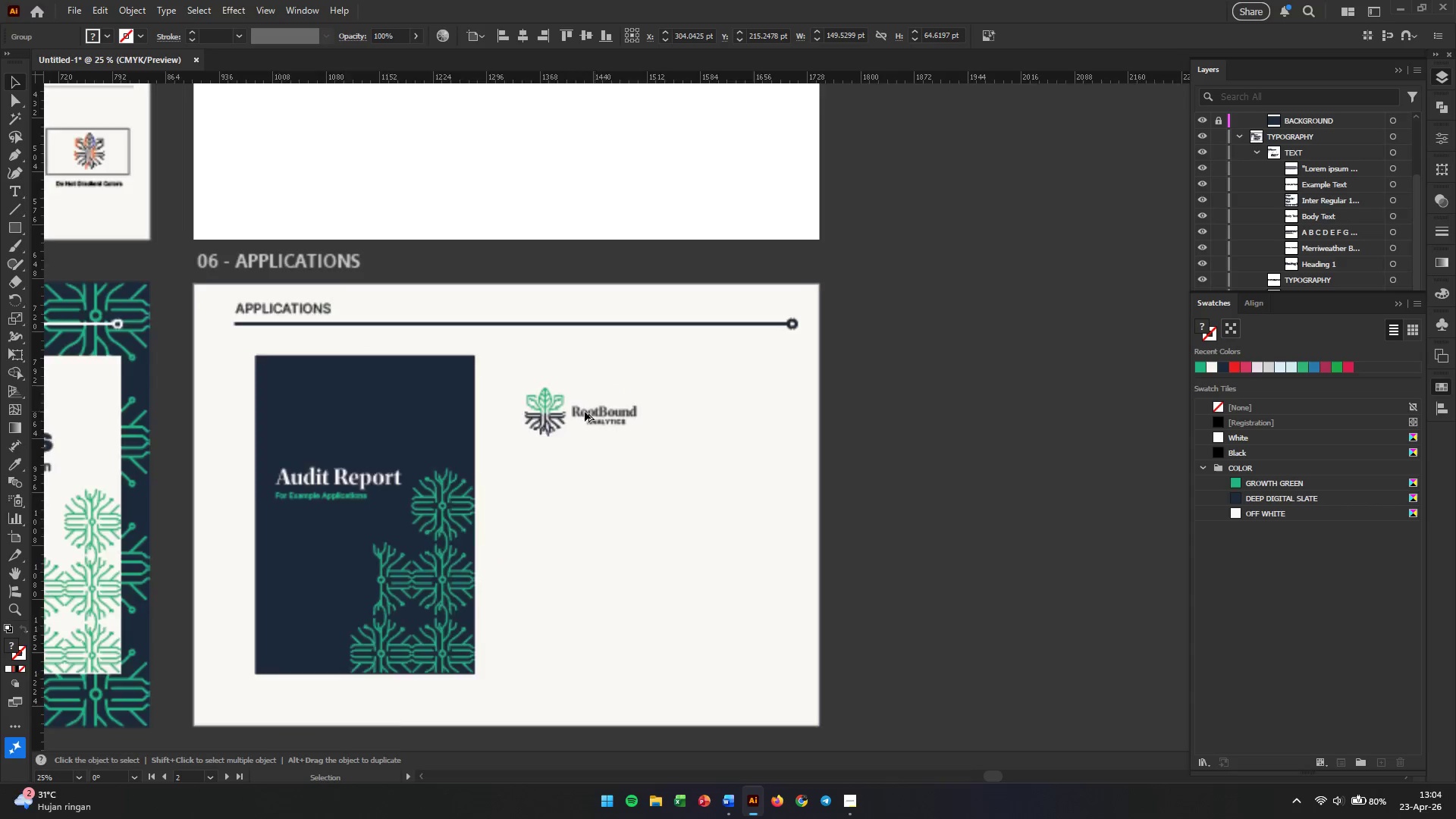 
hold_key(key=AltLeft, duration=0.7)
scroll: coordinate [579, 412], scroll_direction: up, amount: 5.0
 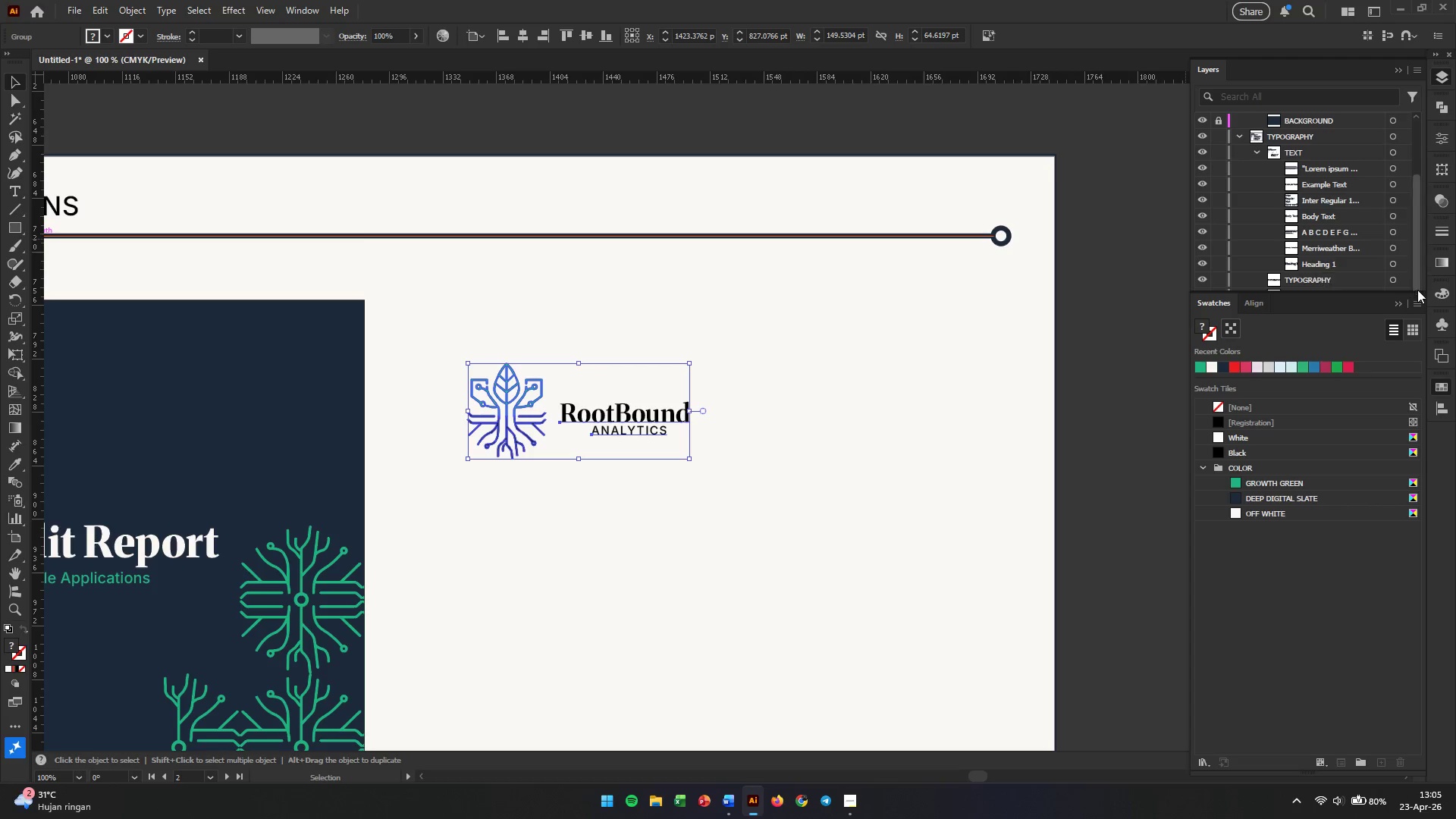 
left_click([1396, 297])
 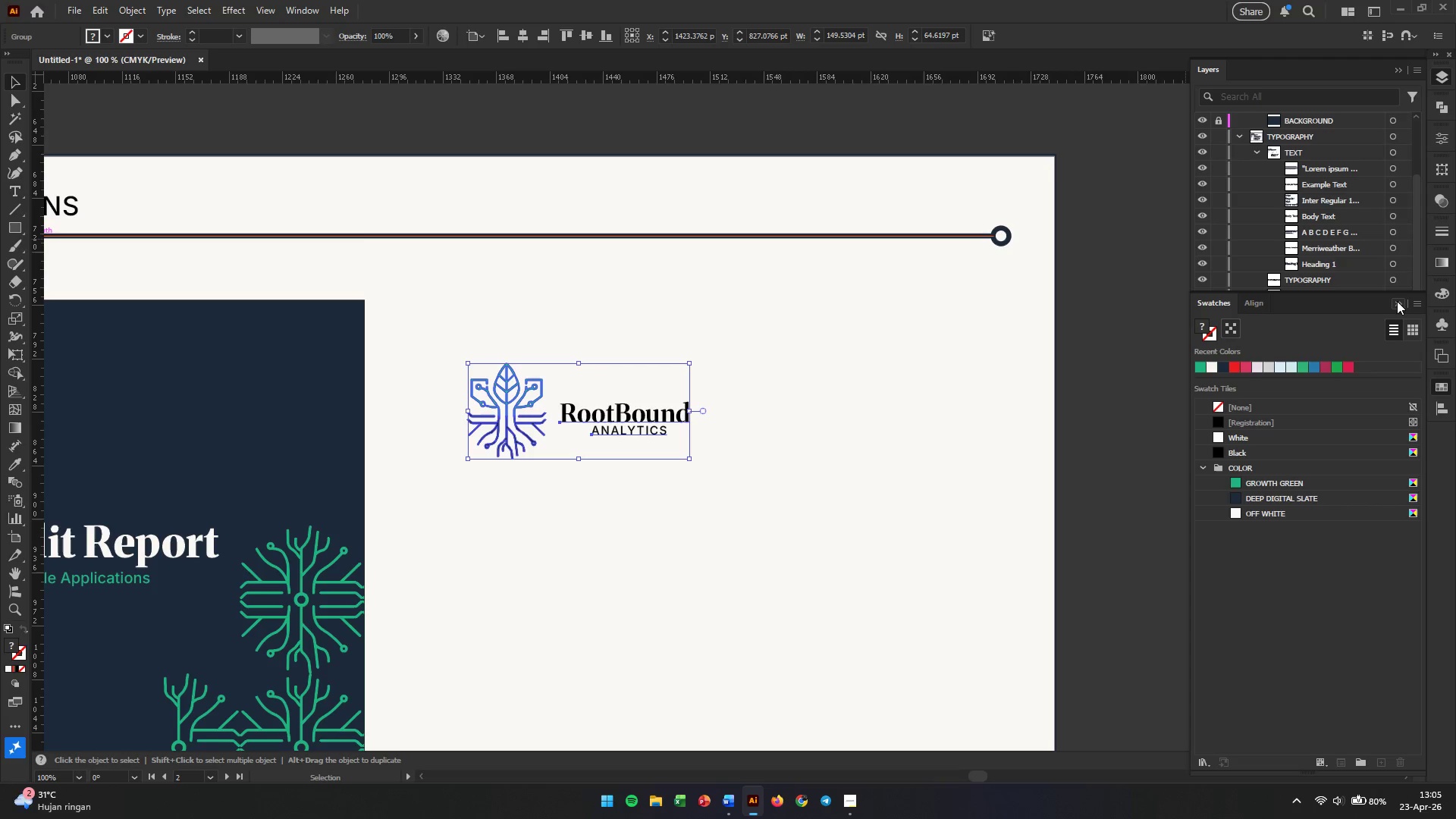 
left_click([1398, 302])
 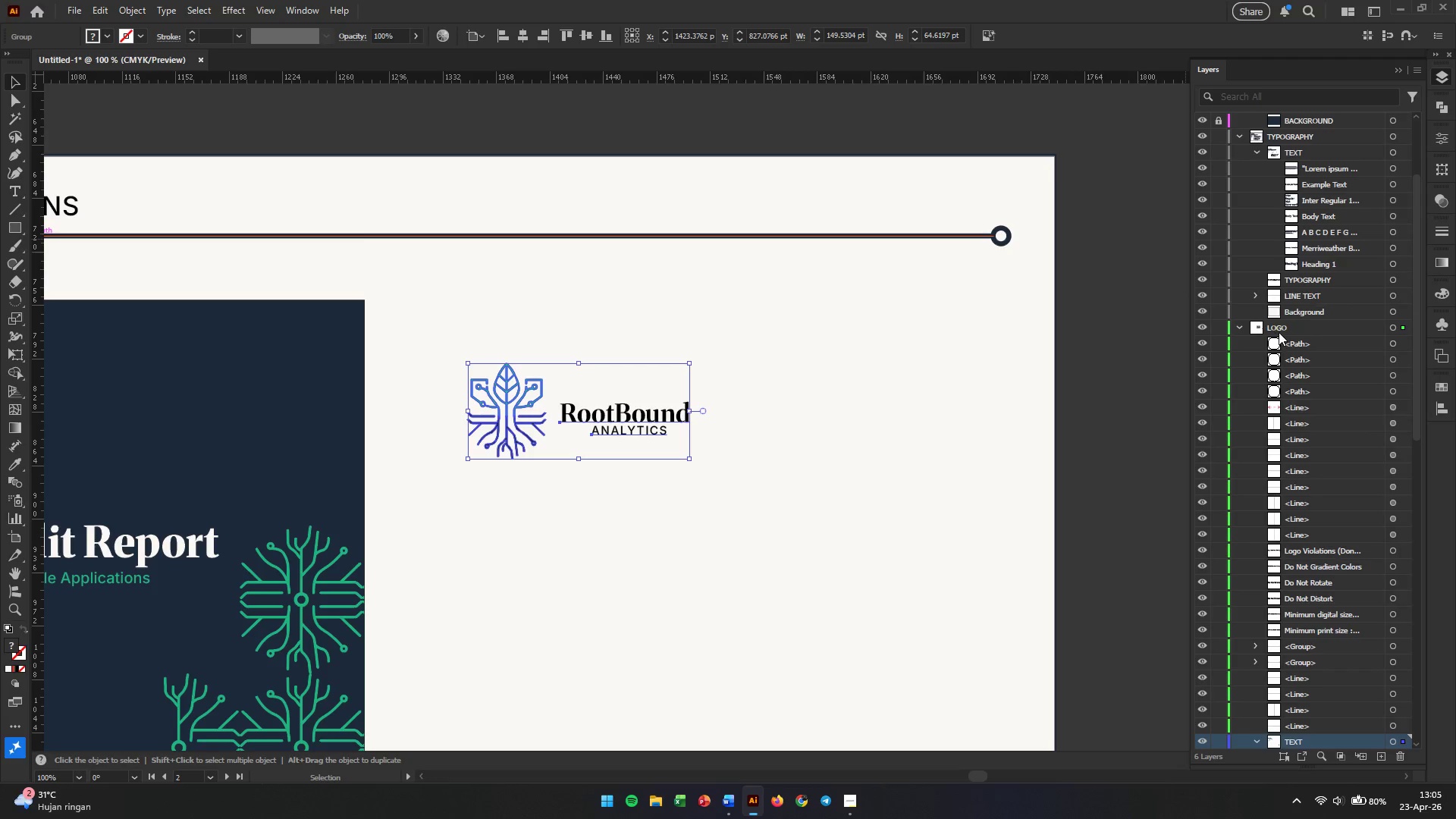 
scroll: coordinate [1348, 340], scroll_direction: down, amount: 10.0
 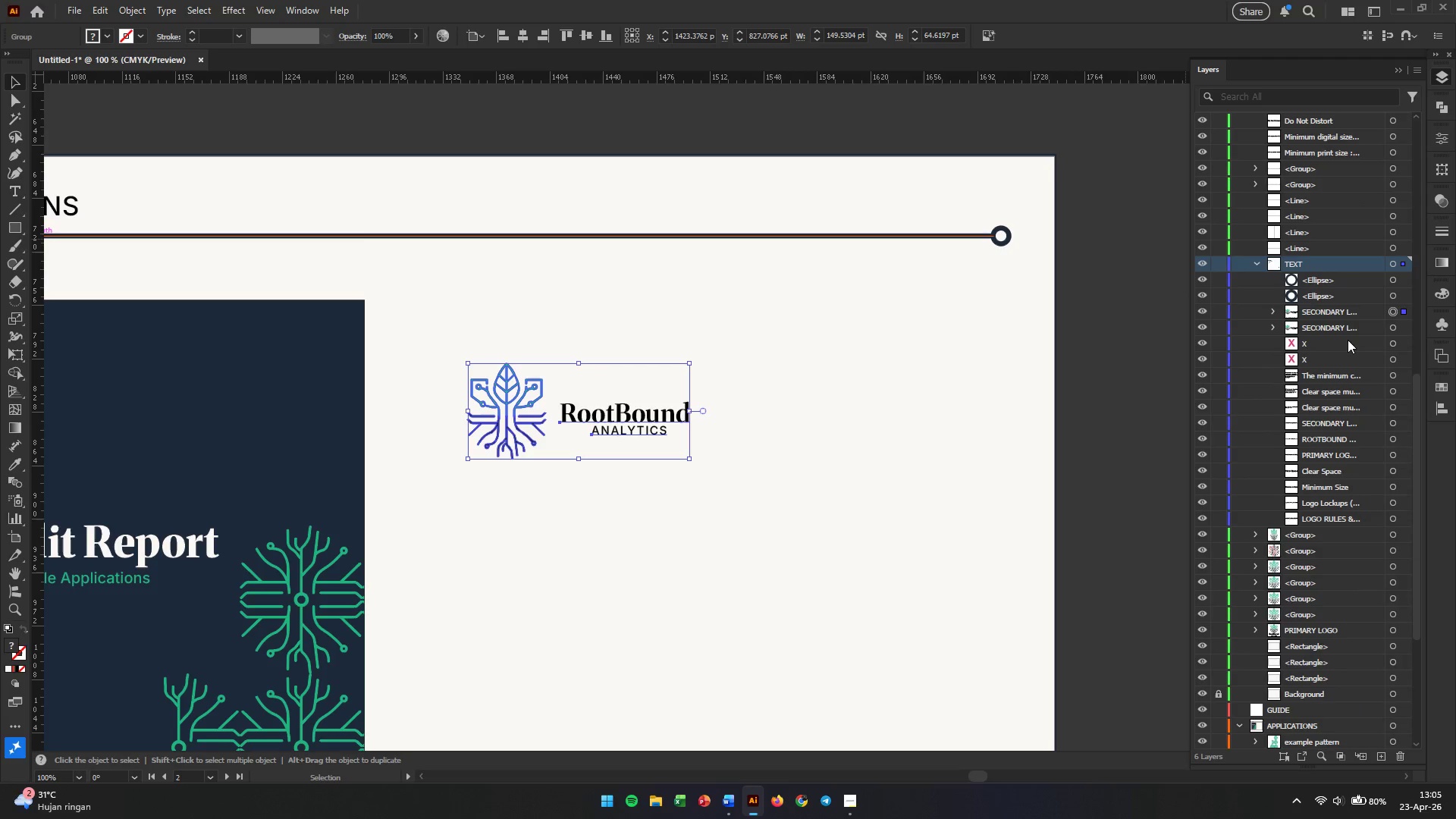 
scroll: coordinate [1350, 340], scroll_direction: up, amount: 9.0
 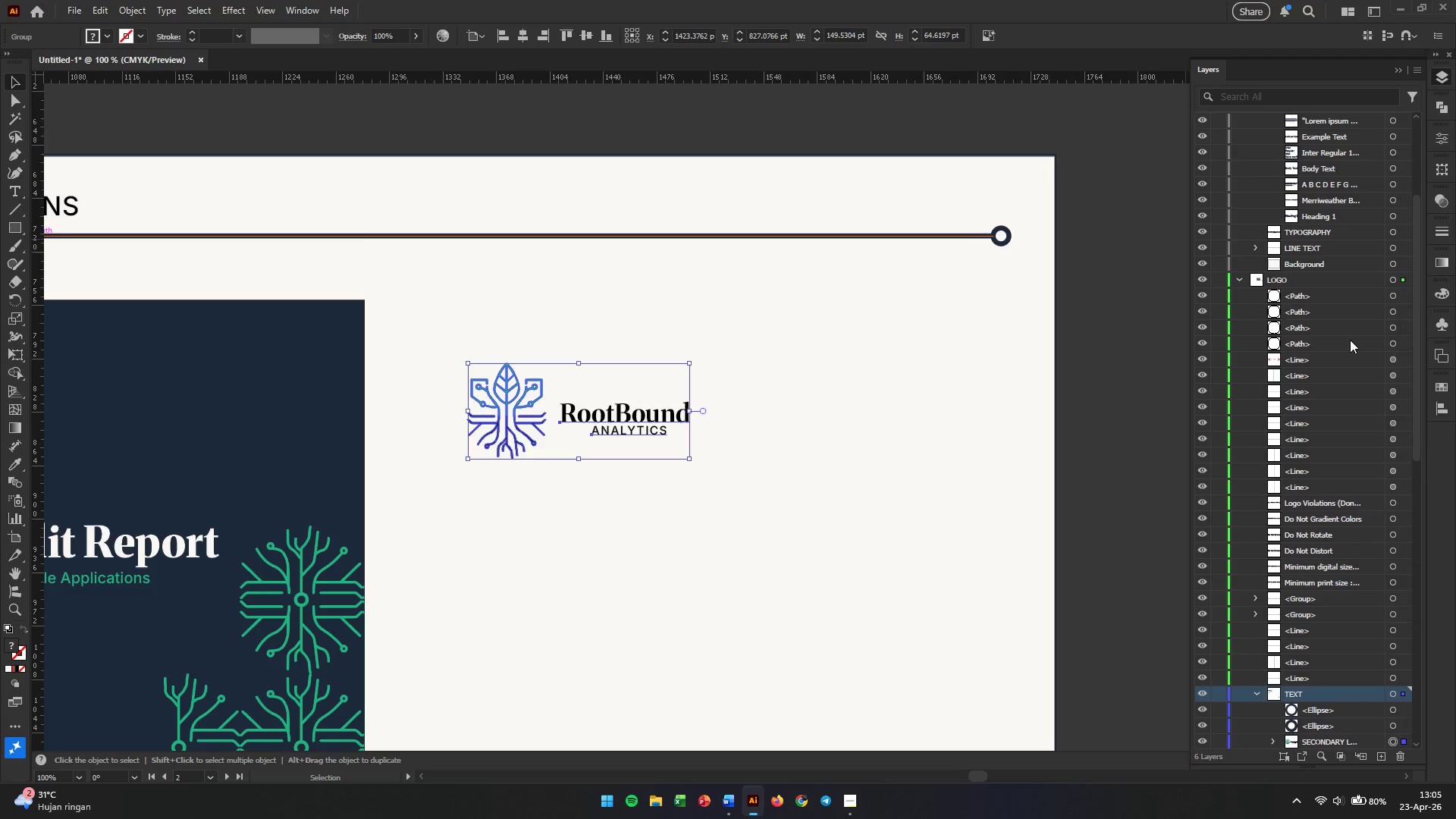 
scroll: coordinate [1350, 340], scroll_direction: down, amount: 12.0
 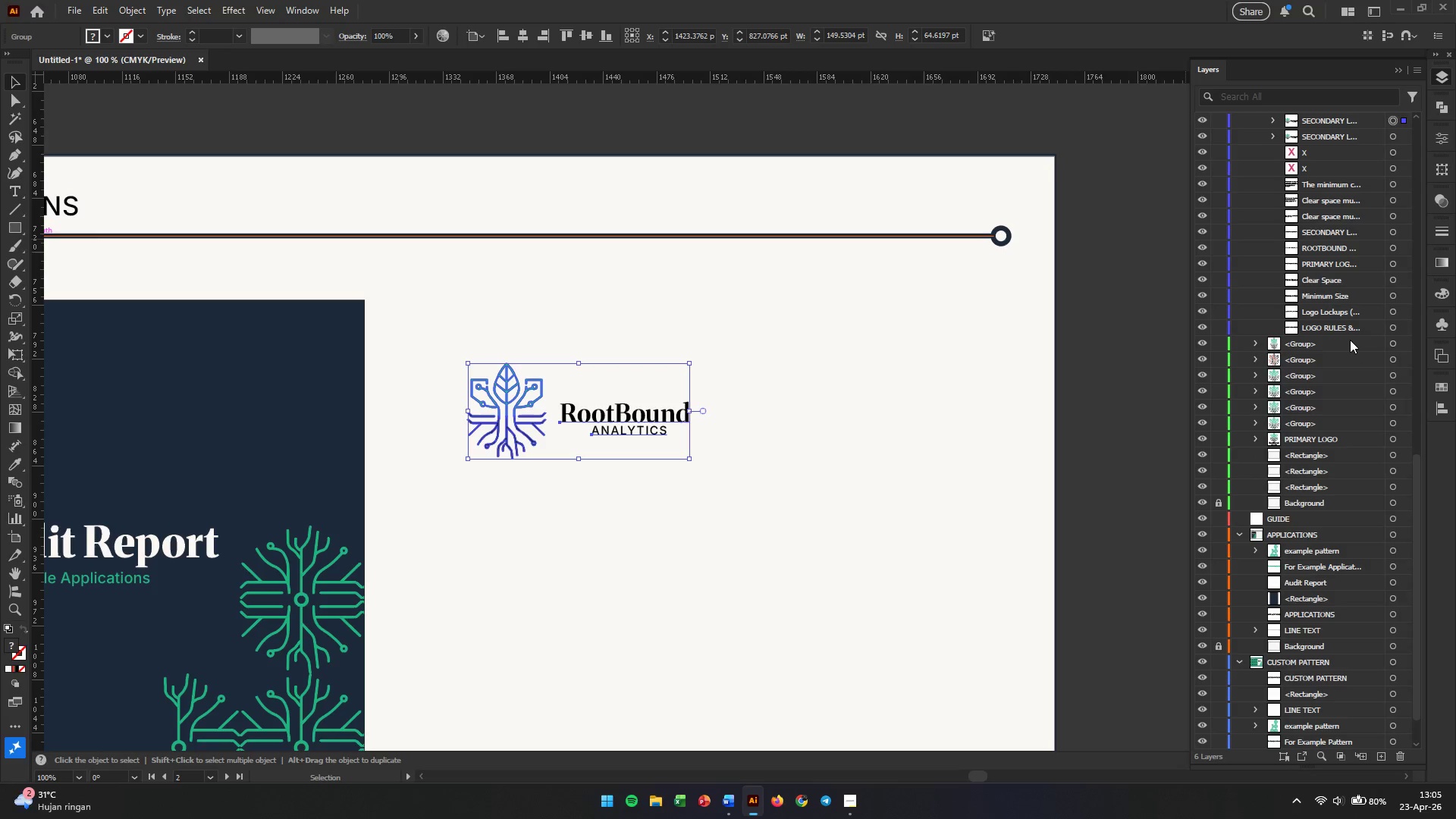 
scroll: coordinate [1350, 340], scroll_direction: up, amount: 5.0
 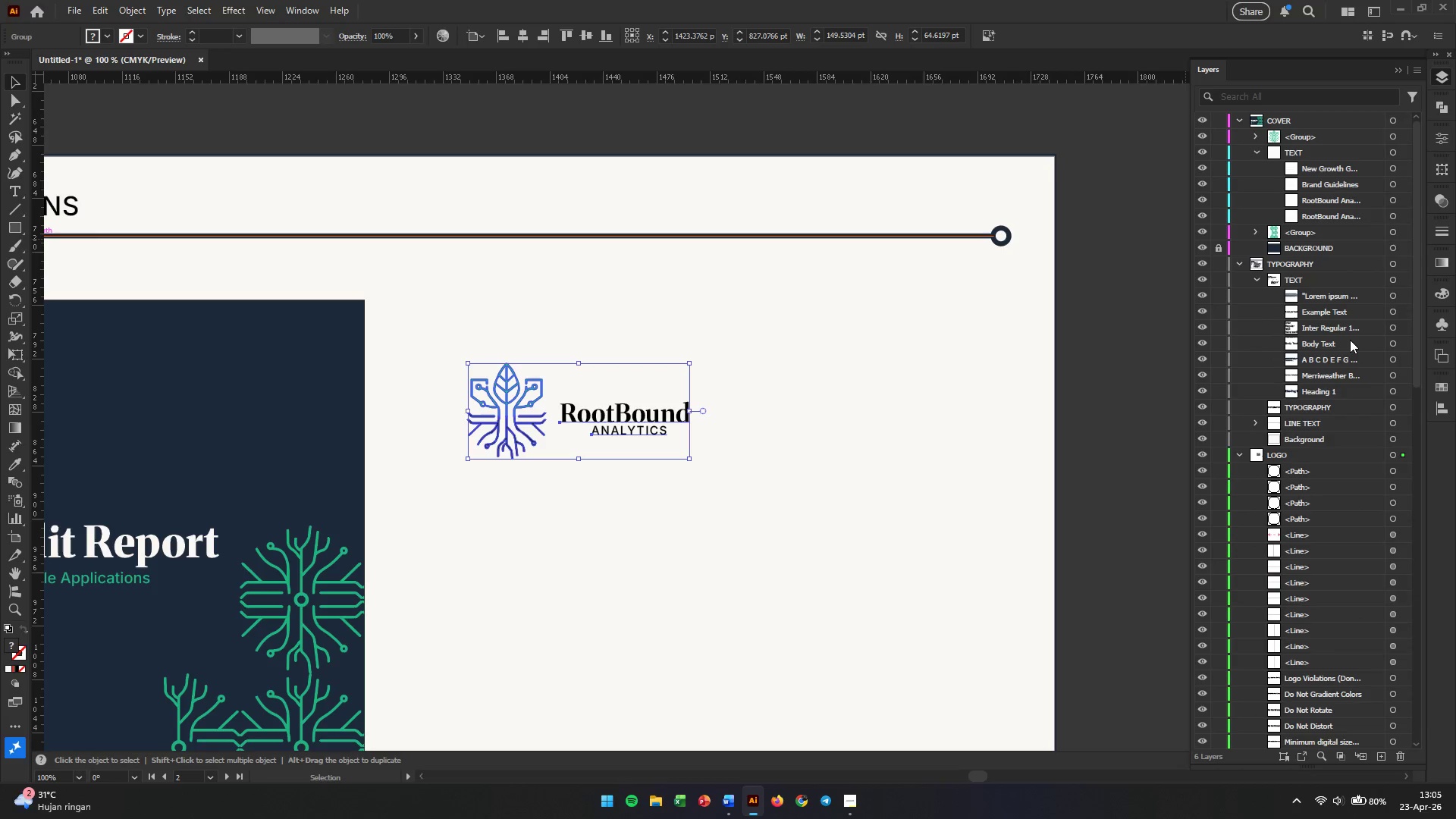 
scroll: coordinate [1351, 340], scroll_direction: down, amount: 6.0
 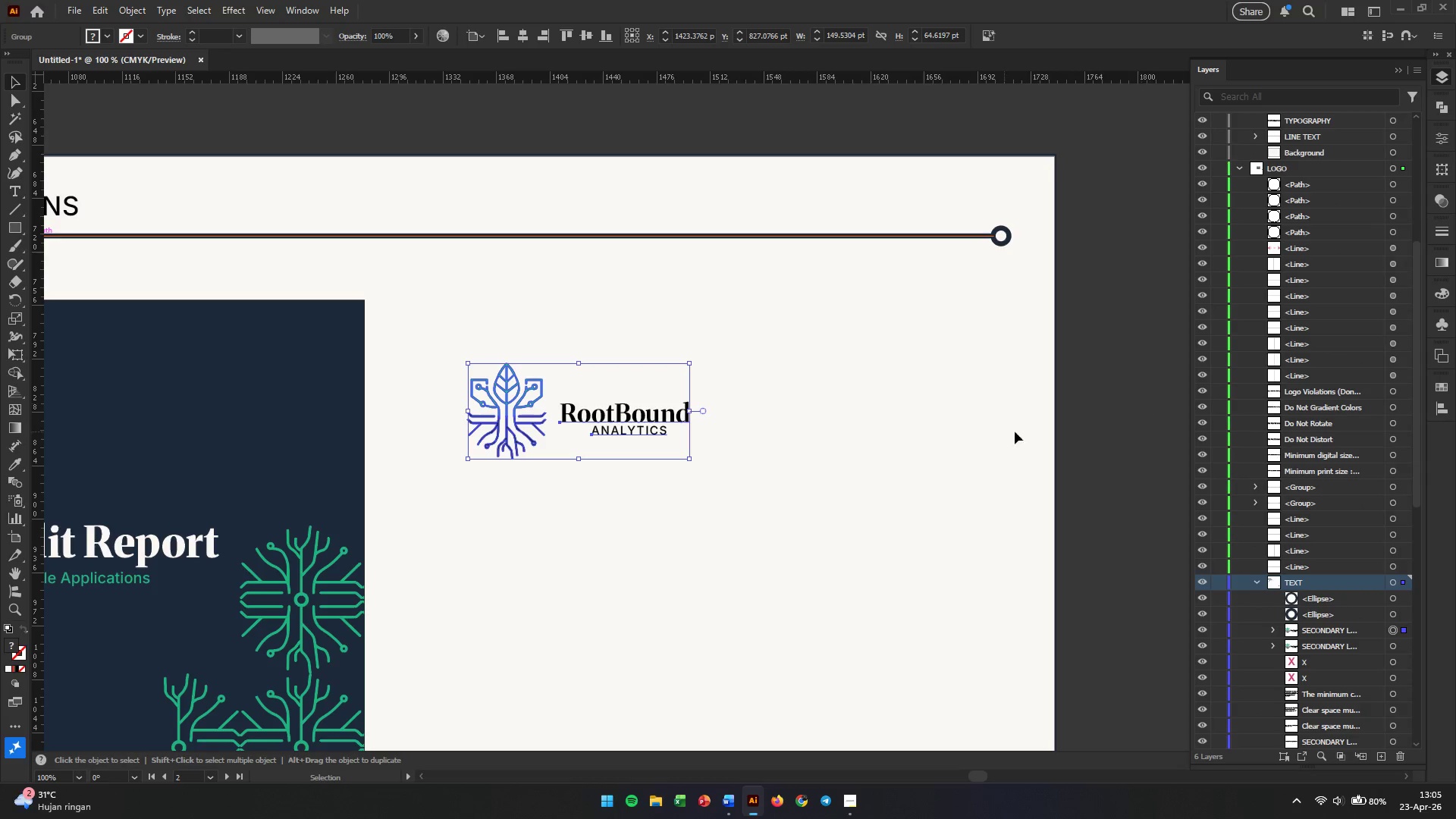 
left_click([807, 404])
 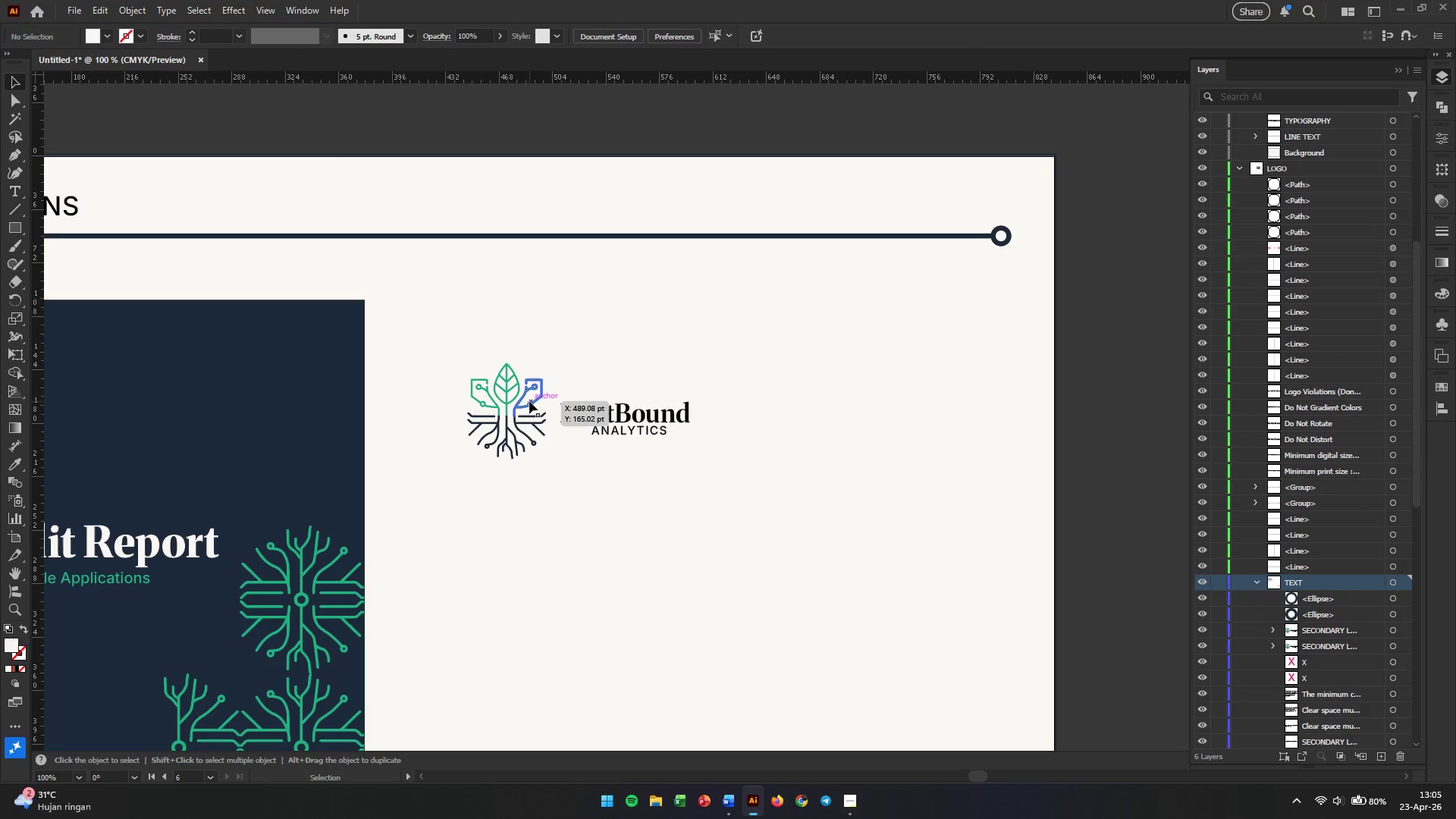 
left_click([529, 401])
 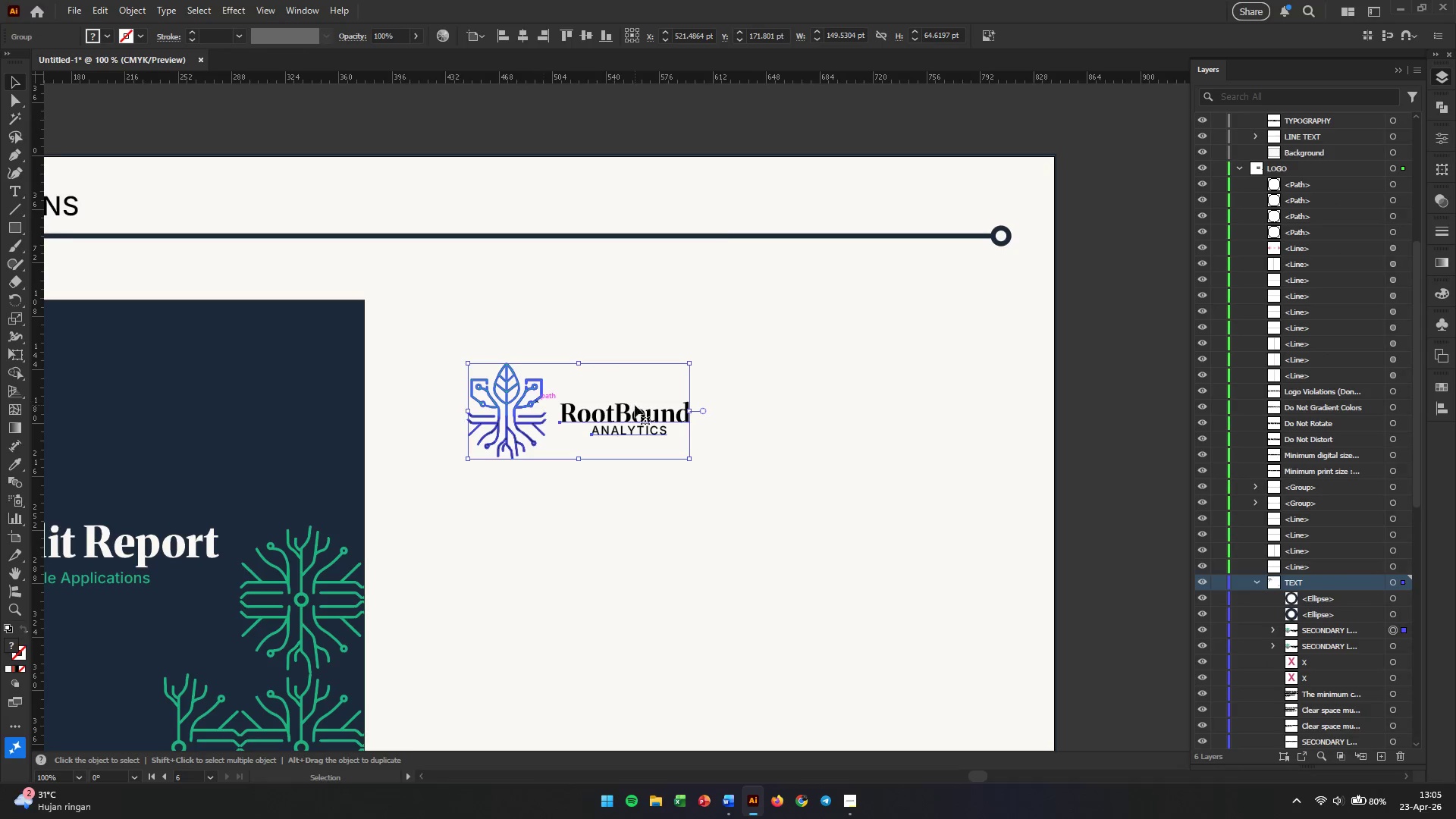 
scroll: coordinate [1341, 469], scroll_direction: down, amount: 8.0
 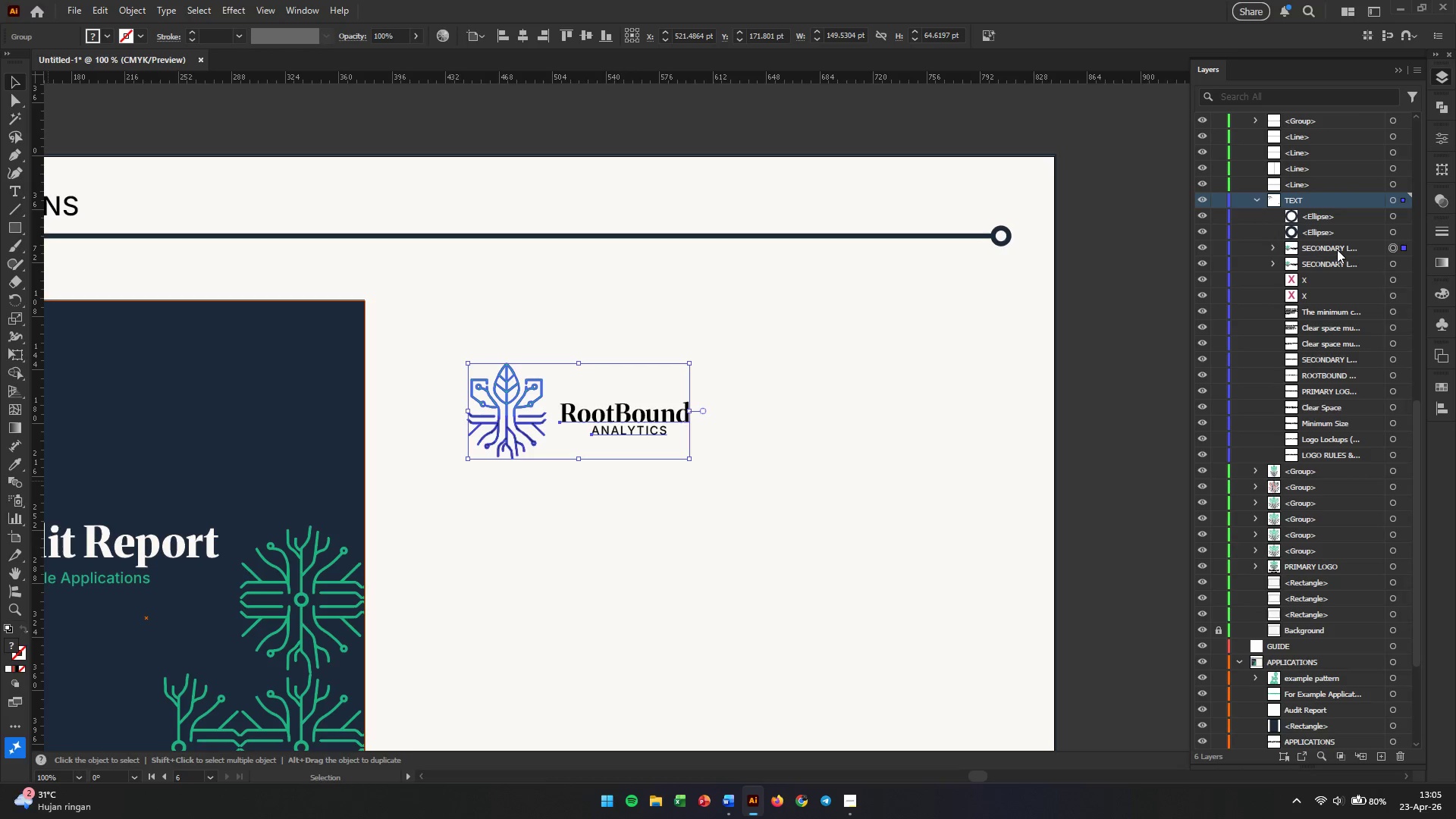 
left_click([1337, 249])
 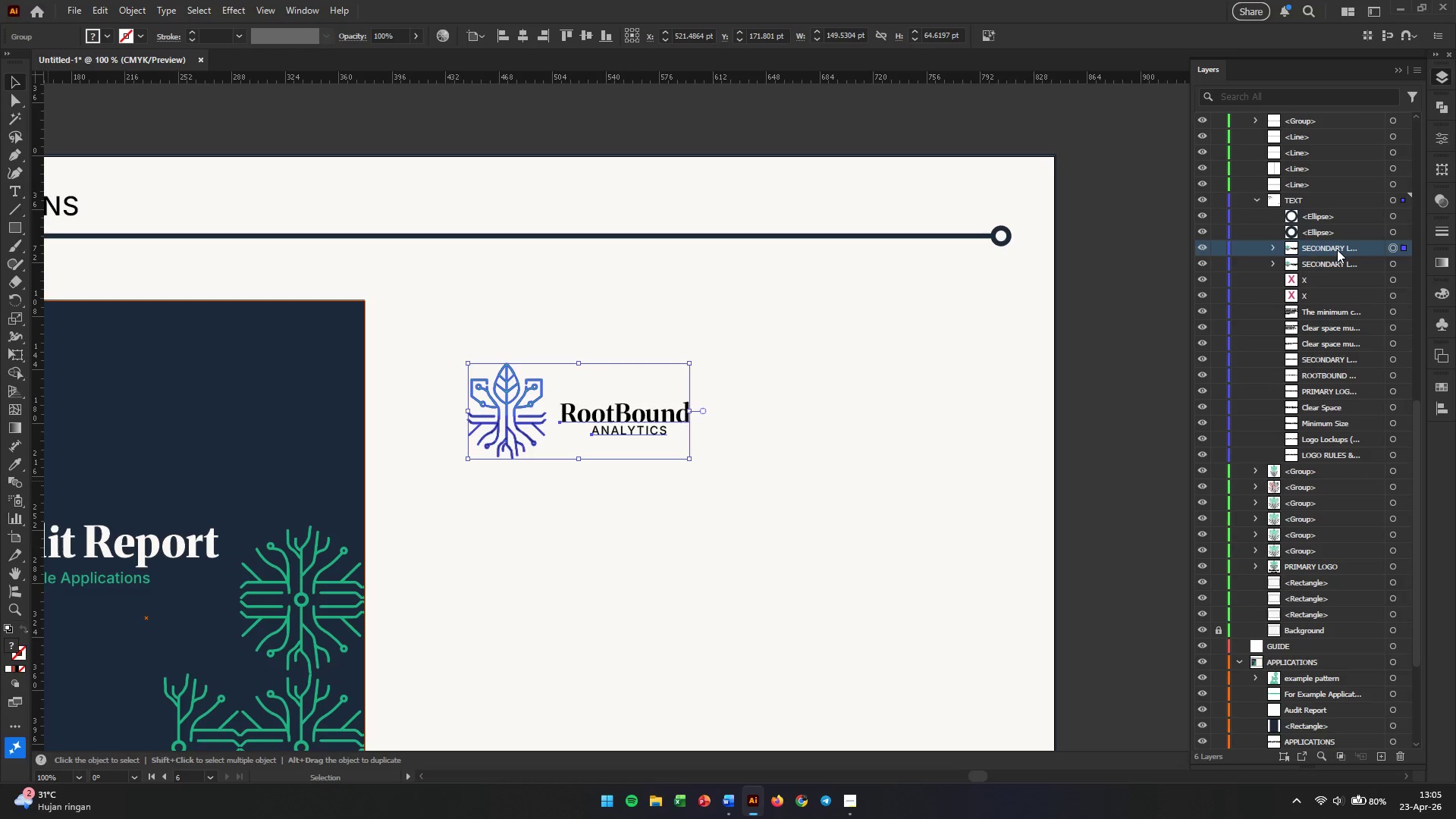 
left_click_drag(start_coordinate=[1337, 249], to_coordinate=[1344, 671])
 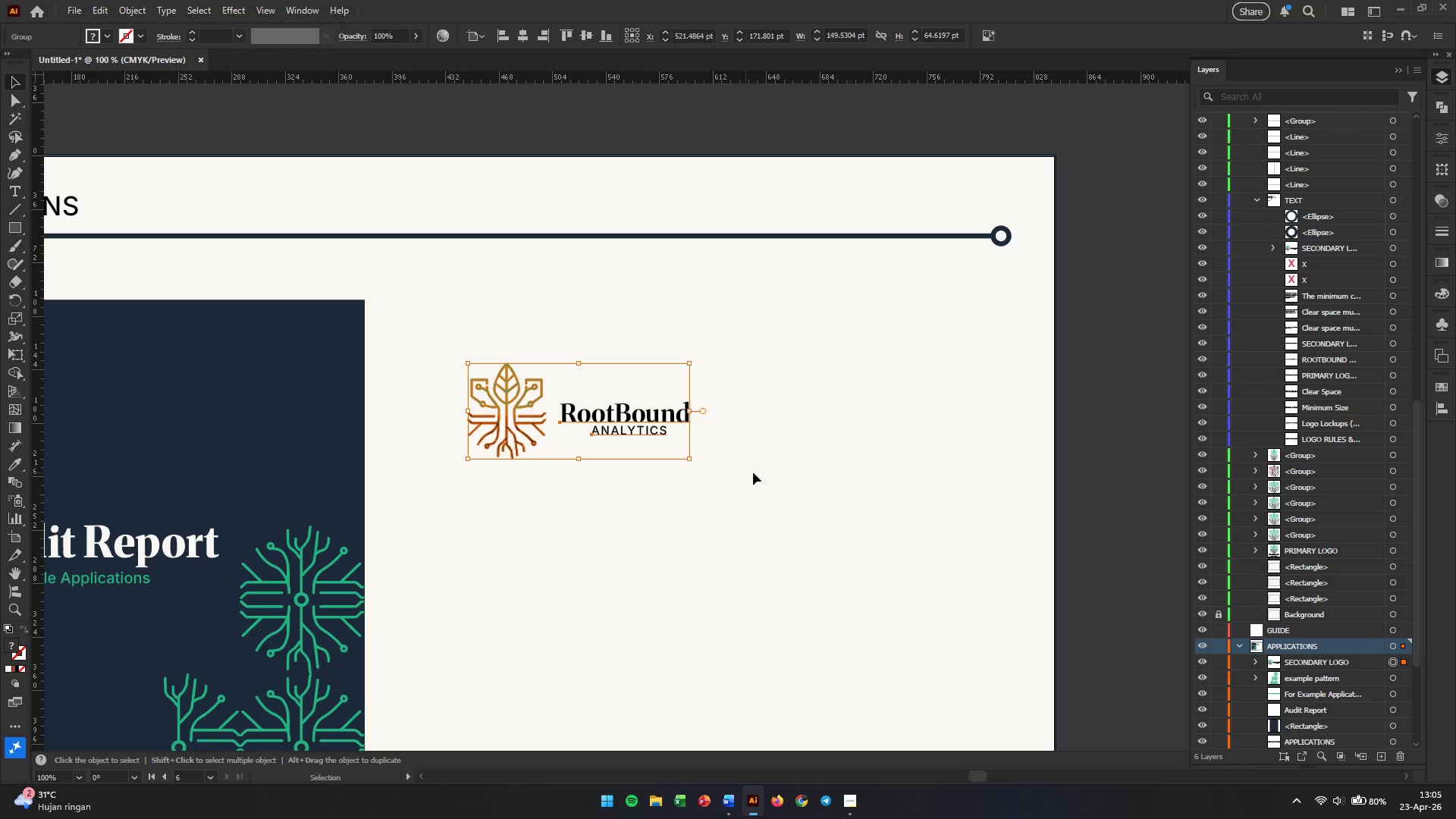 
left_click([576, 501])
 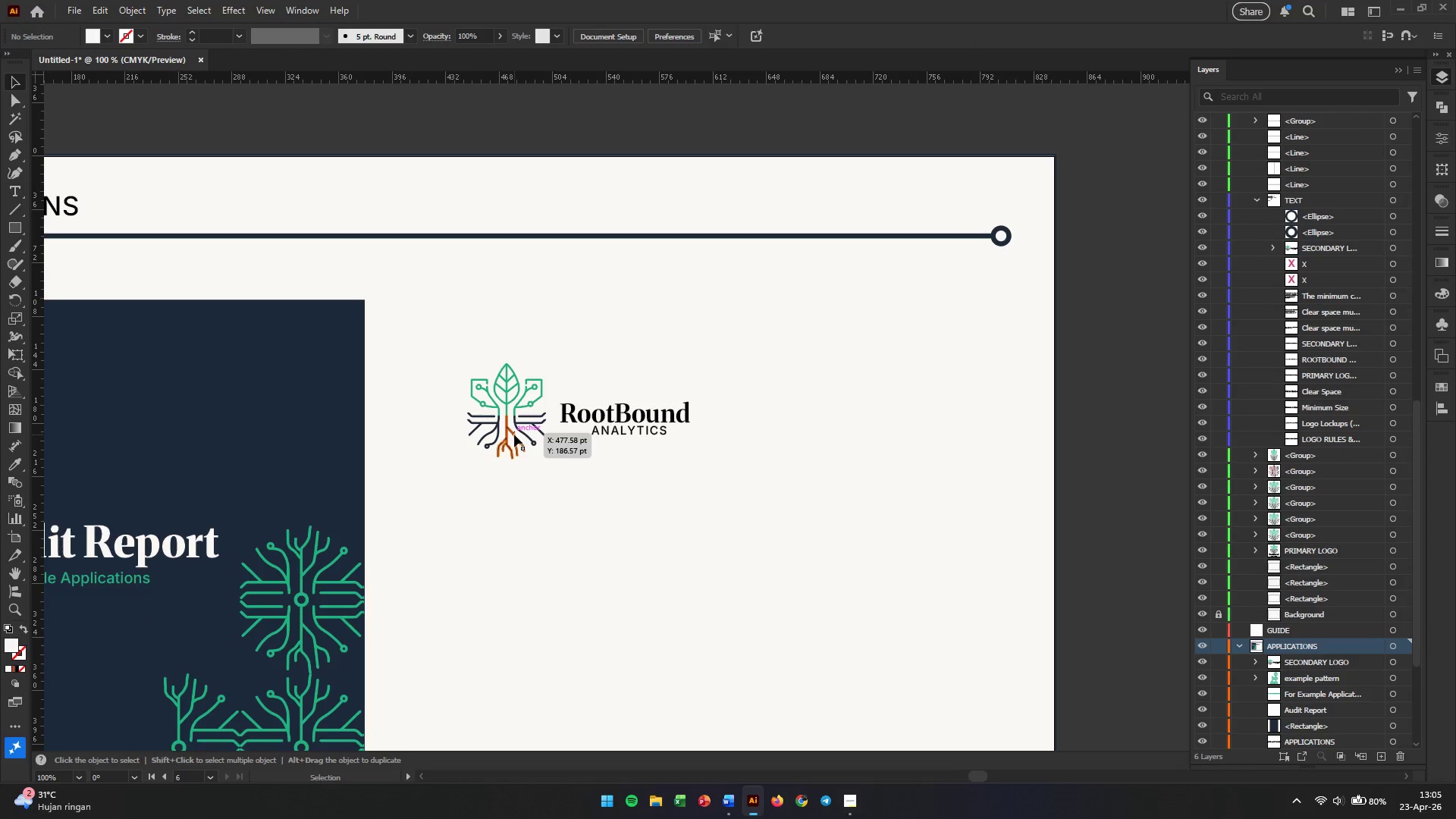 
hold_key(key=Space, duration=0.53)
 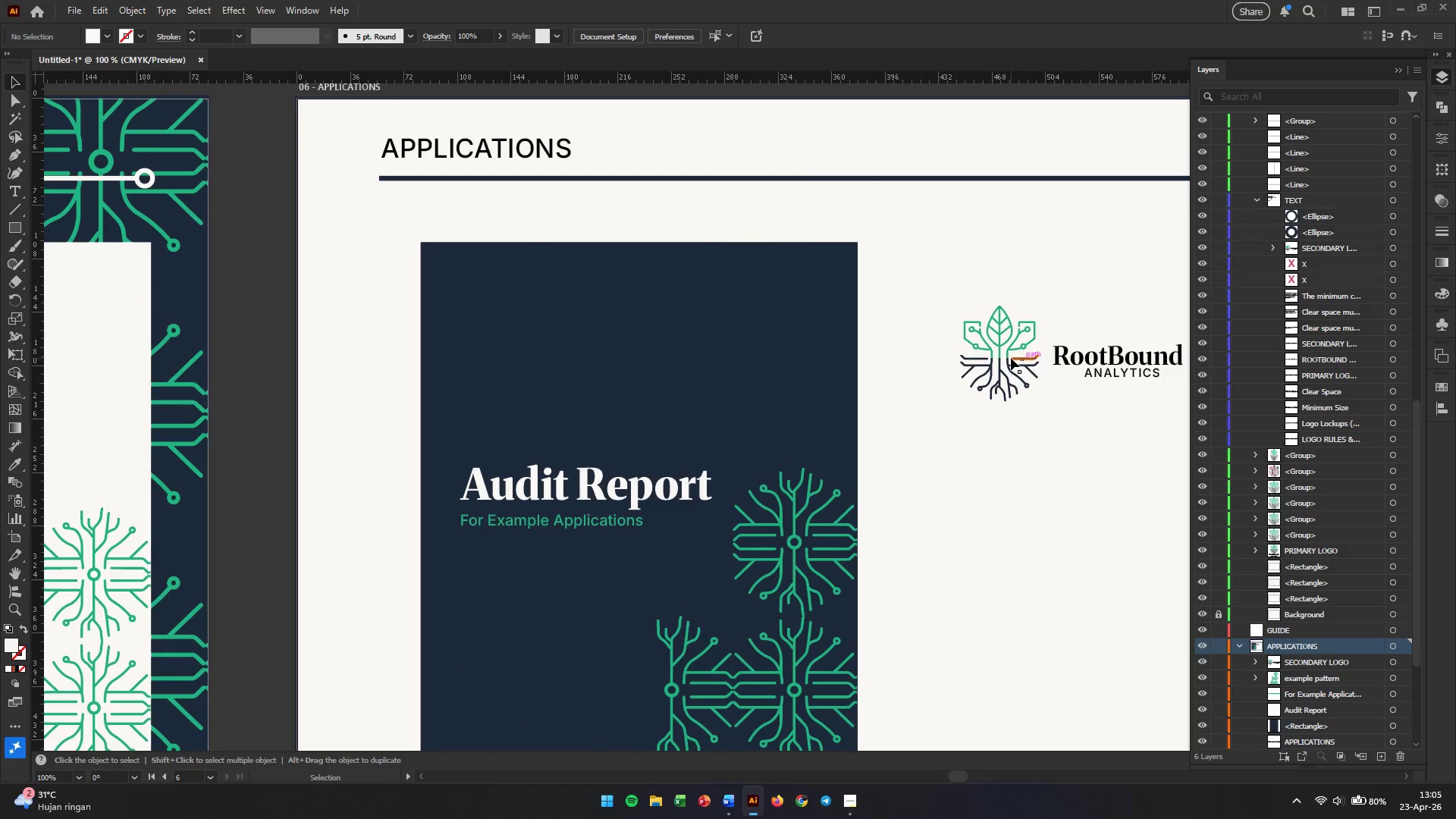 
left_click_drag(start_coordinate=[420, 492], to_coordinate=[913, 435])
 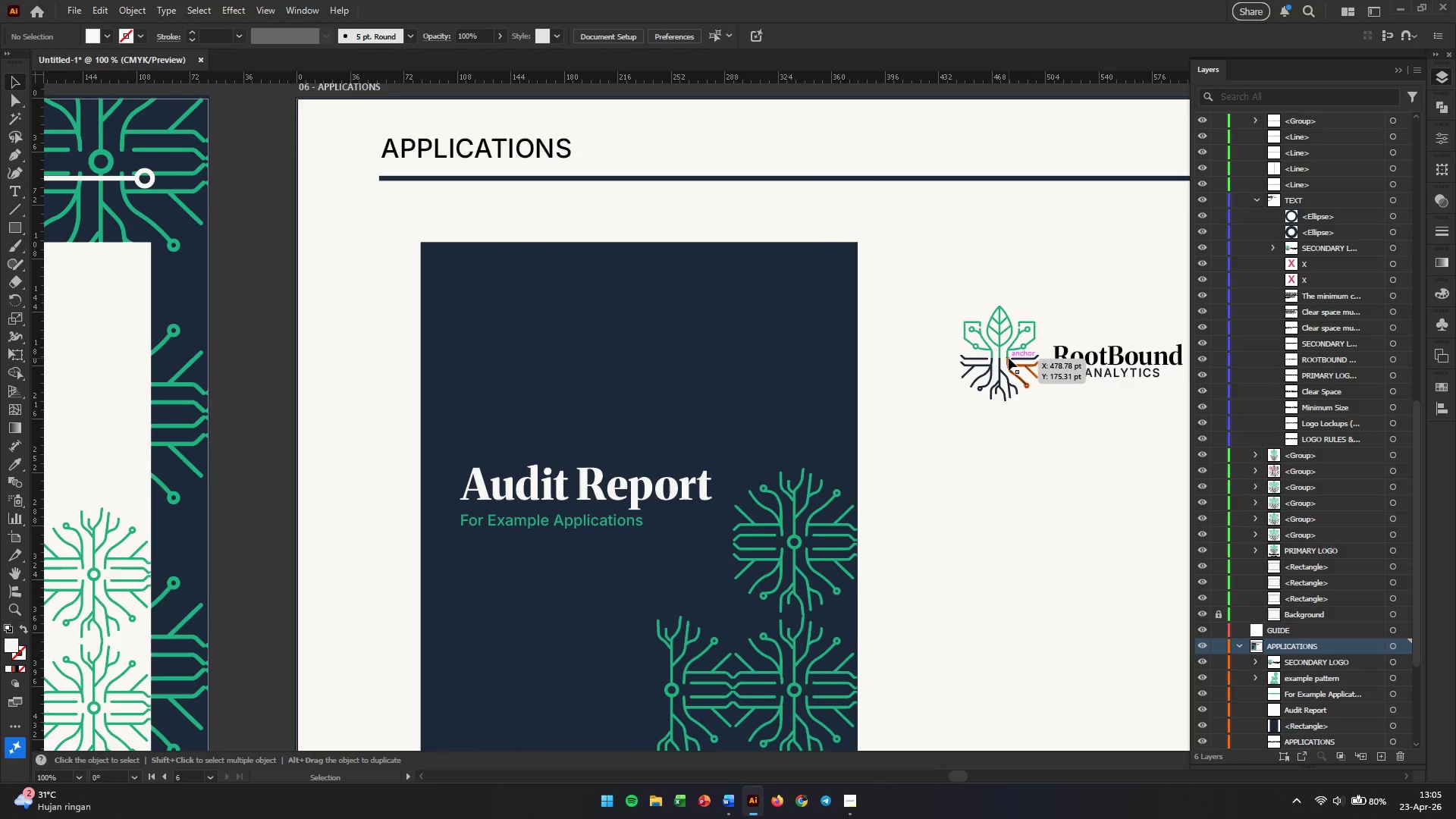 
left_click_drag(start_coordinate=[1009, 358], to_coordinate=[497, 308])
 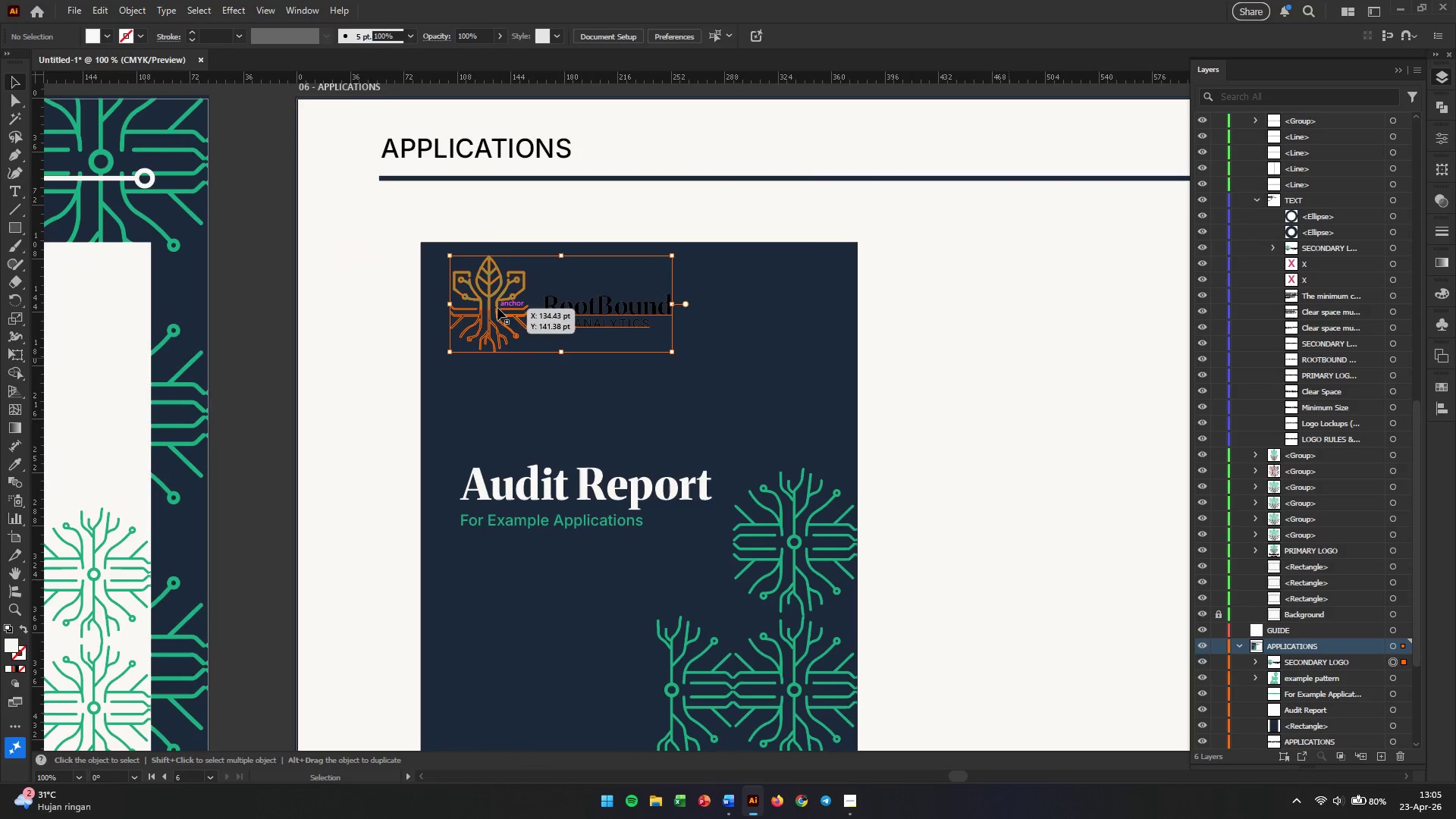 
hold_key(key=AltLeft, duration=0.44)
scroll: coordinate [513, 311], scroll_direction: up, amount: 2.0
 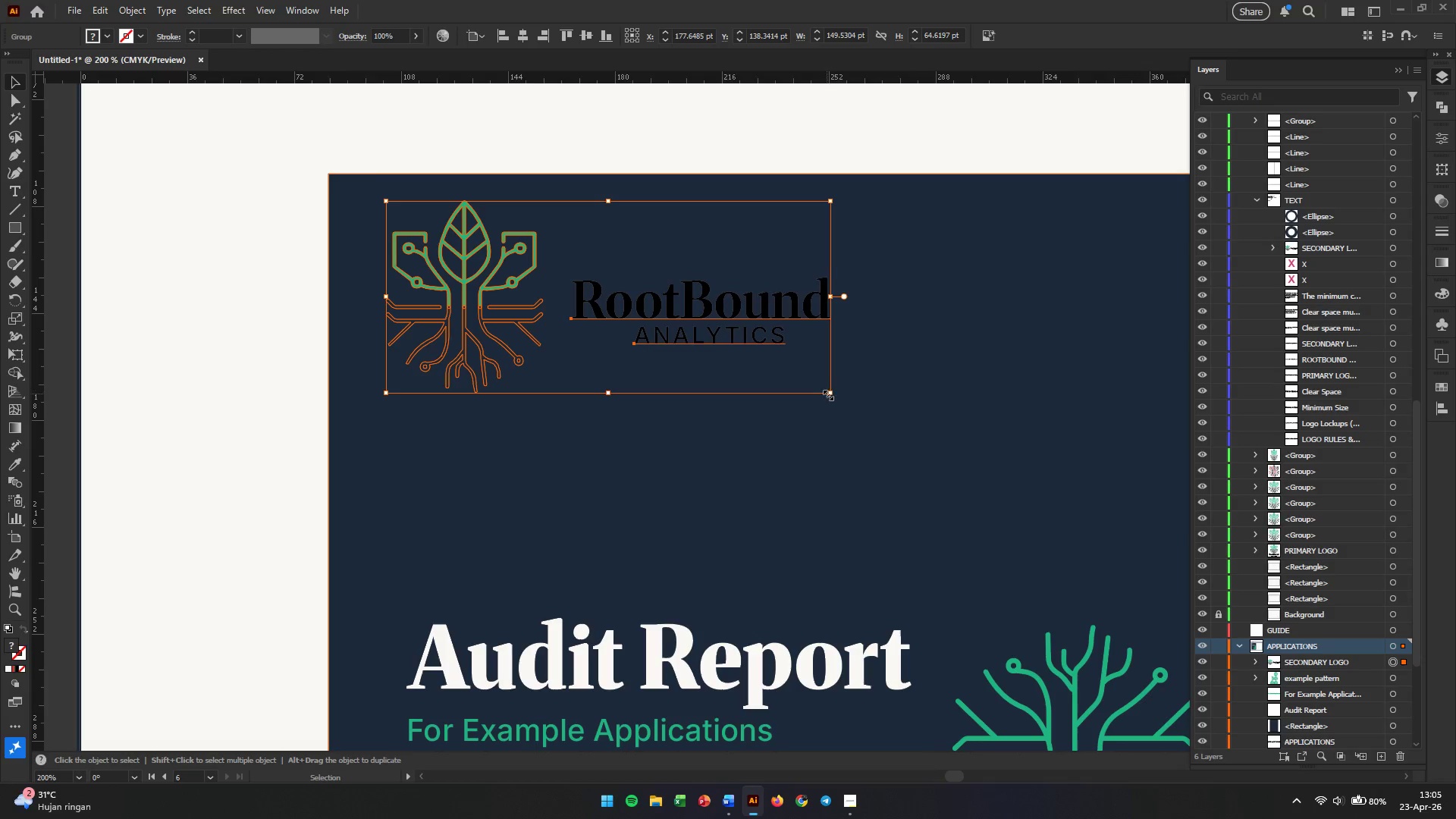 
left_click_drag(start_coordinate=[827, 394], to_coordinate=[704, 353])
 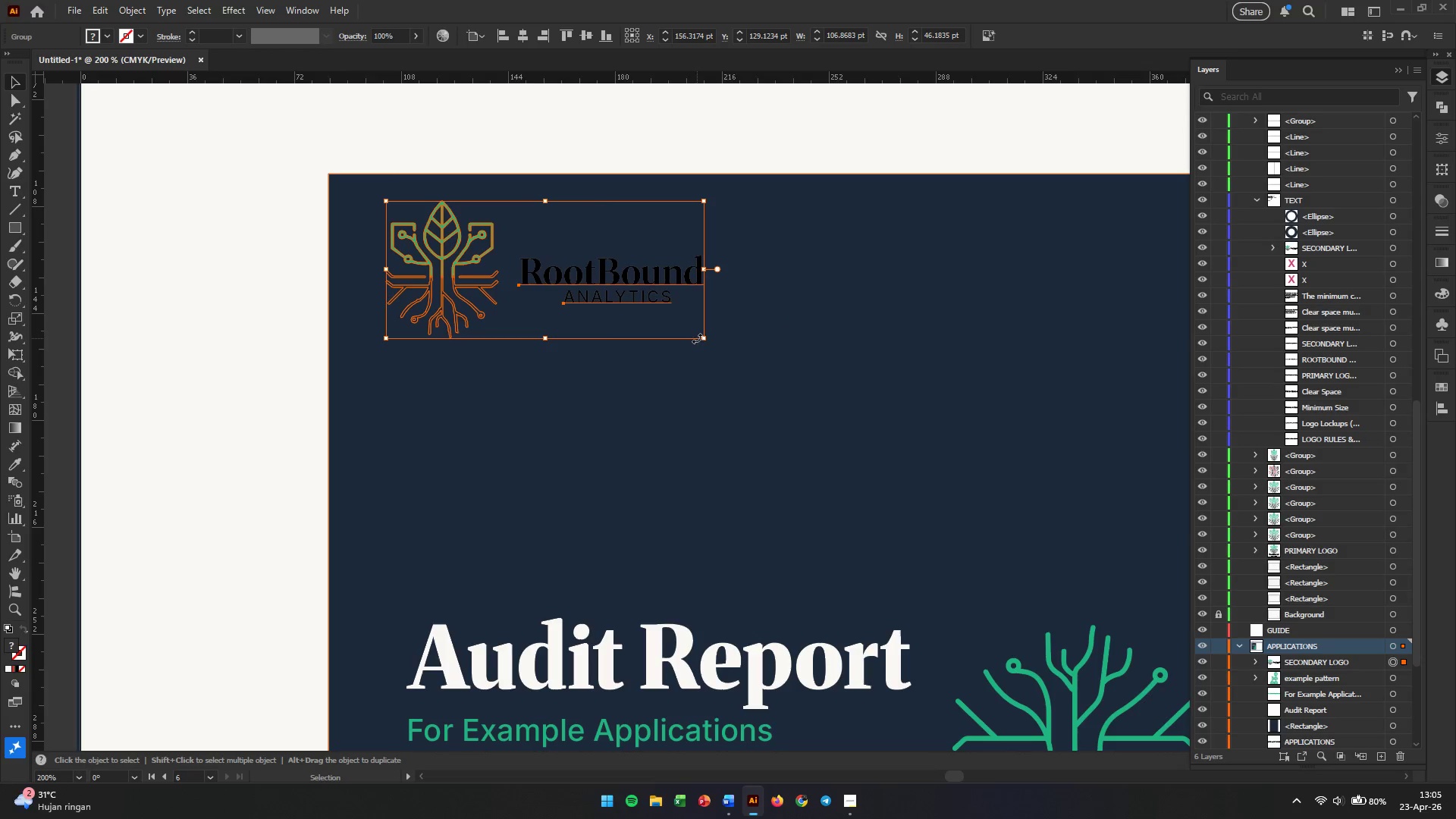 
hold_key(key=ShiftLeft, duration=0.95)
 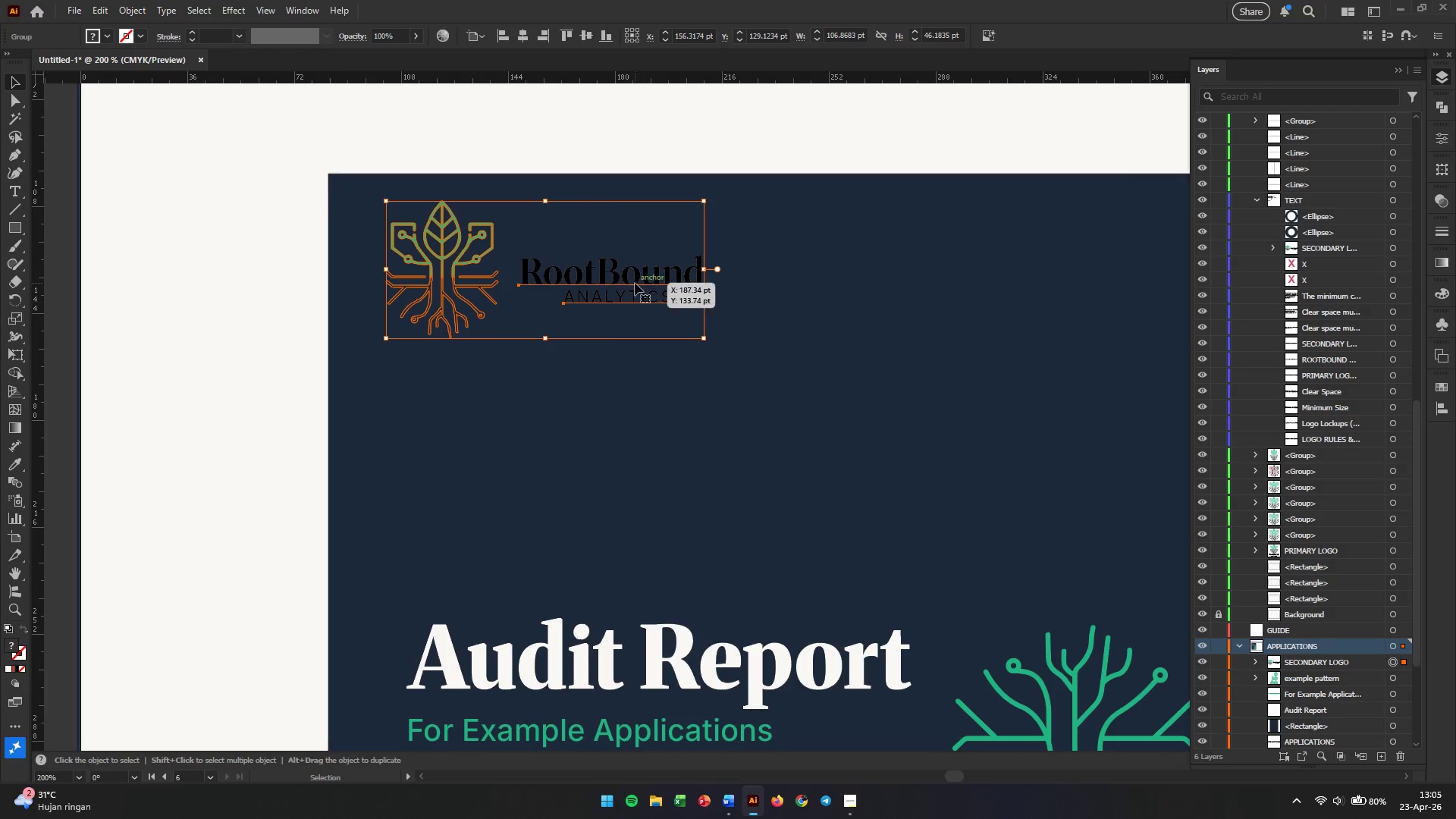 
left_click_drag(start_coordinate=[704, 338], to_coordinate=[671, 318])
 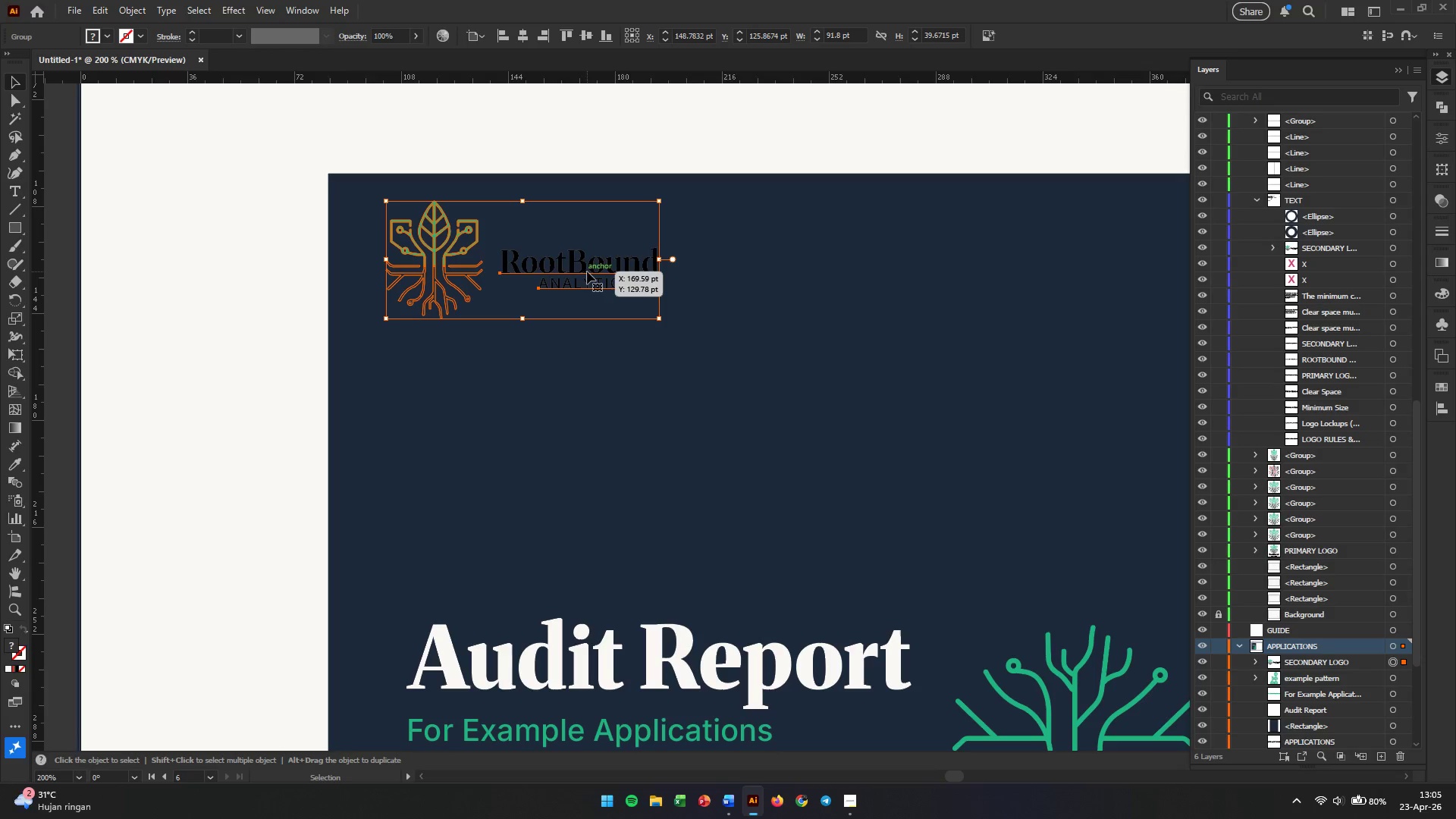 
hold_key(key=ShiftLeft, duration=0.44)
 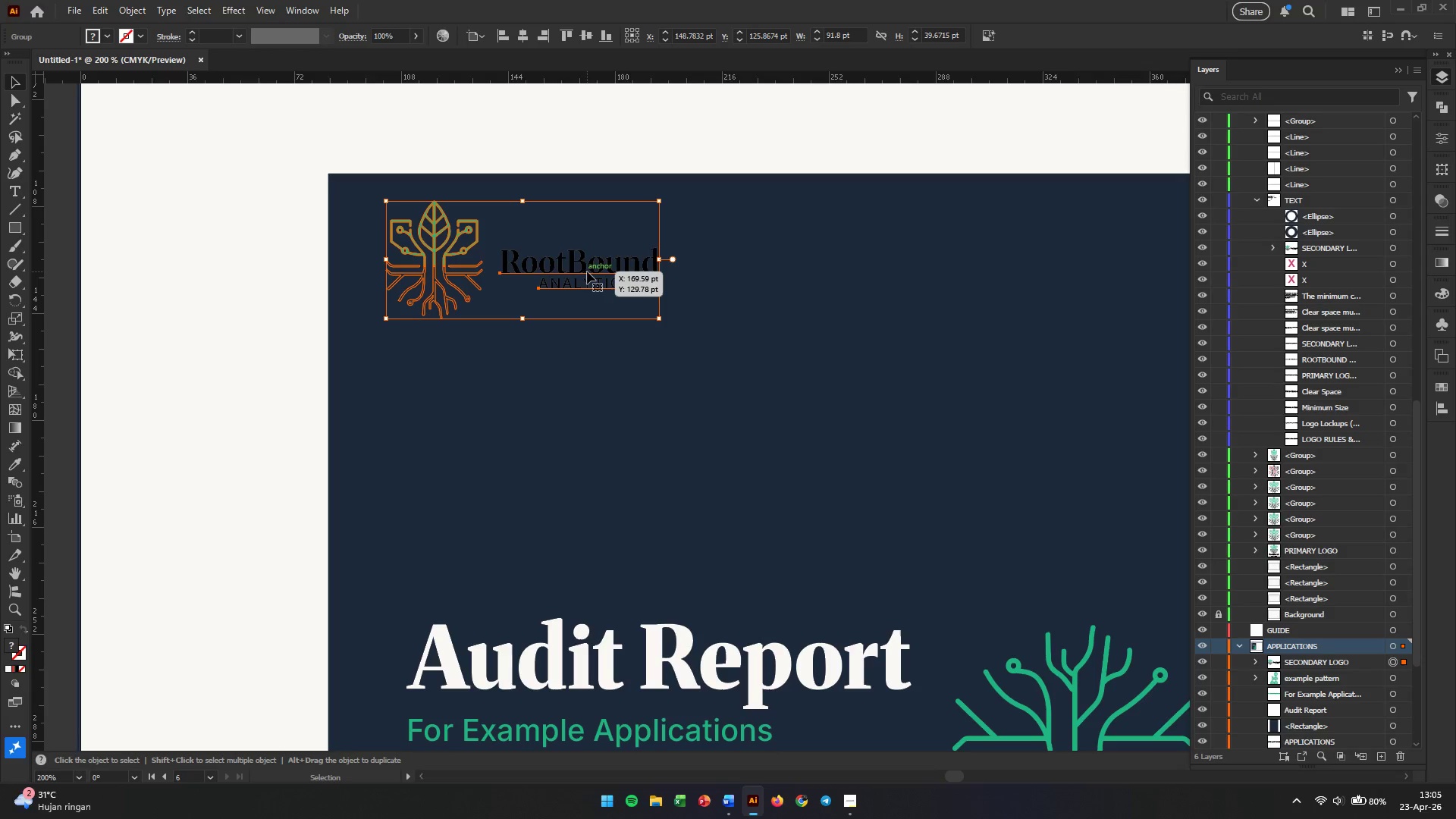 
left_click_drag(start_coordinate=[587, 271], to_coordinate=[587, 288])
 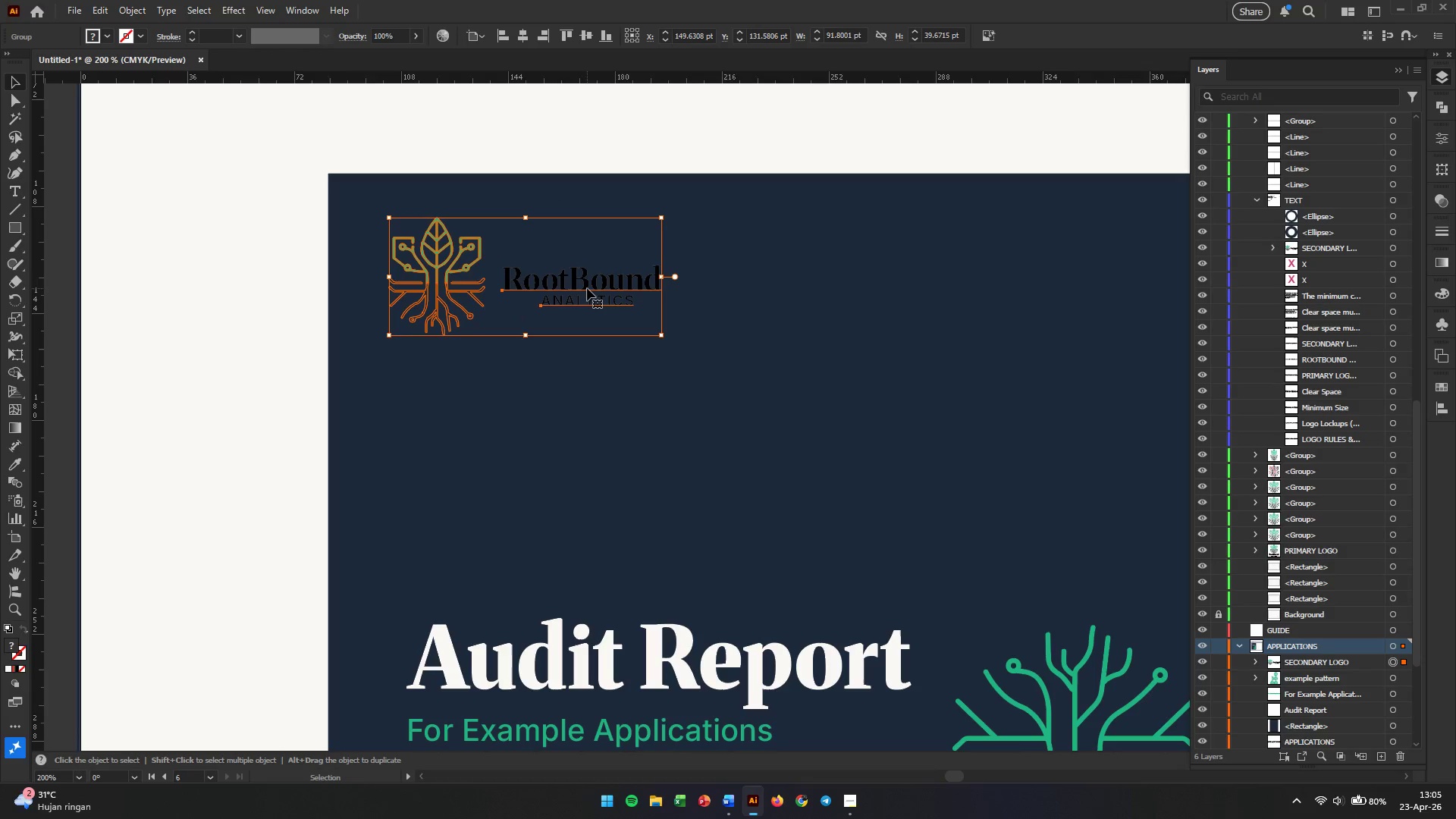 
right_click([587, 288])
 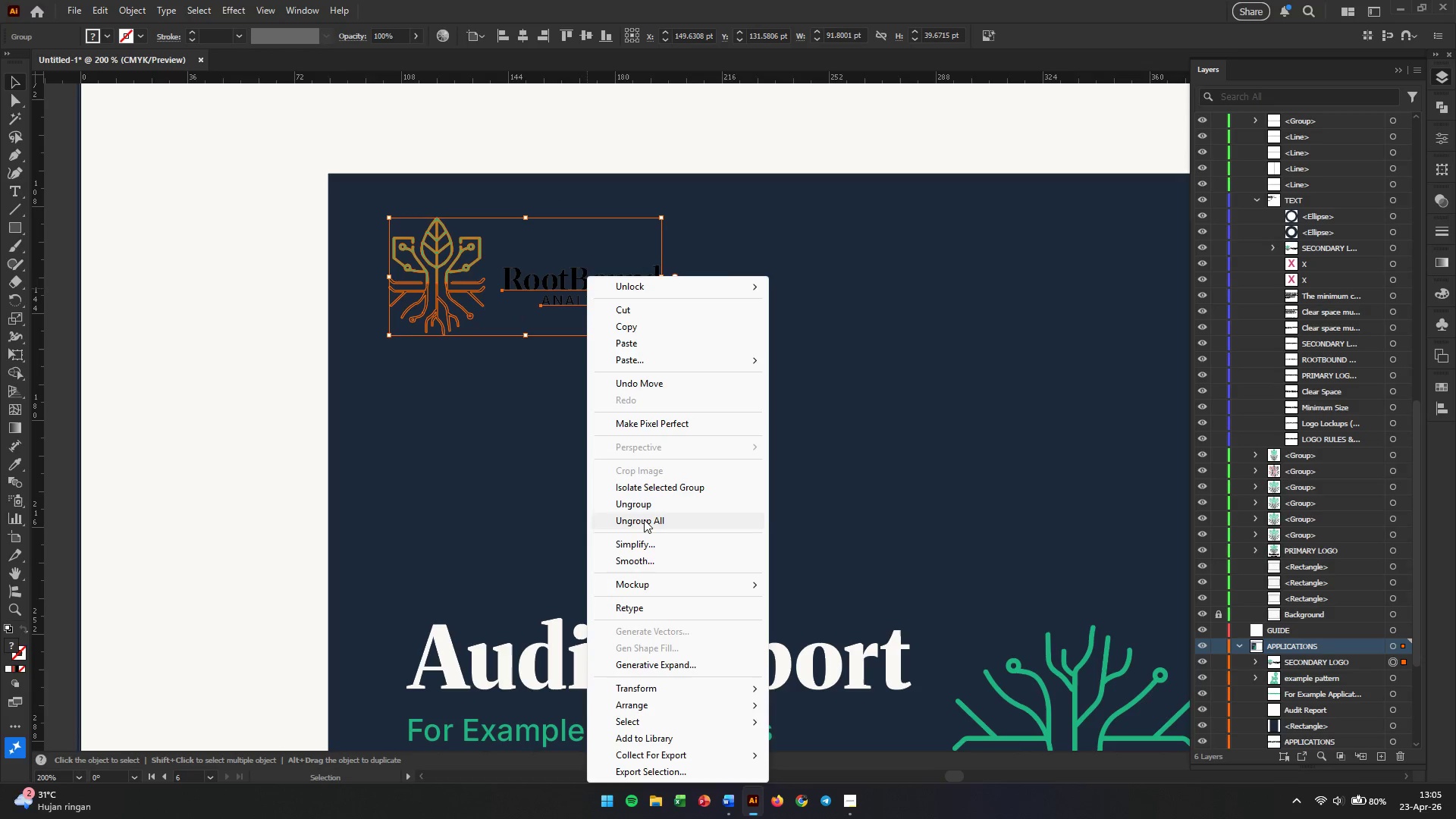 
left_click([648, 508])
 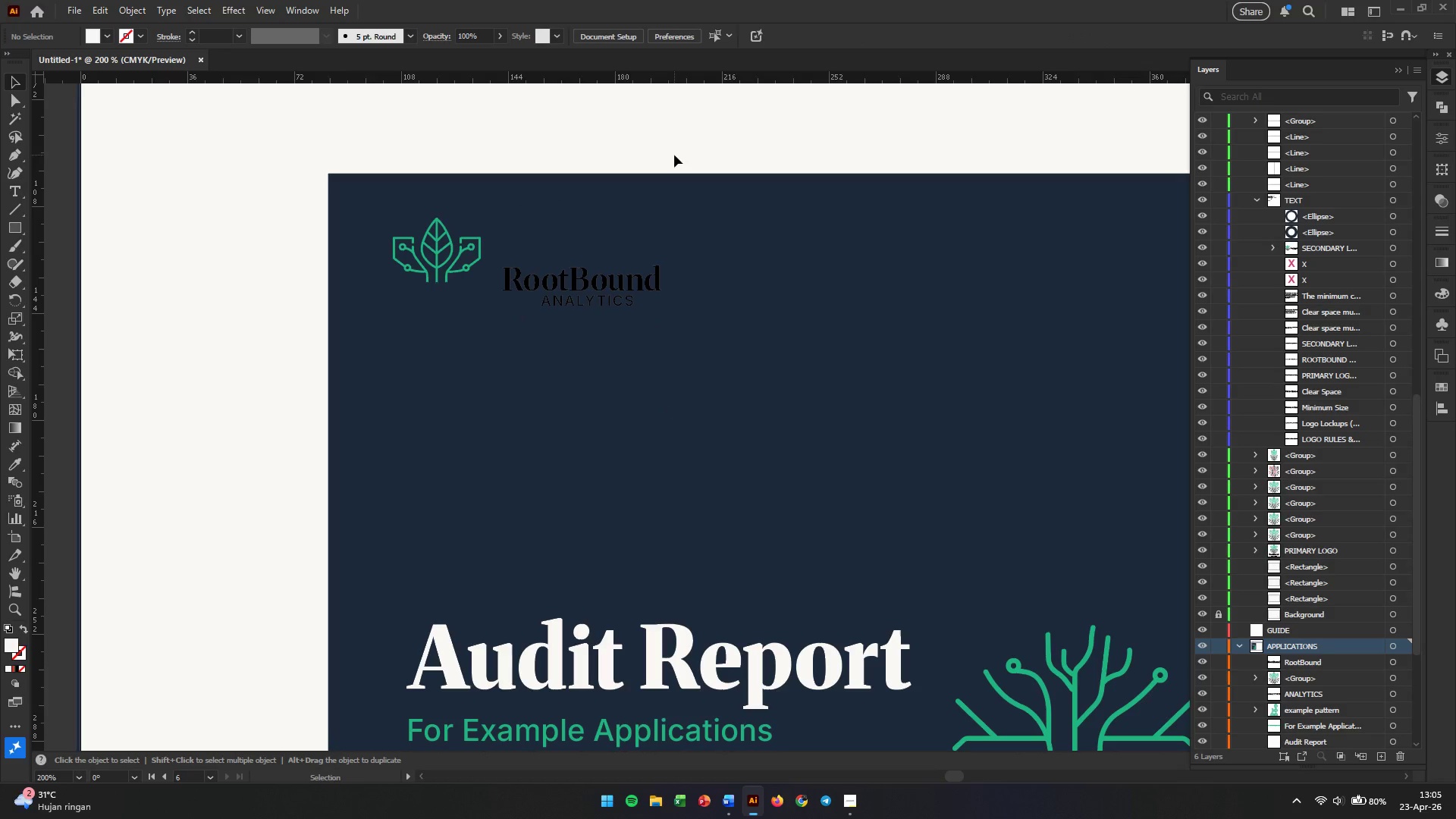 
double_click([709, 231])
 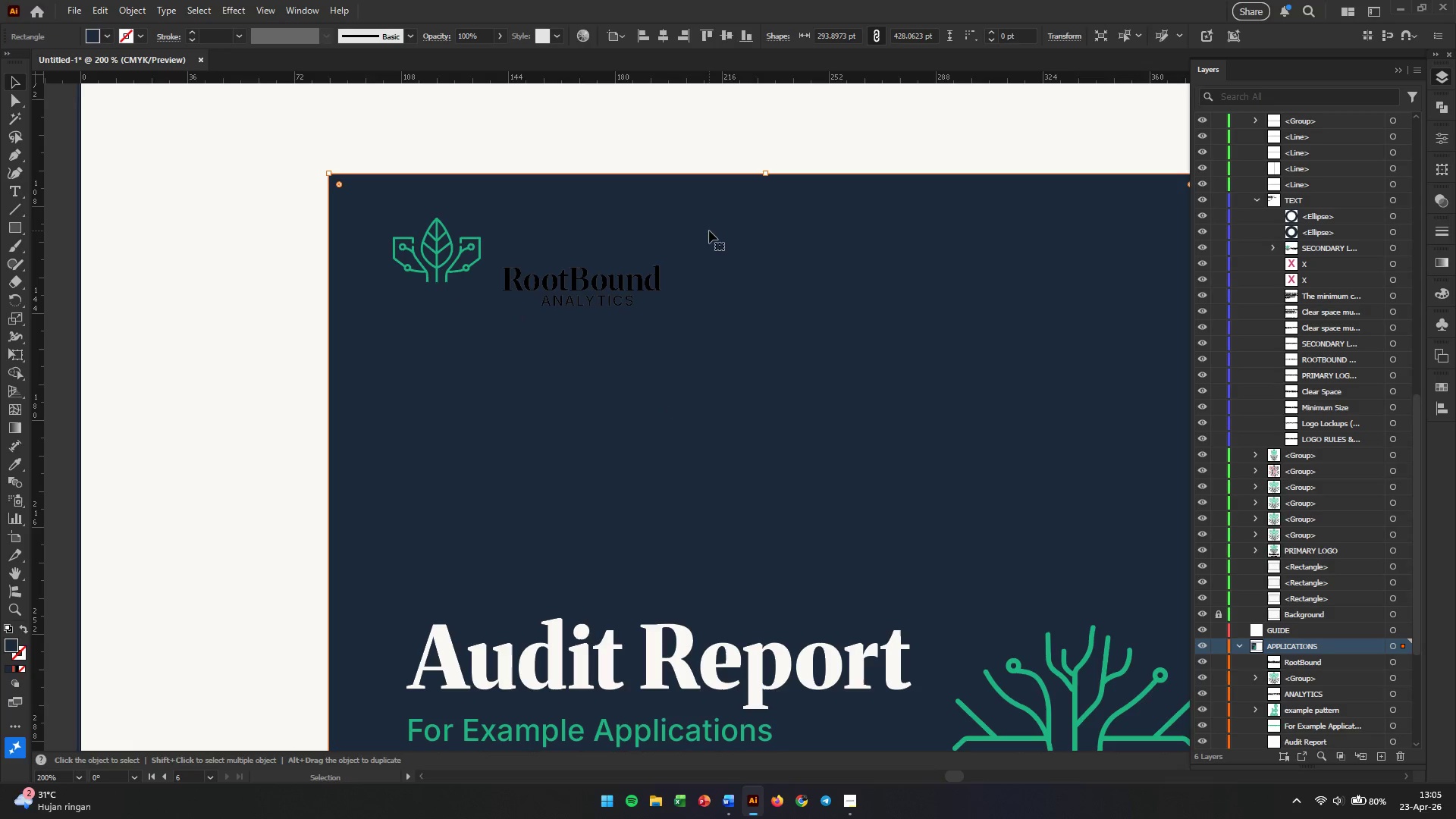 
key(Control+2)
 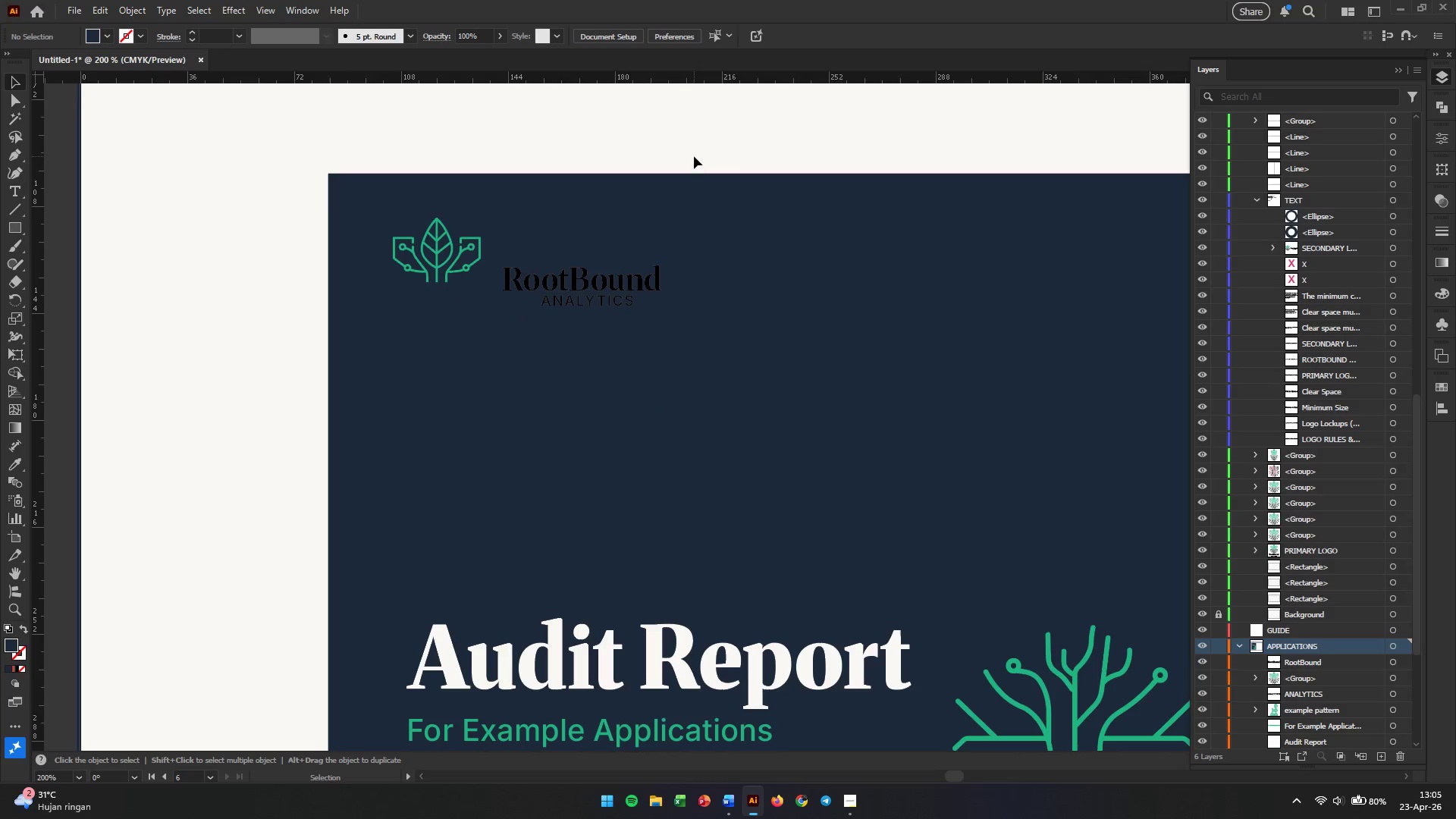 
left_click([693, 155])
 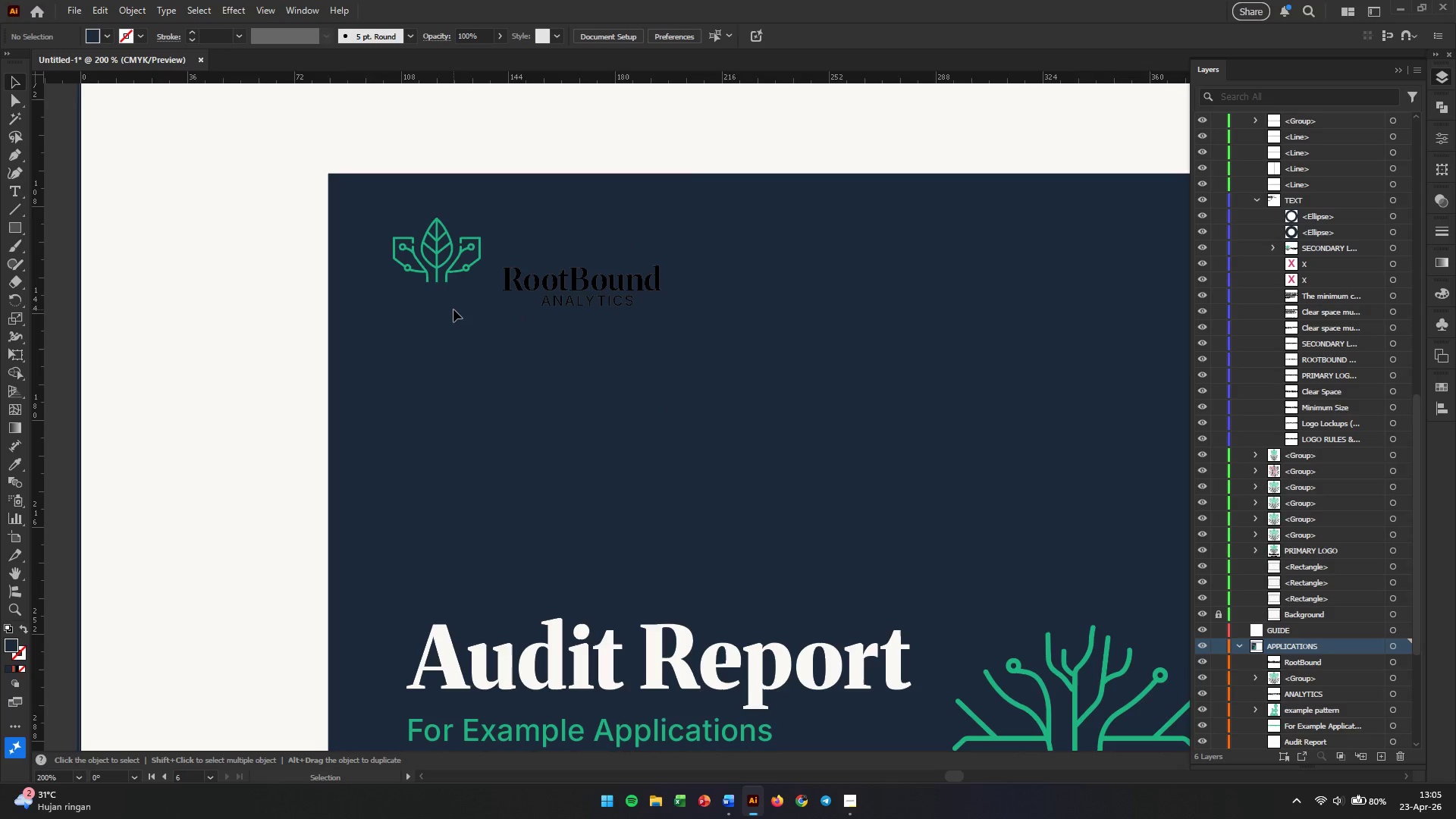 
left_click([461, 309])
 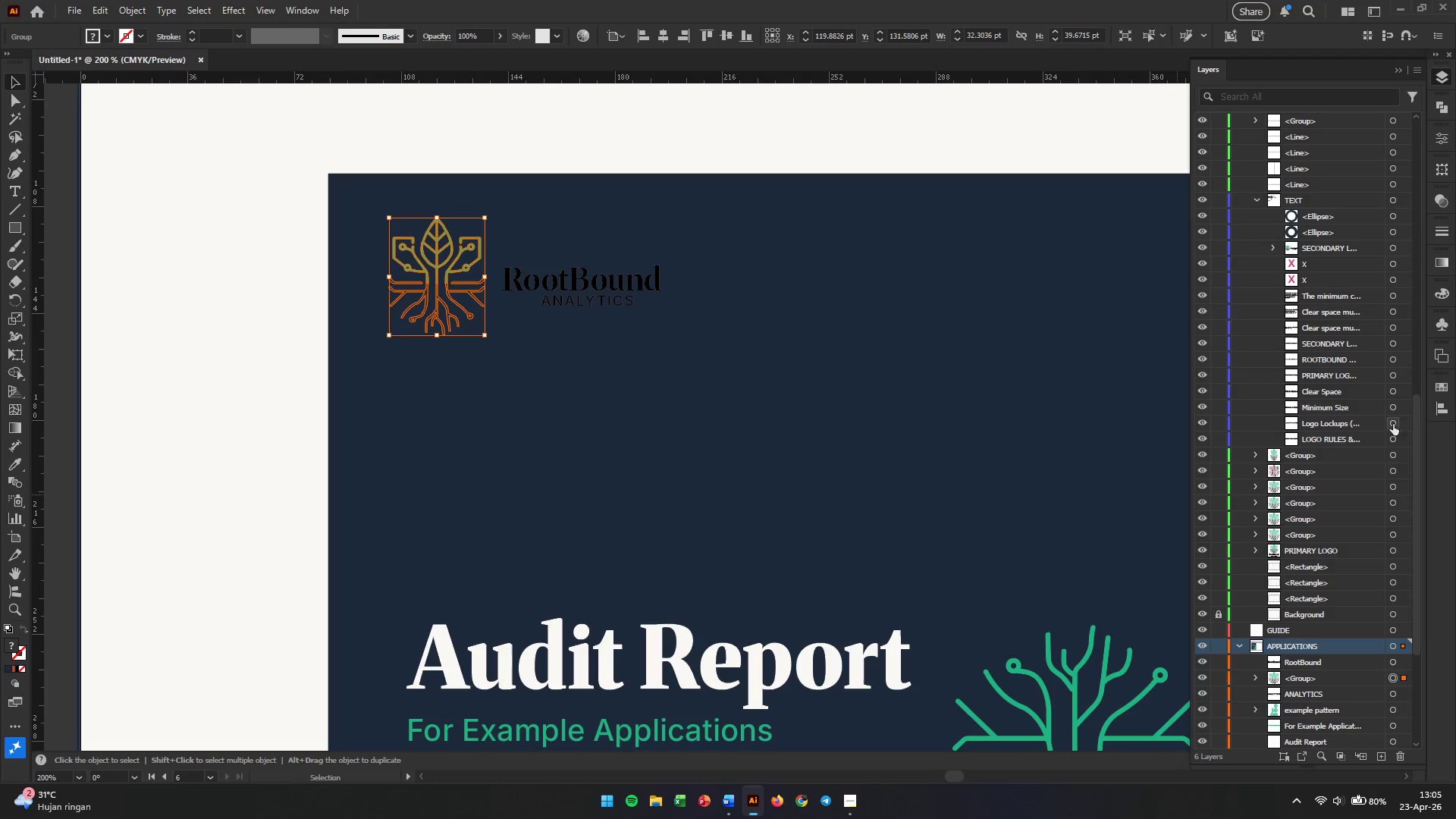 
left_click([1445, 384])
 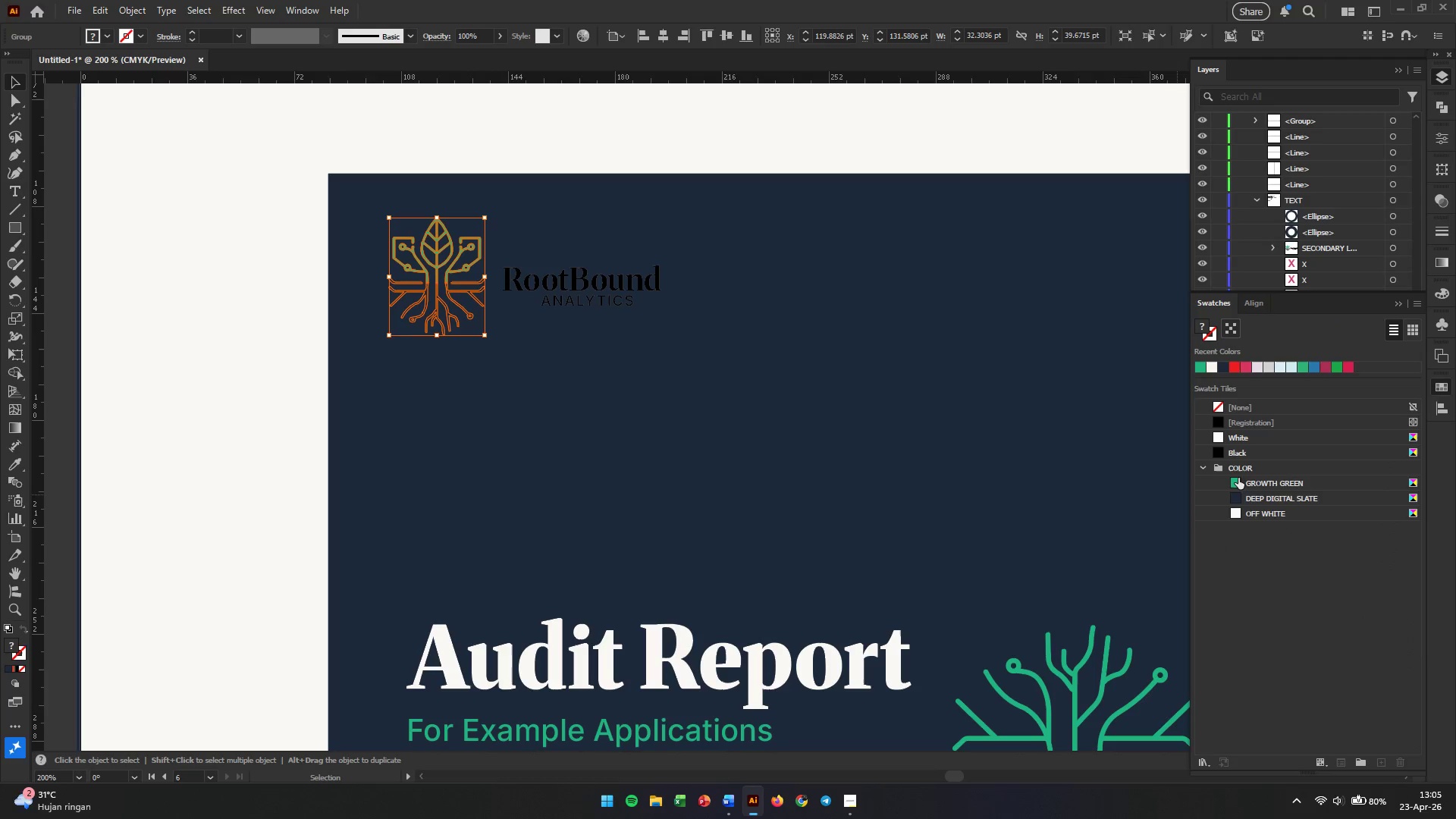 
left_click([1237, 479])
 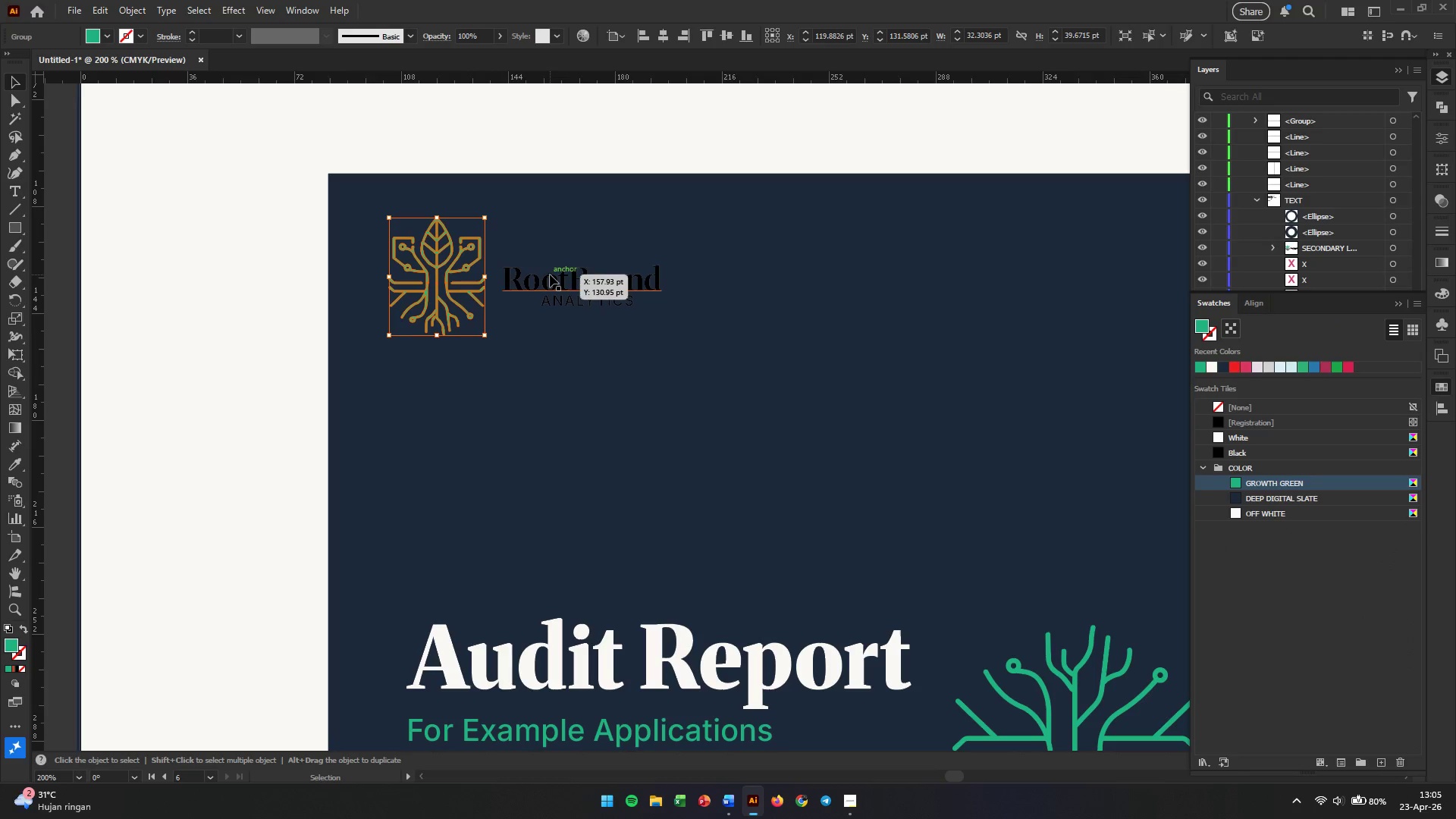 
left_click([550, 277])
 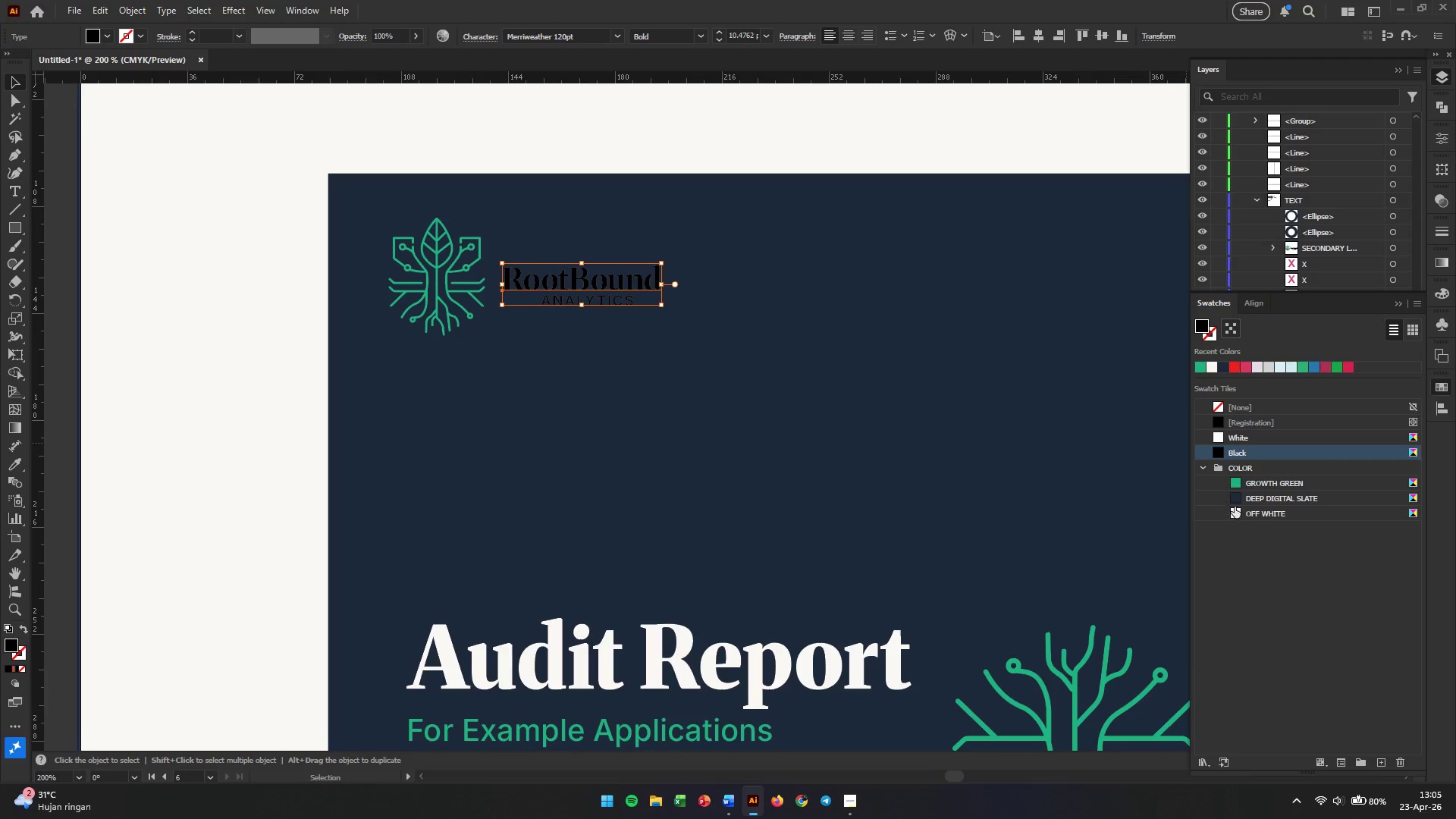 
left_click([1239, 515])
 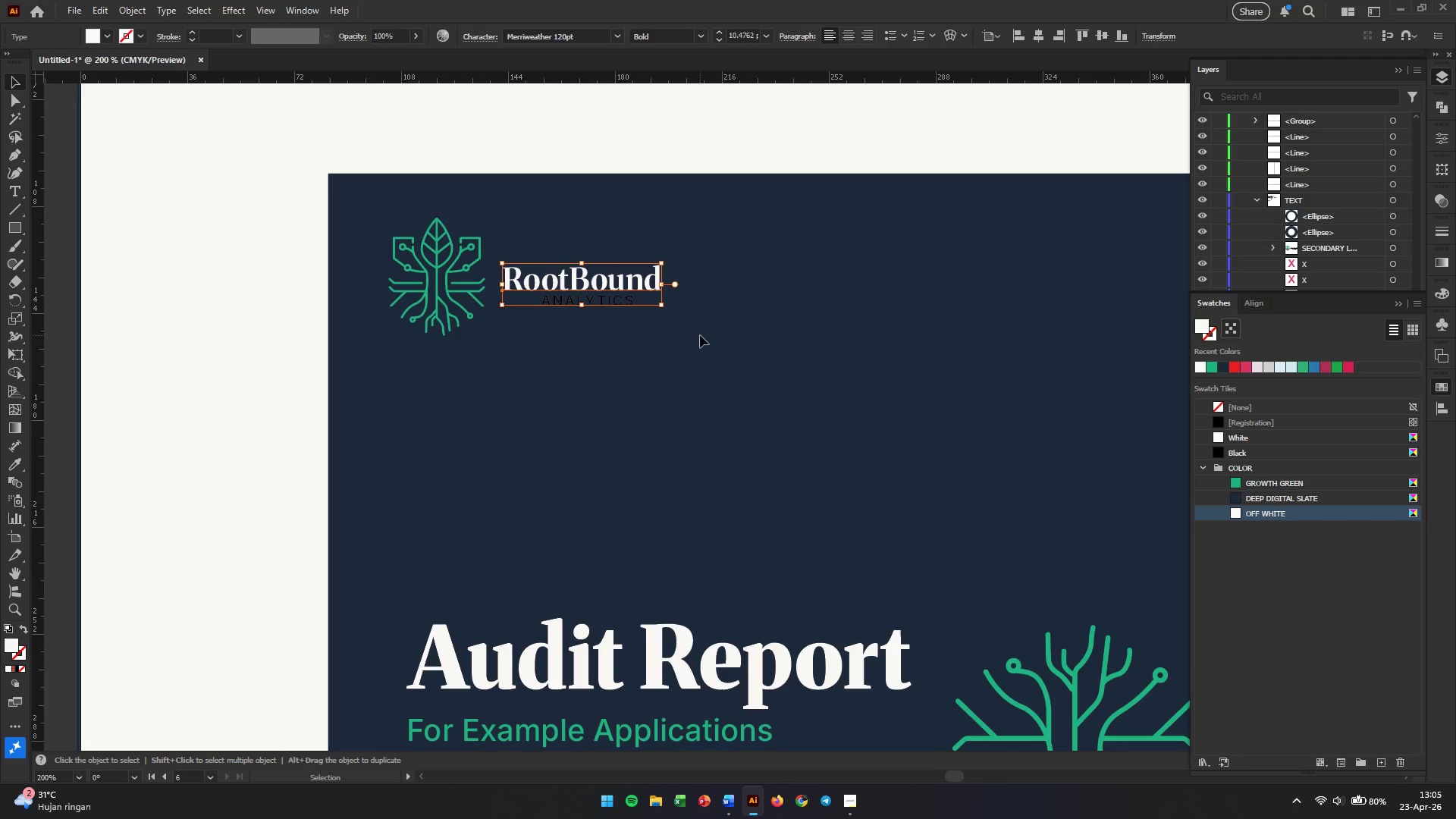 
left_click([705, 333])
 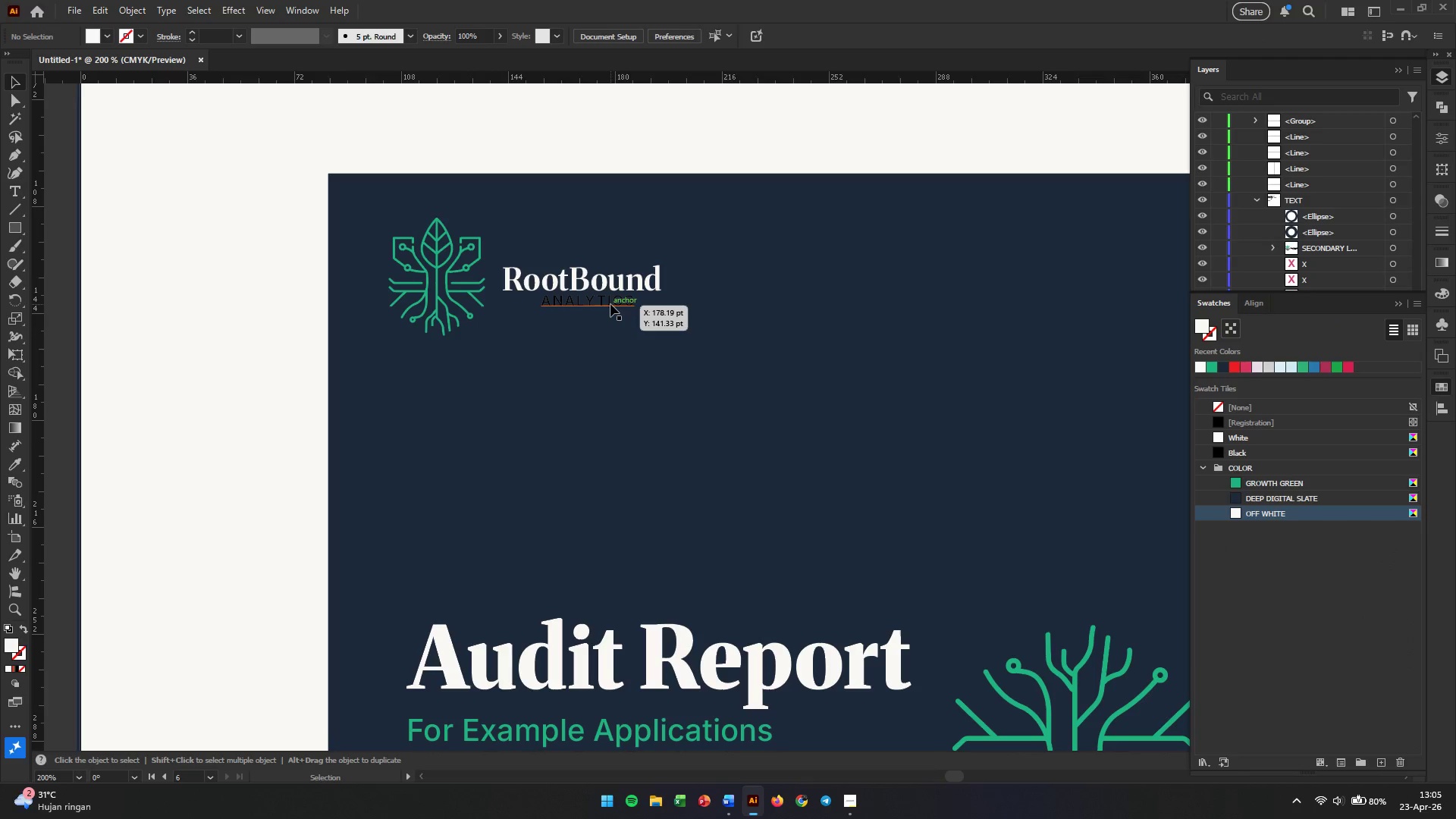 
left_click([610, 304])
 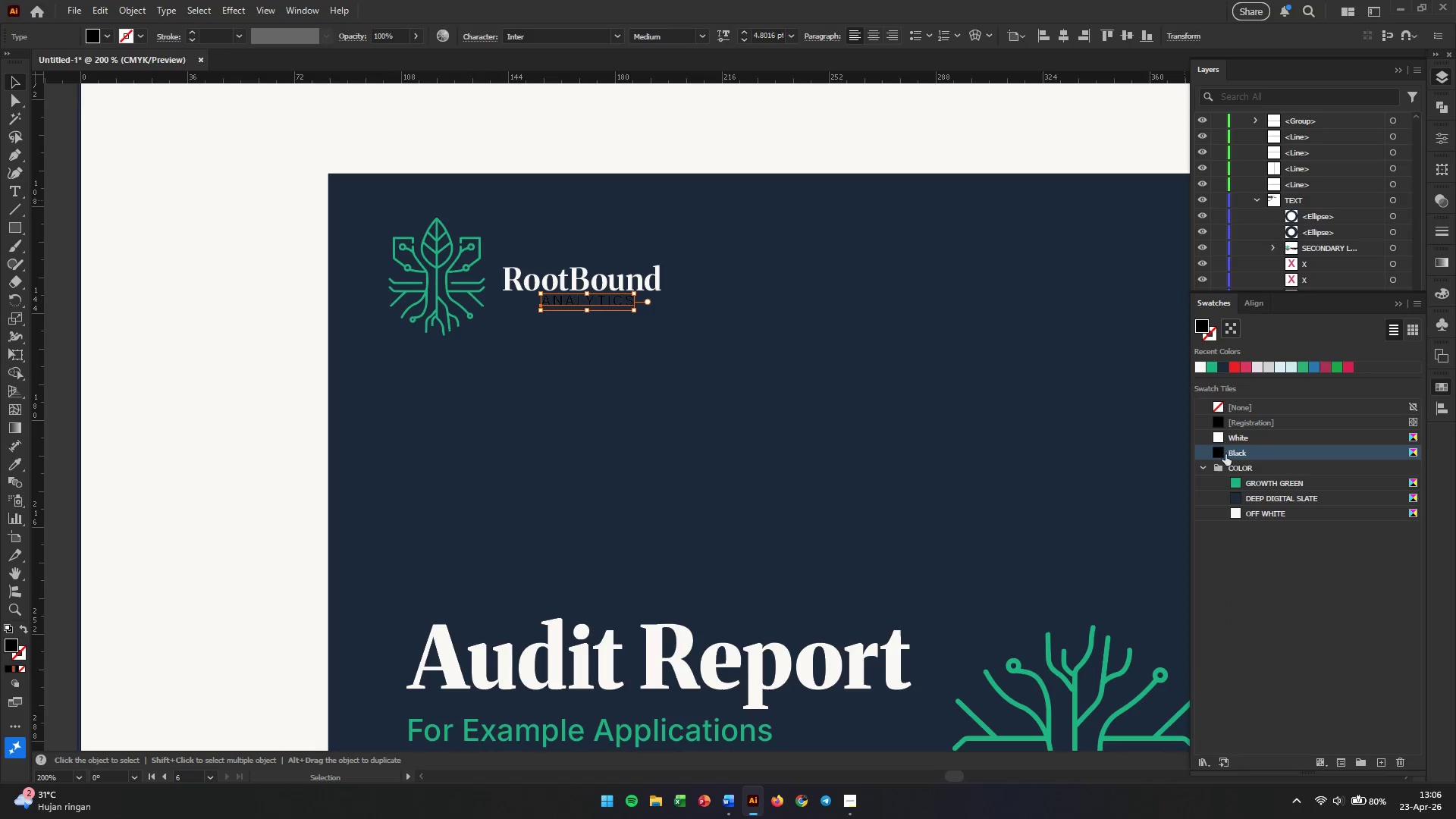 
left_click([1235, 514])
 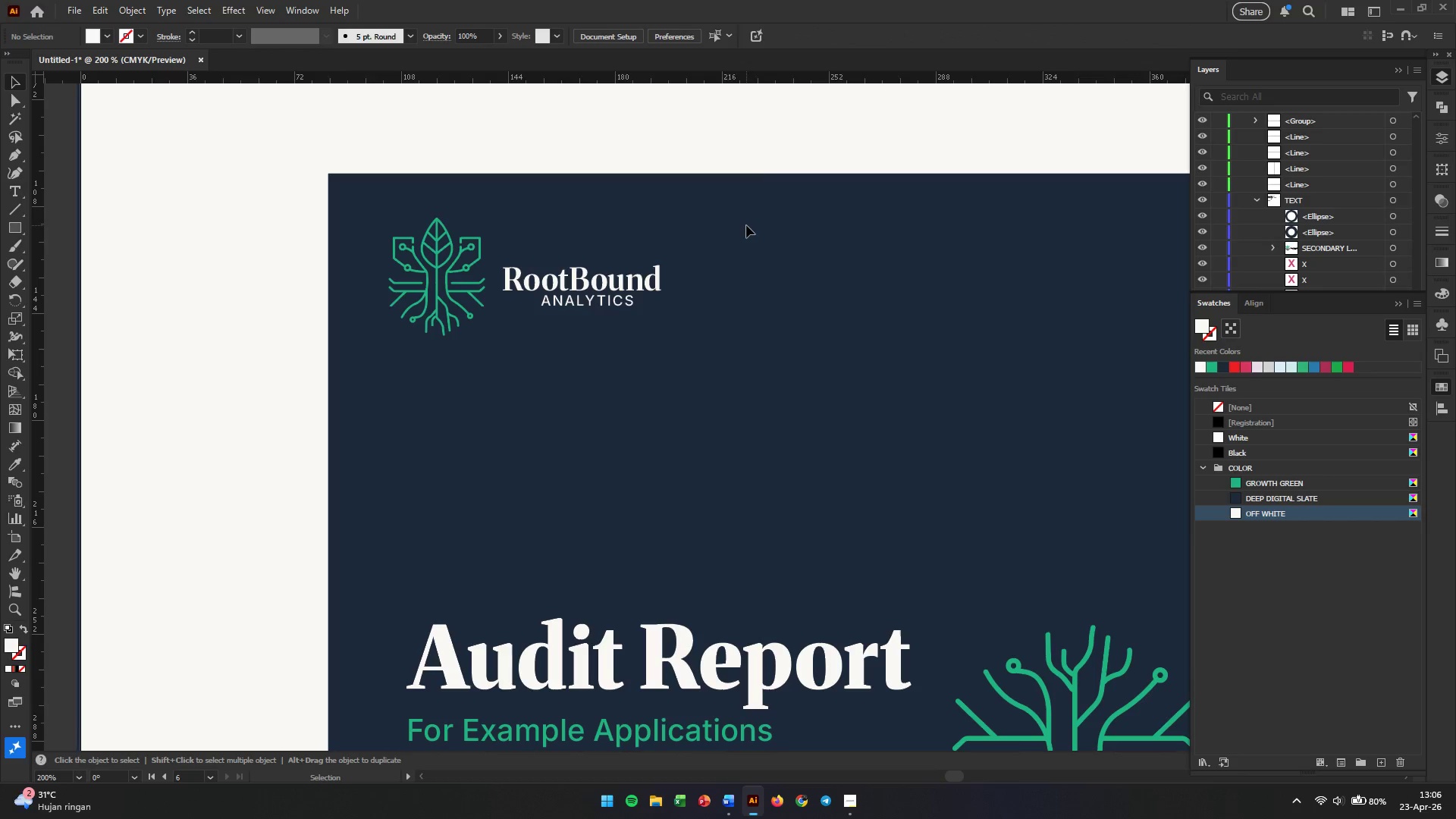 
hold_key(key=AltLeft, duration=4.3)
scroll: coordinate [745, 225], scroll_direction: down, amount: 3.0
 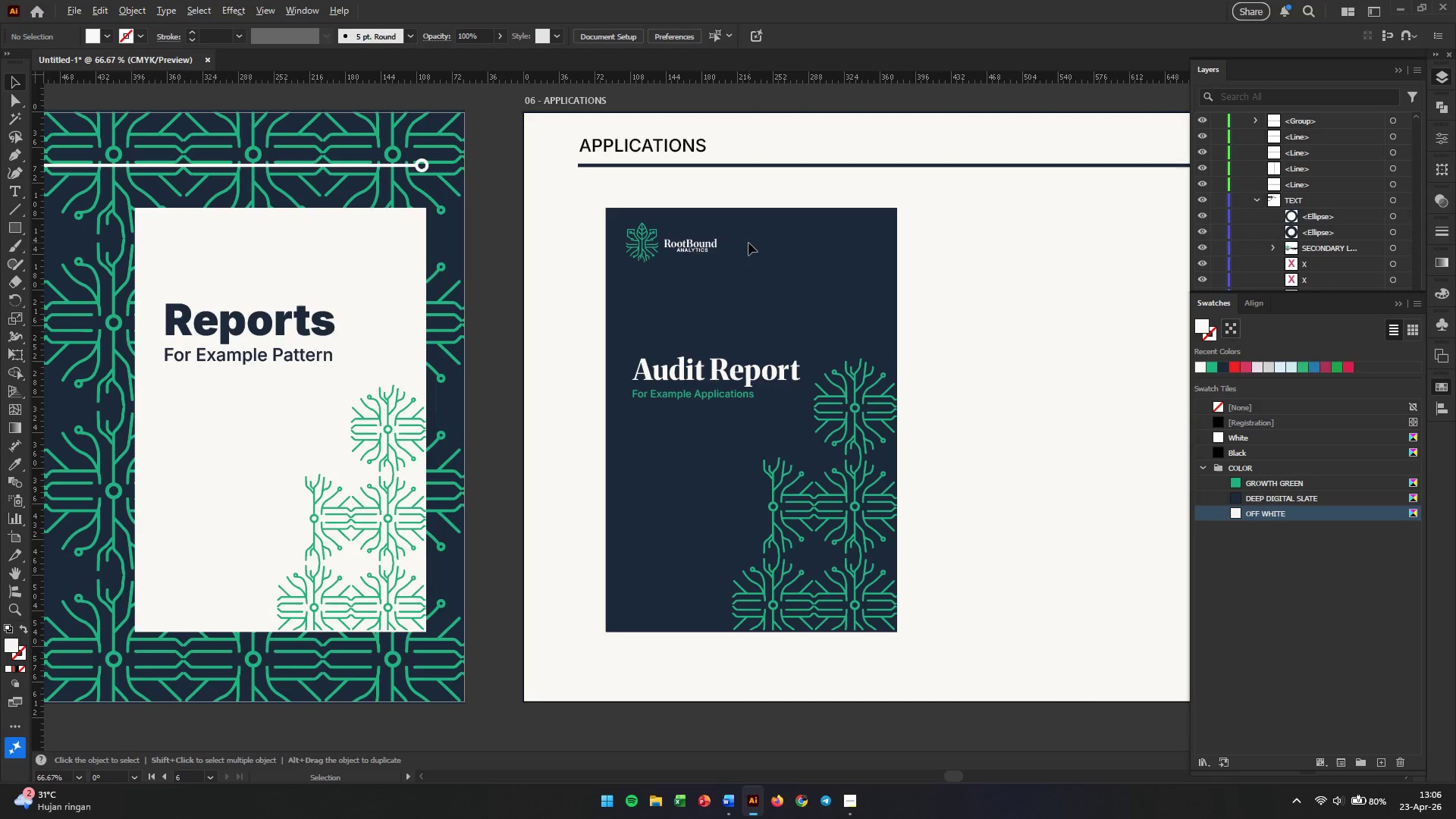 
scroll: coordinate [748, 243], scroll_direction: up, amount: 3.0
 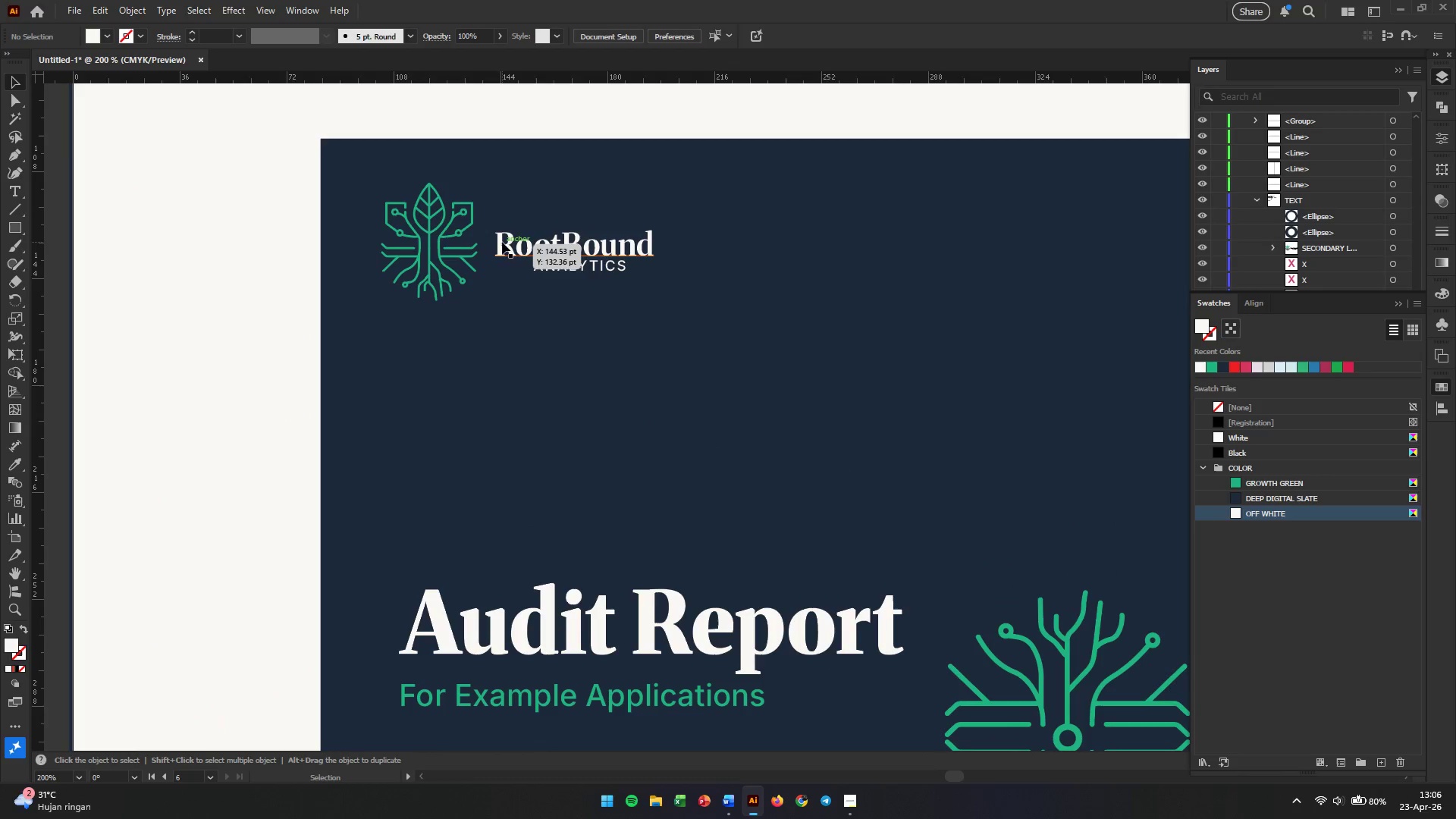 
left_click([431, 260])
 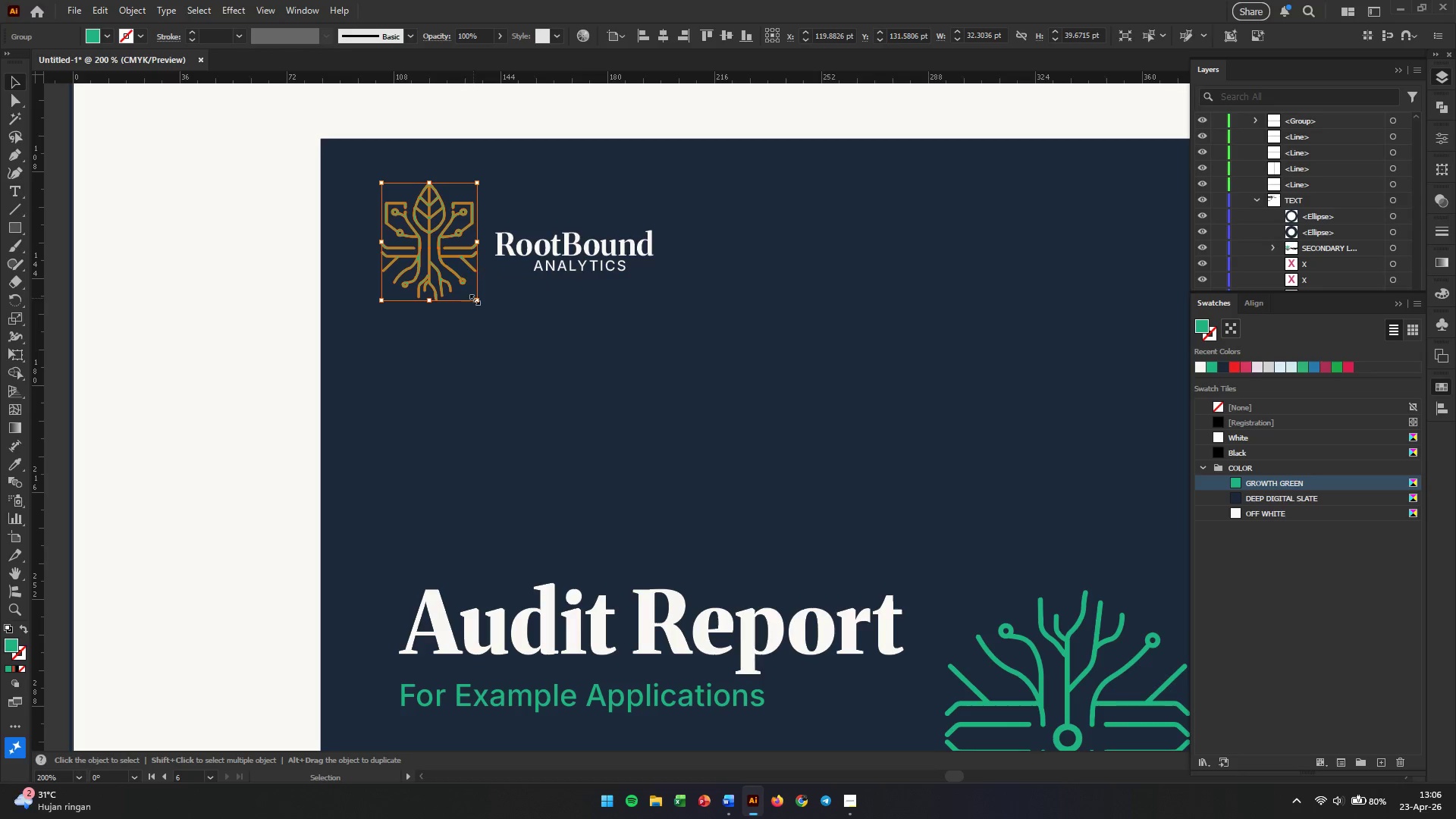 
left_click_drag(start_coordinate=[475, 298], to_coordinate=[462, 275])
 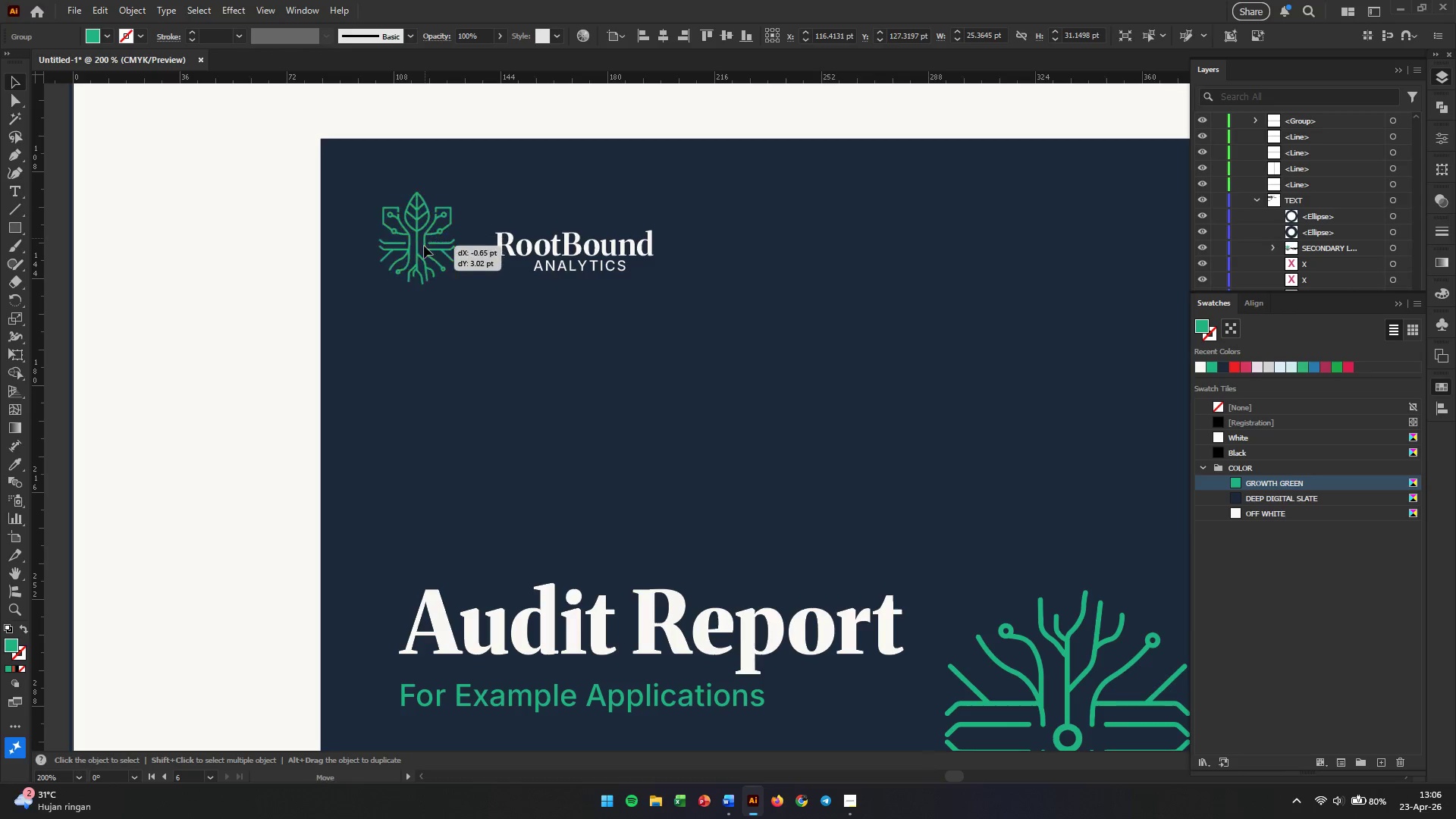 
hold_key(key=ShiftLeft, duration=0.61)
 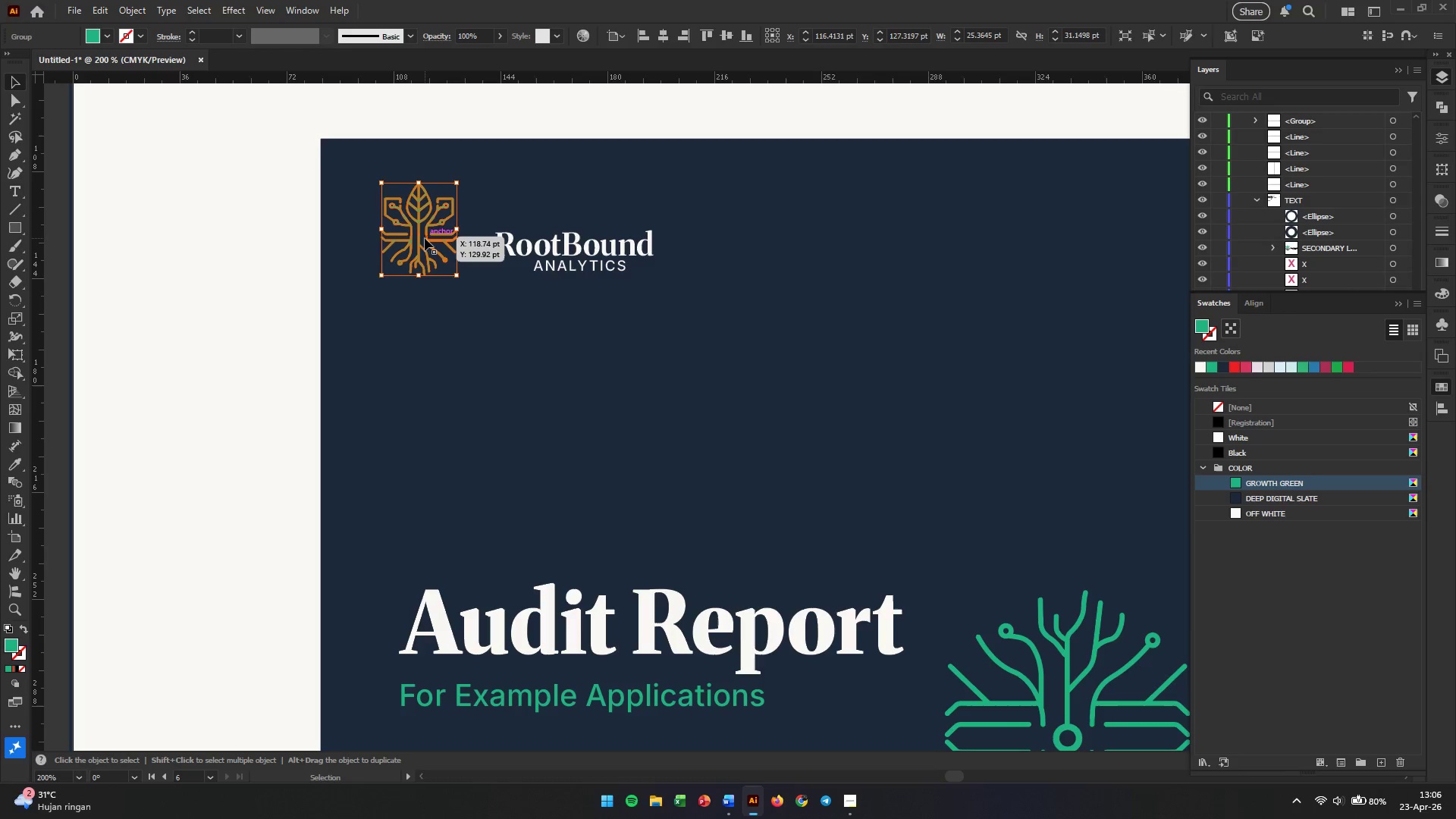 
left_click_drag(start_coordinate=[425, 238], to_coordinate=[447, 253])
 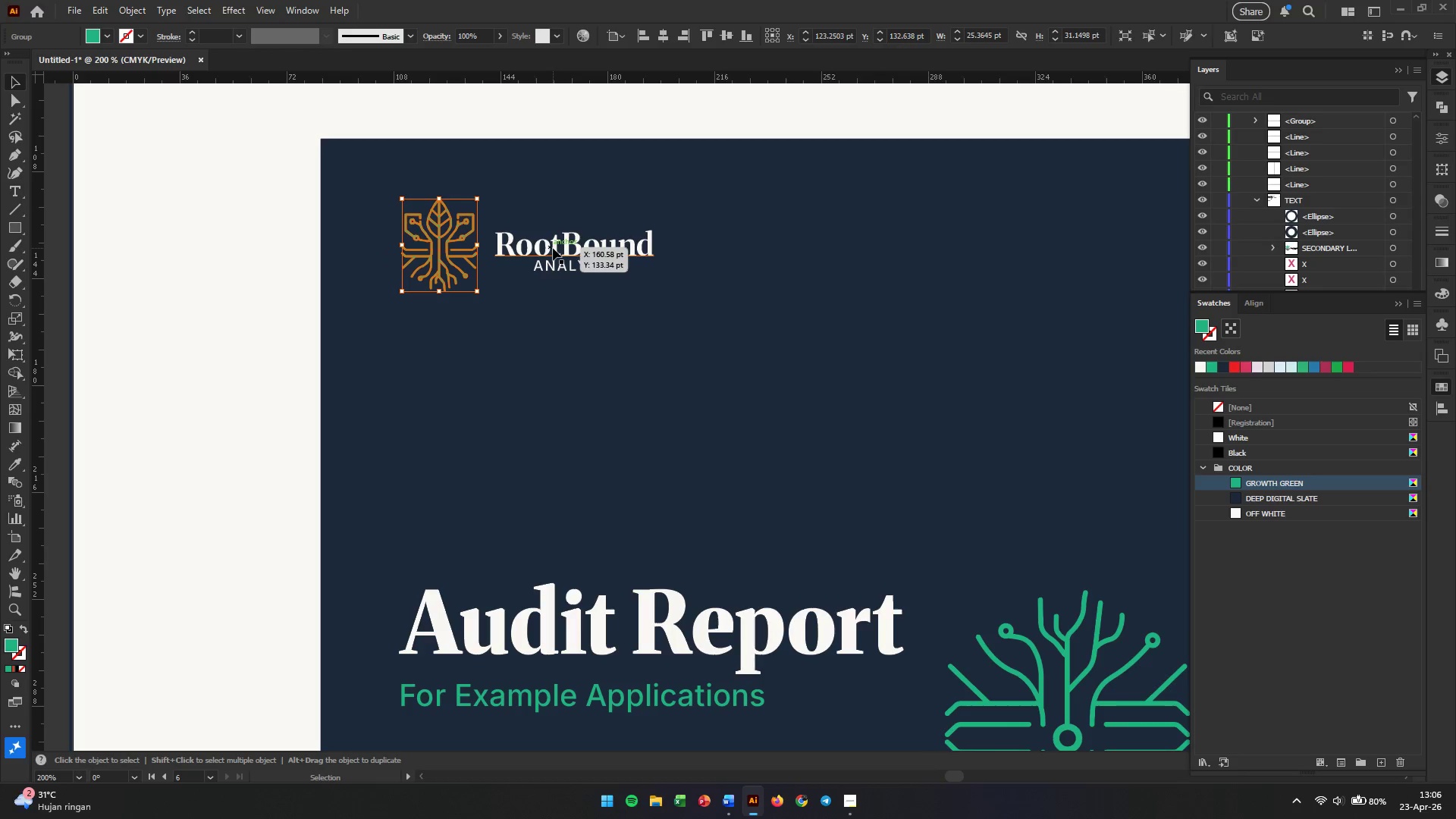 
left_click([553, 248])
 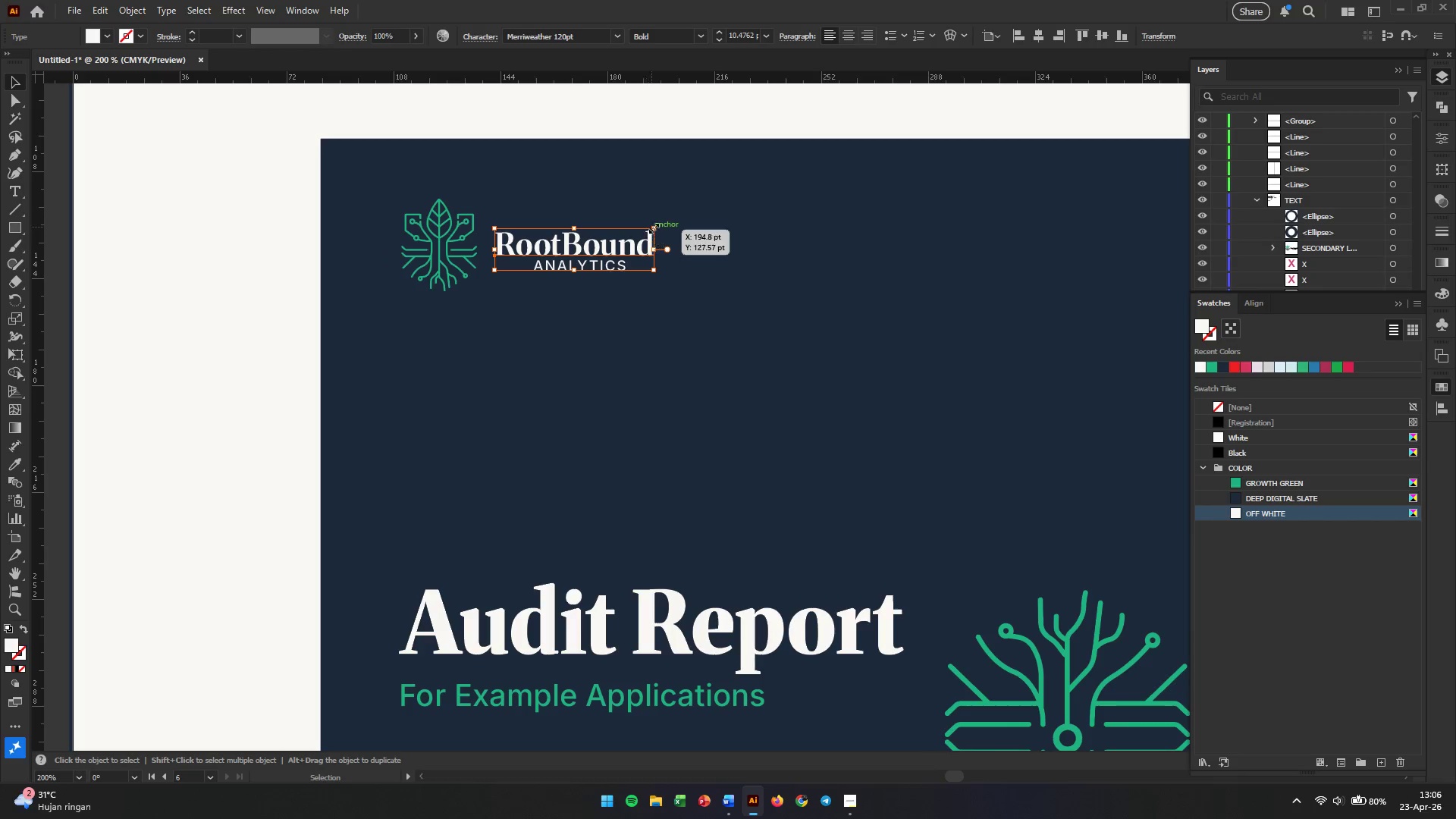 
hold_key(key=ShiftLeft, duration=0.95)
left_click_drag(start_coordinate=[654, 226], to_coordinate=[670, 224])
 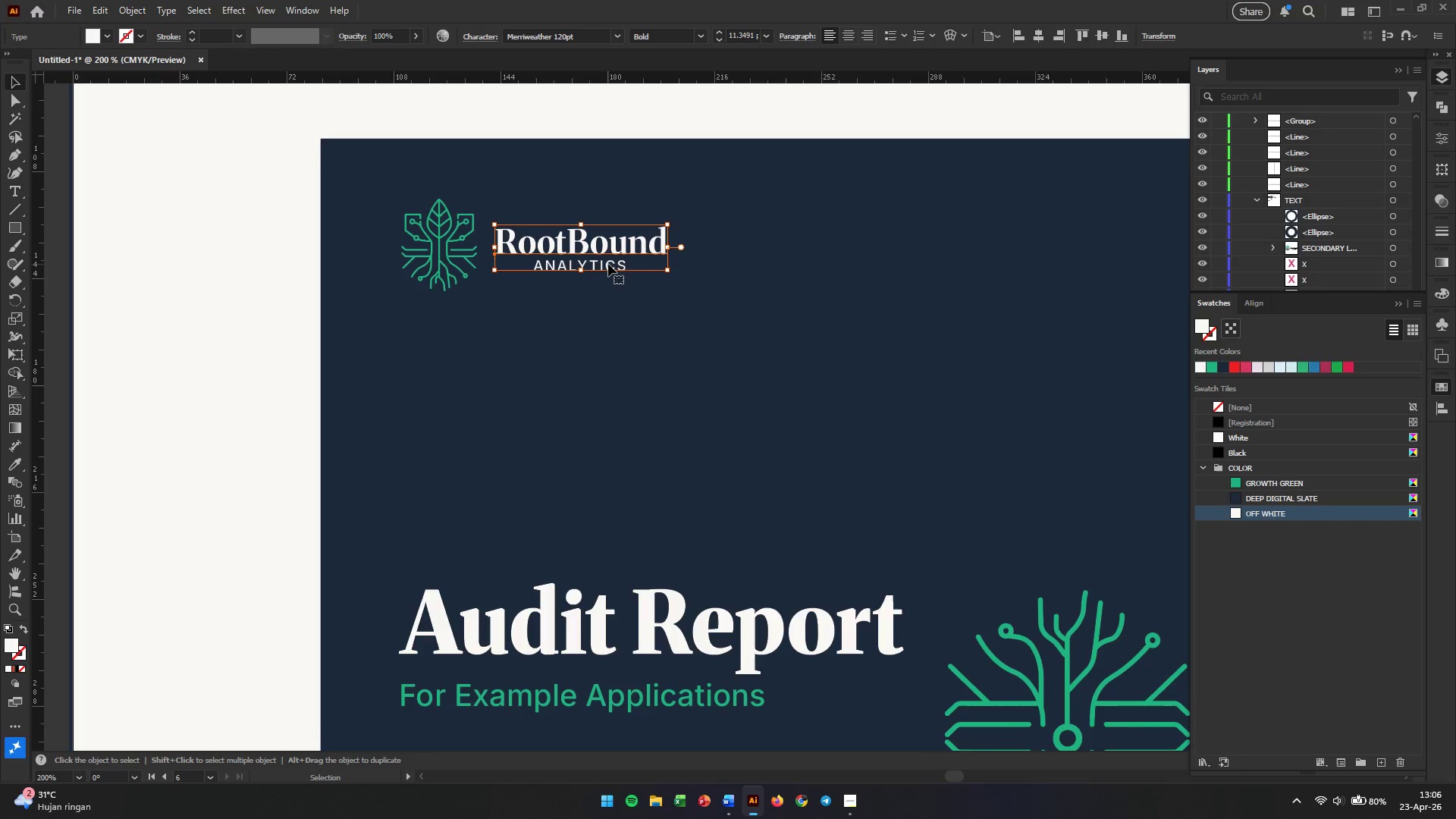 
double_click([602, 303])
 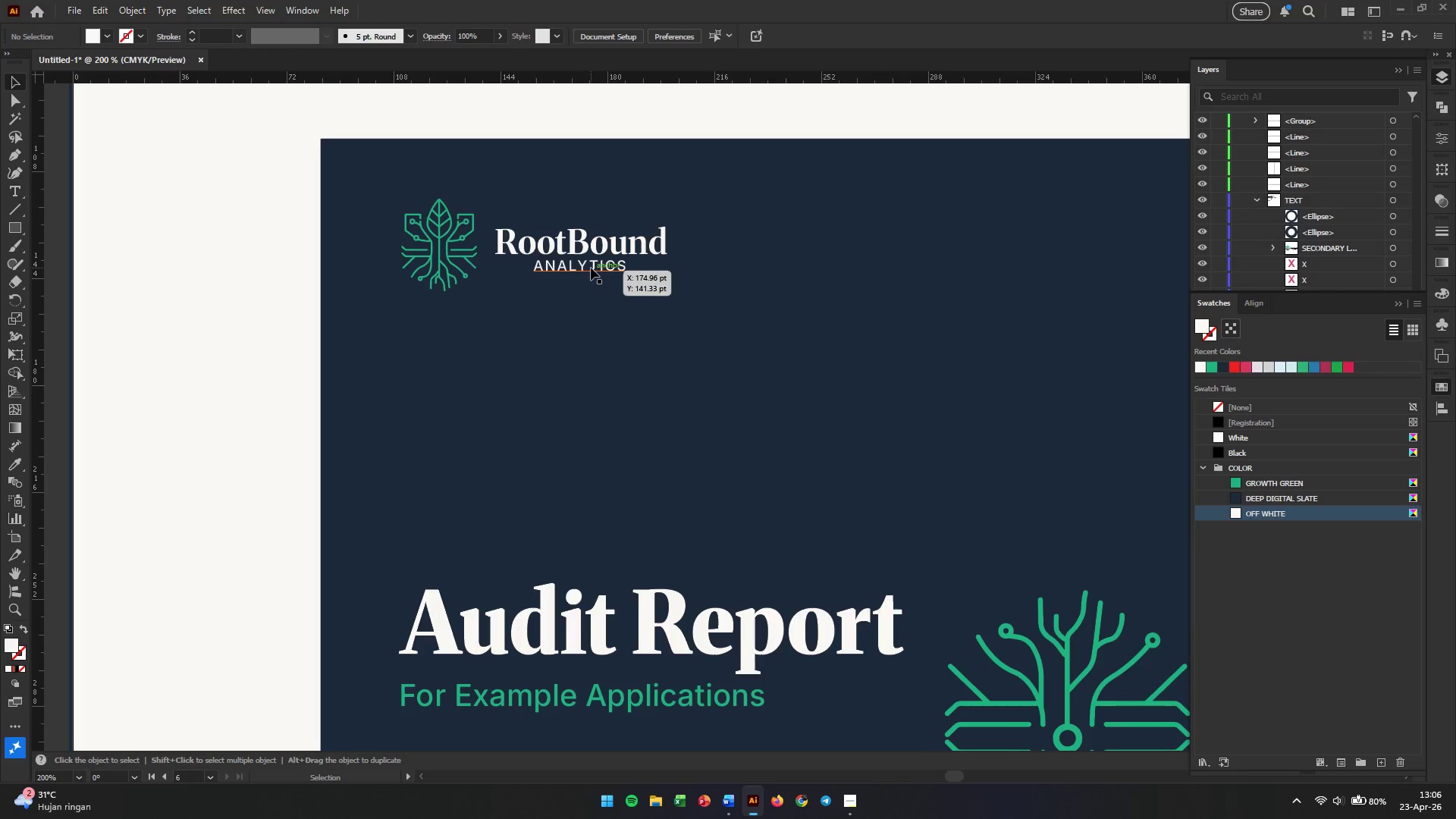 
left_click([591, 268])
 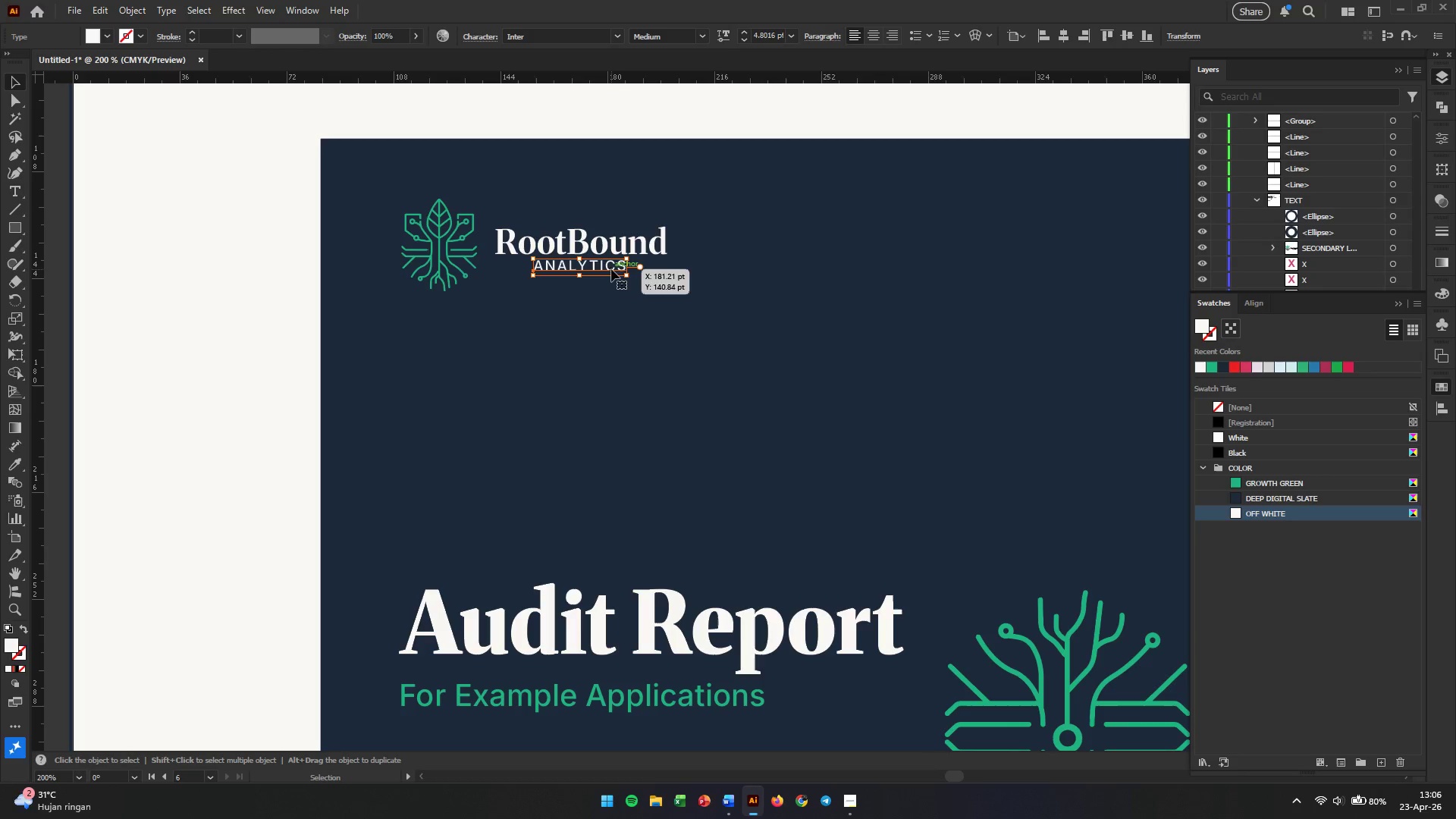 
hold_key(key=AltLeft, duration=0.31)
scroll: coordinate [616, 281], scroll_direction: up, amount: 2.0
 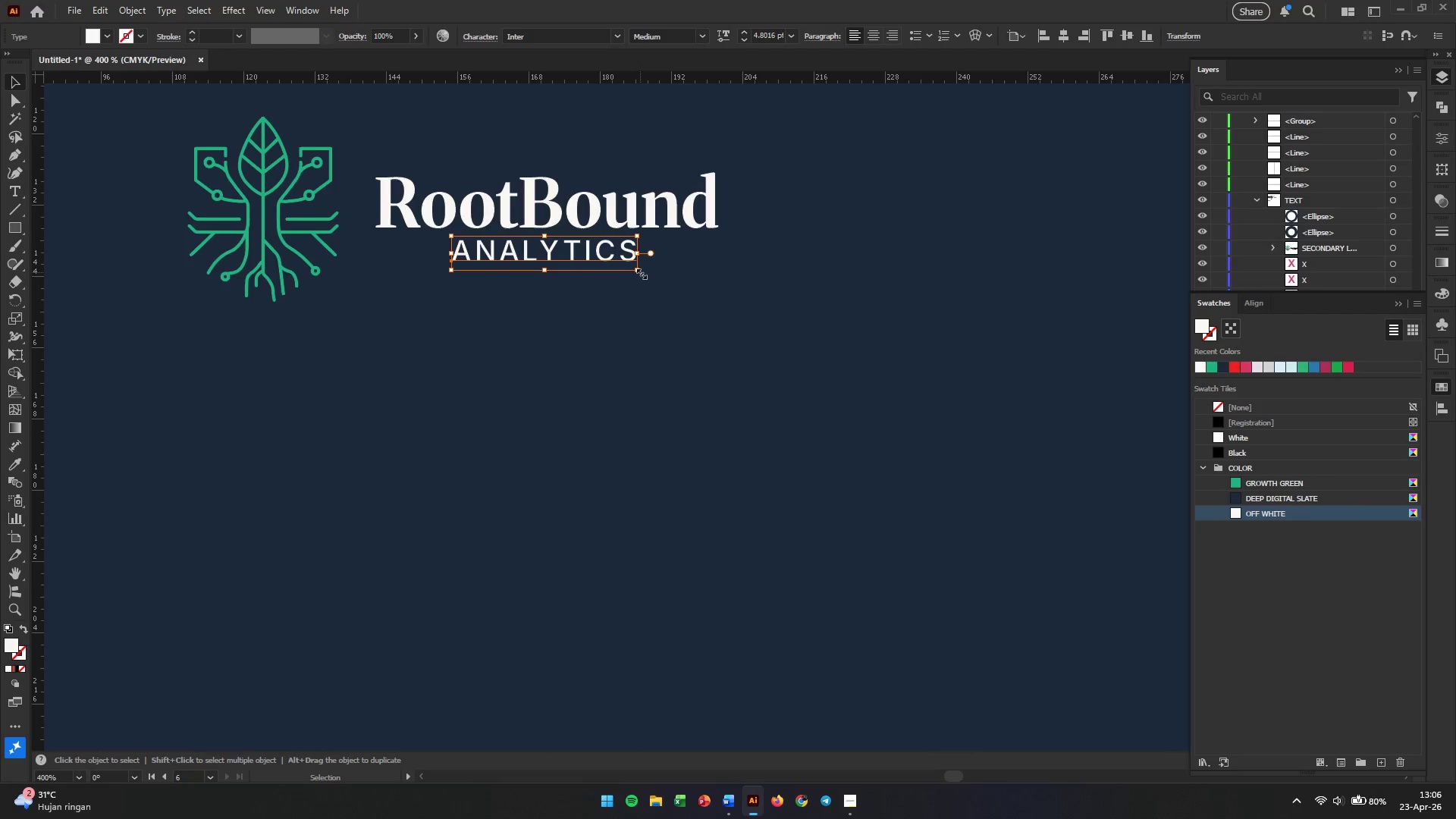 
hold_key(key=ShiftLeft, duration=0.97)
left_click_drag(start_coordinate=[640, 272], to_coordinate=[648, 284])
 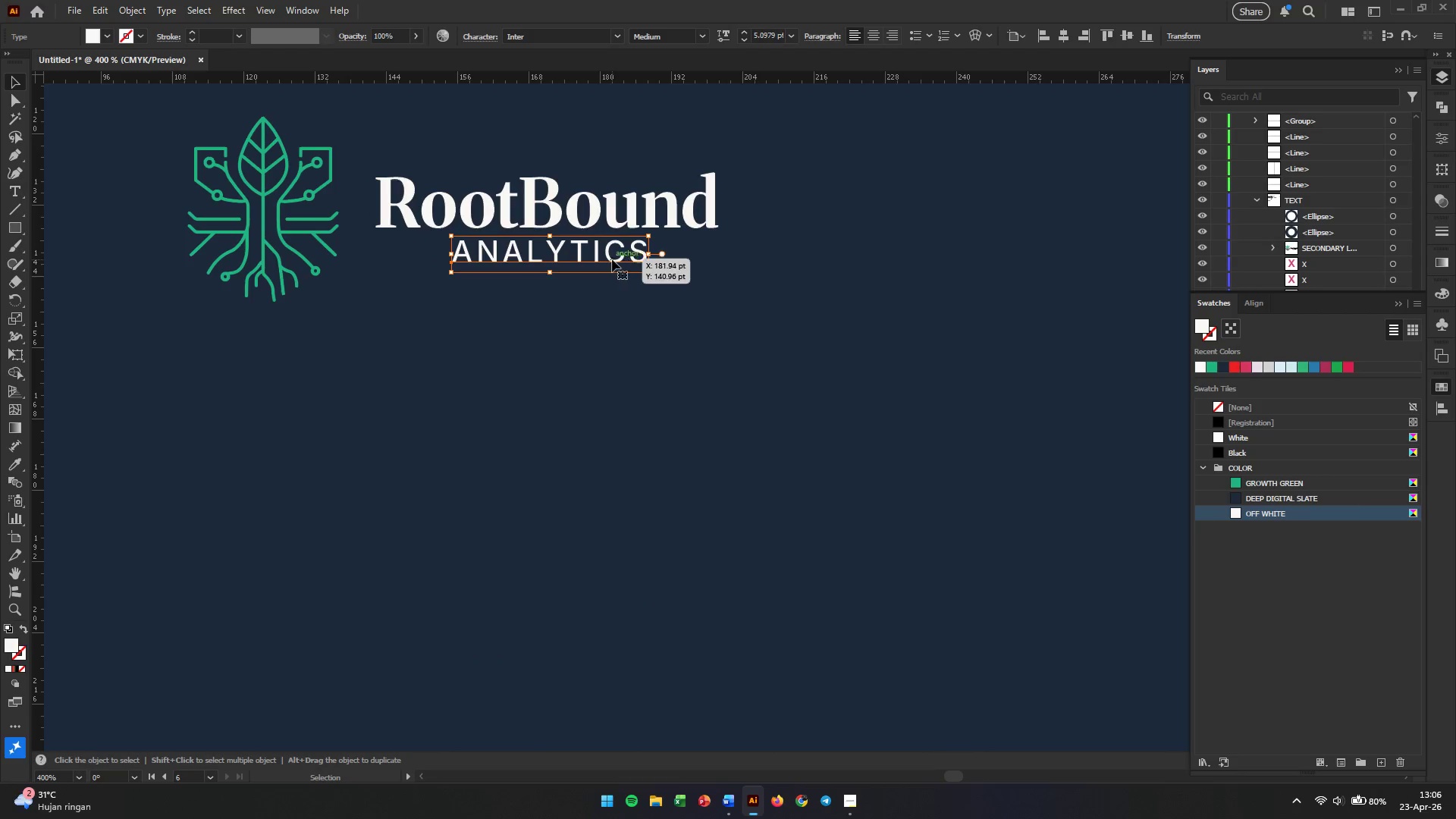 
left_click_drag(start_coordinate=[612, 259], to_coordinate=[619, 259])
 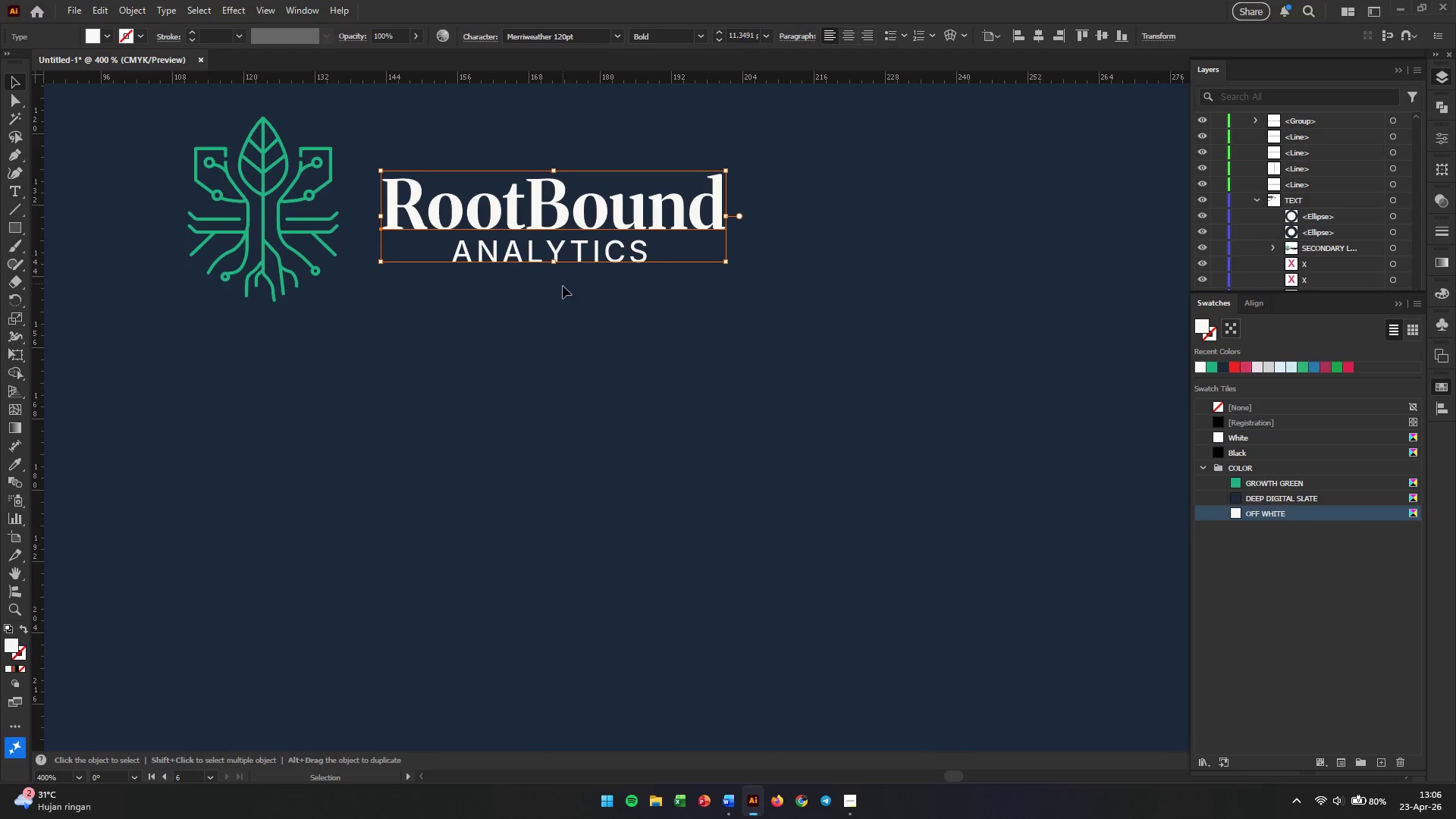 
left_click([563, 287])
 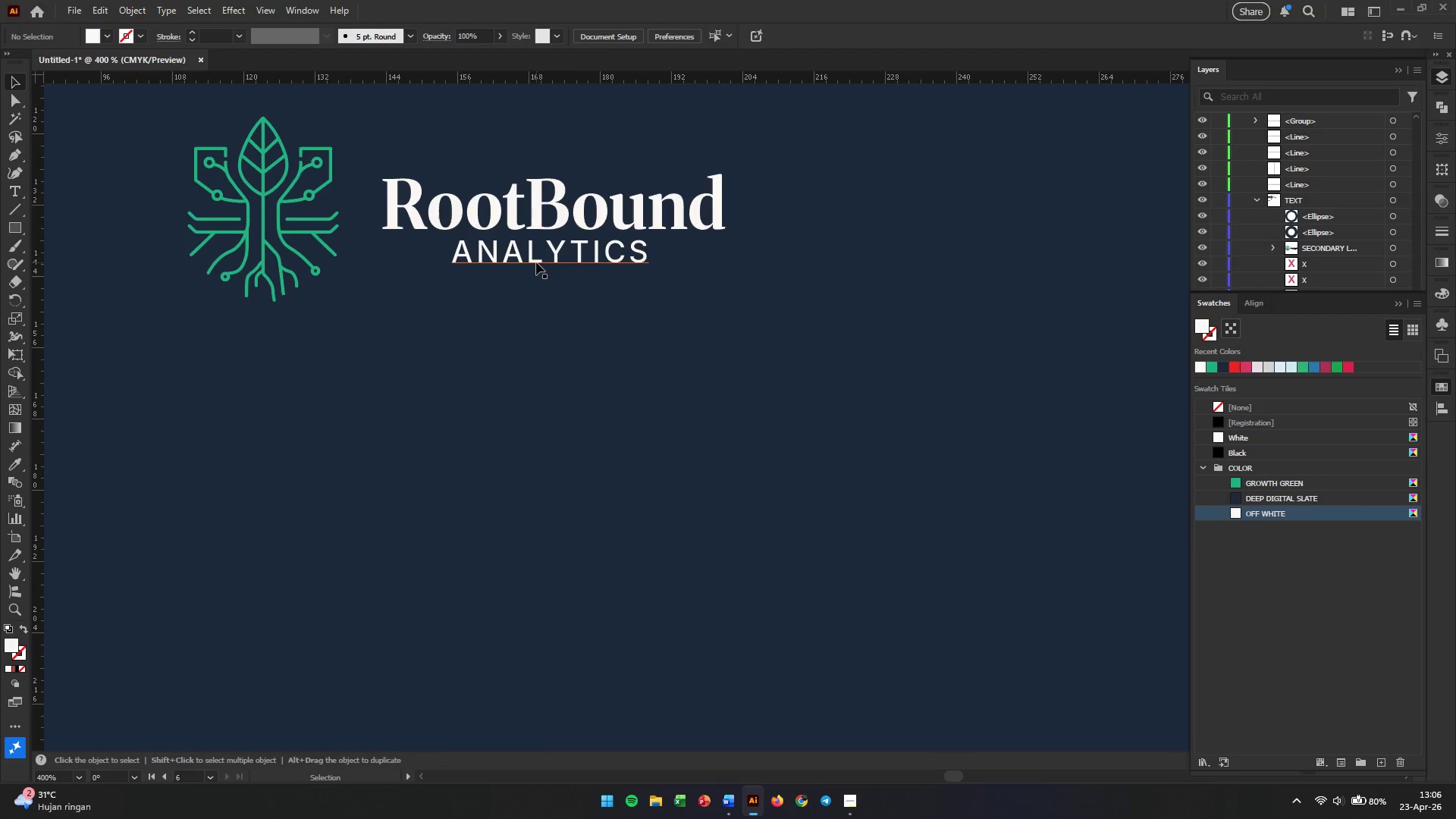 
left_click([536, 262])
 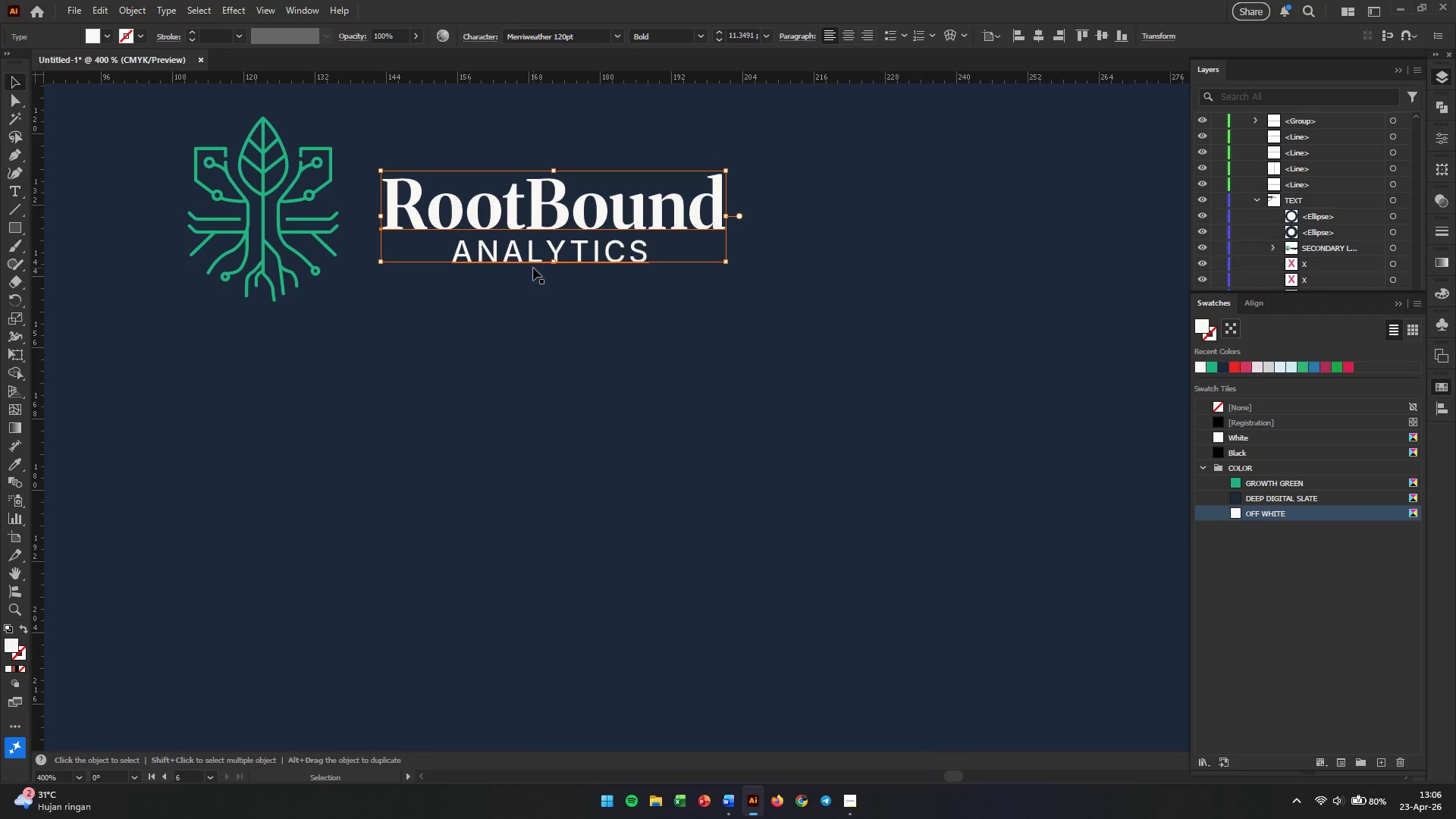 
left_click([532, 276])
 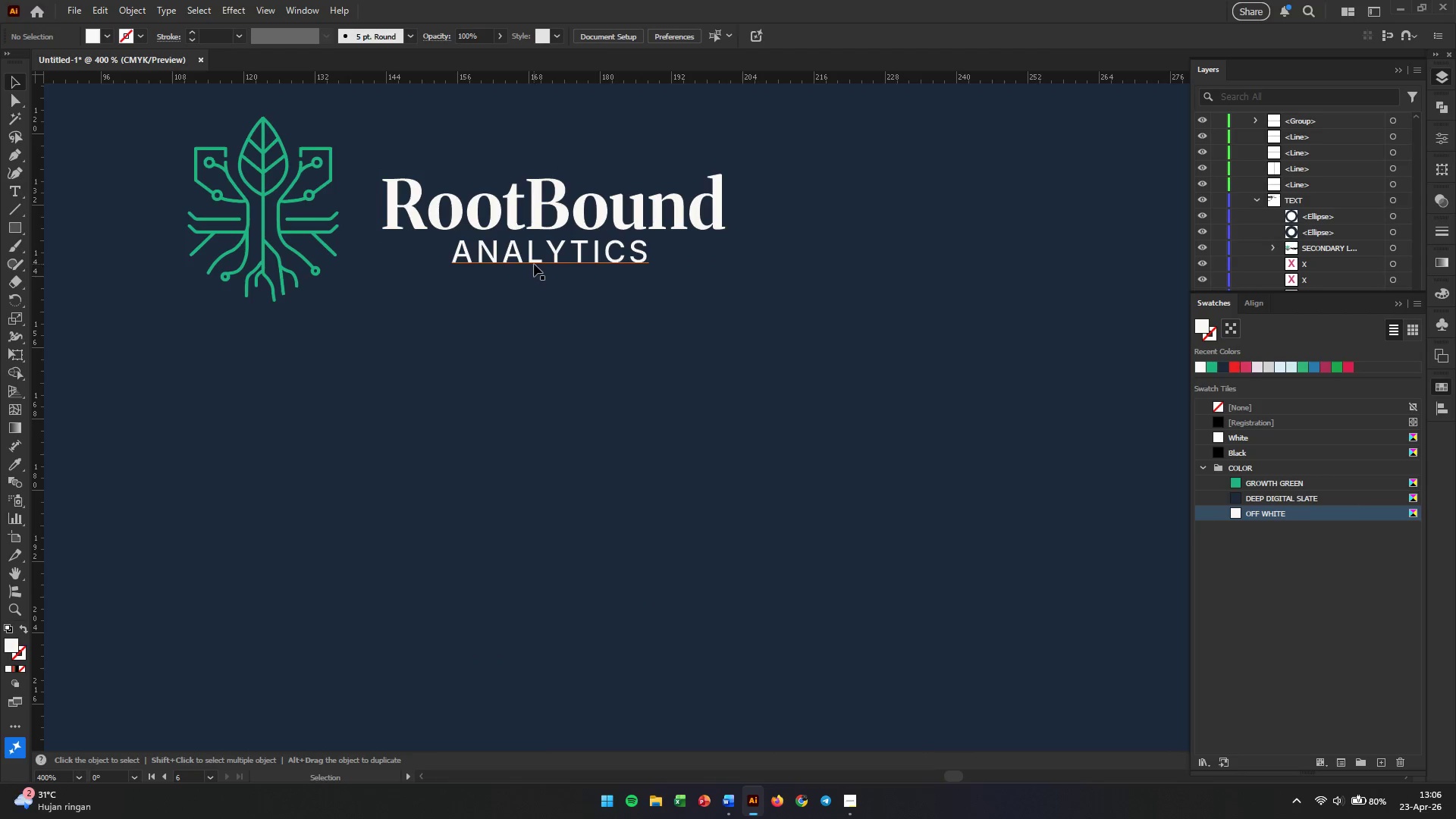 
left_click([534, 264])
 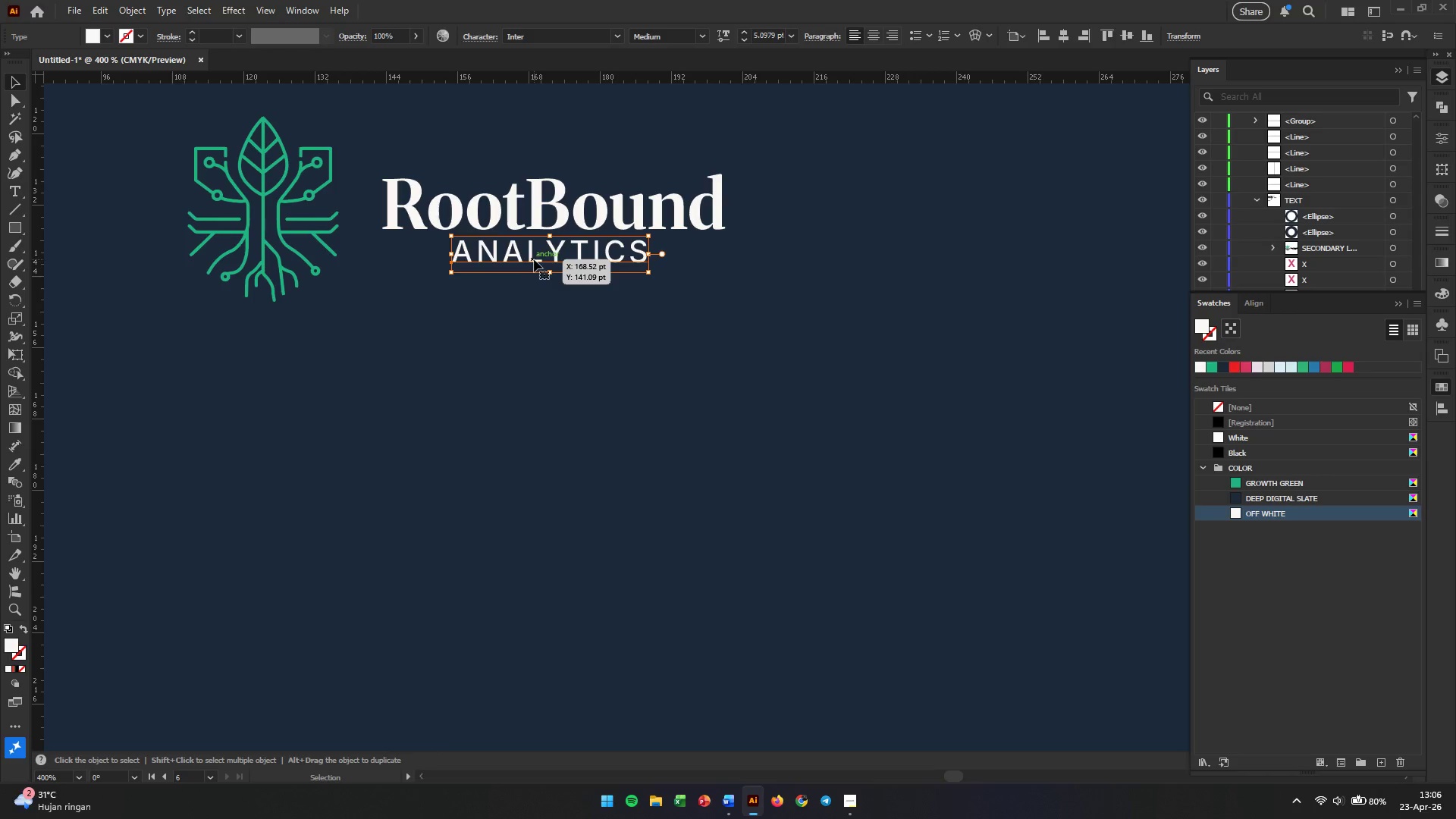 
left_click_drag(start_coordinate=[534, 259], to_coordinate=[462, 261])
 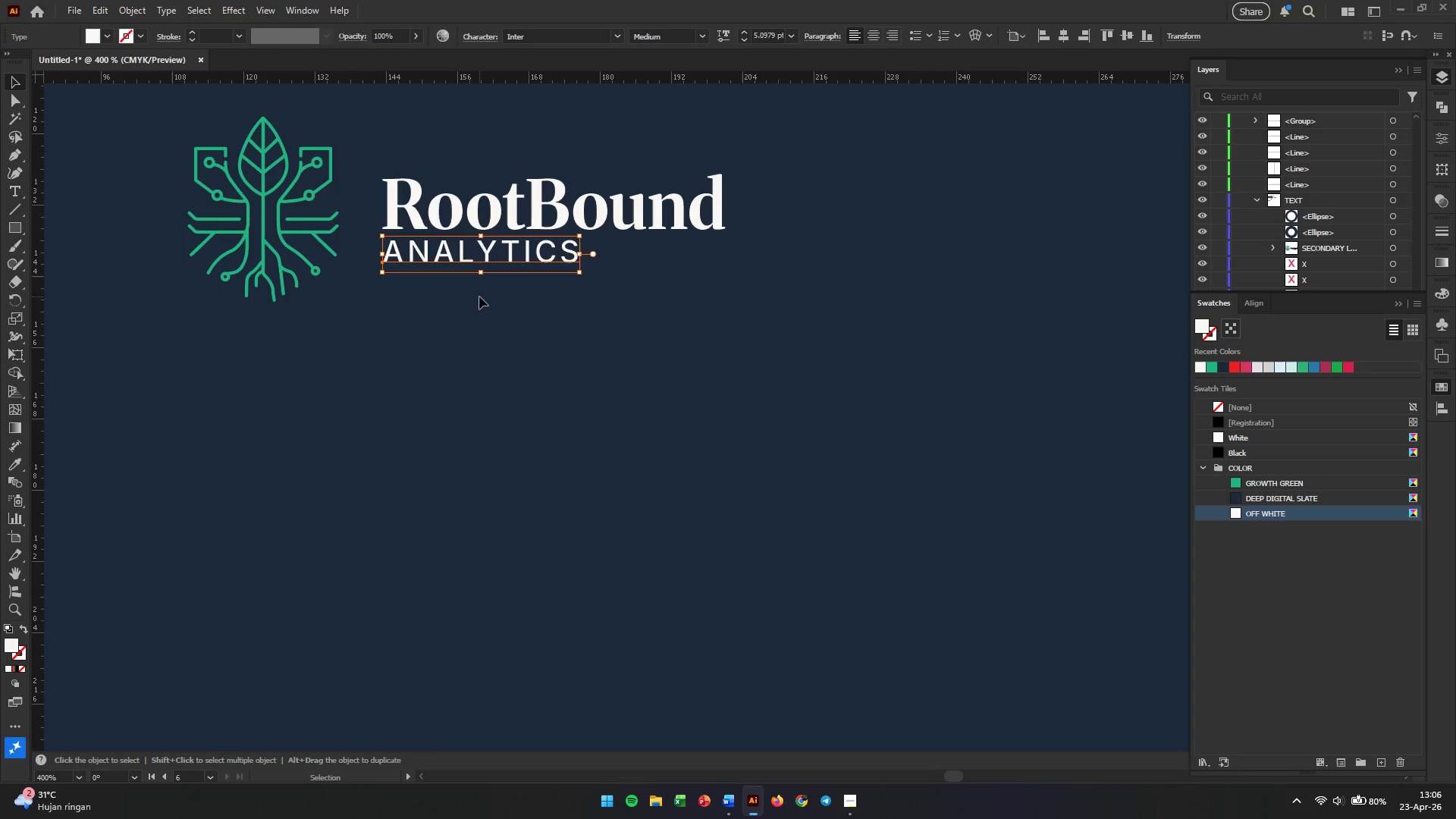 
hold_key(key=ShiftLeft, duration=1.09)
 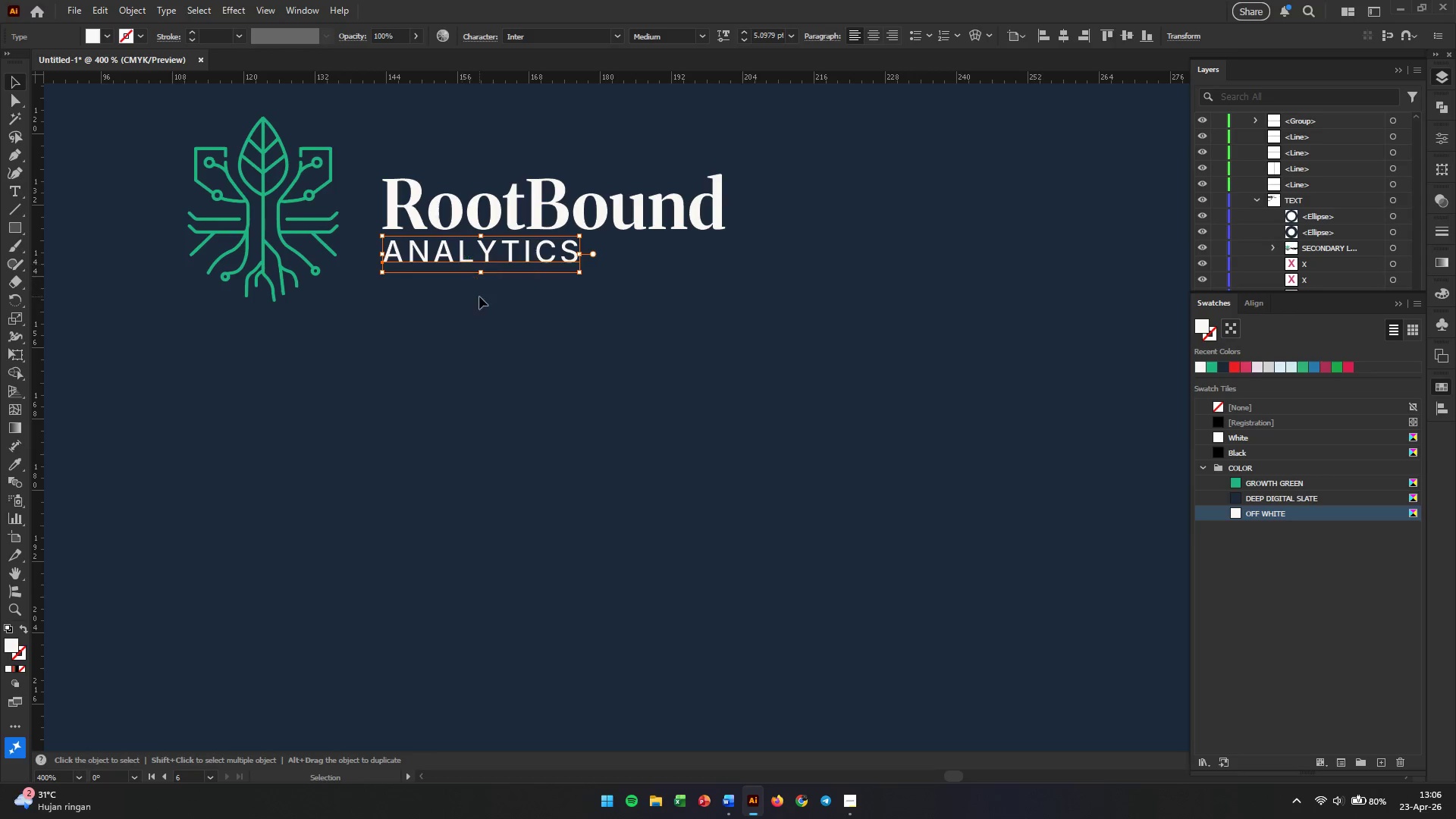 
left_click([479, 297])
 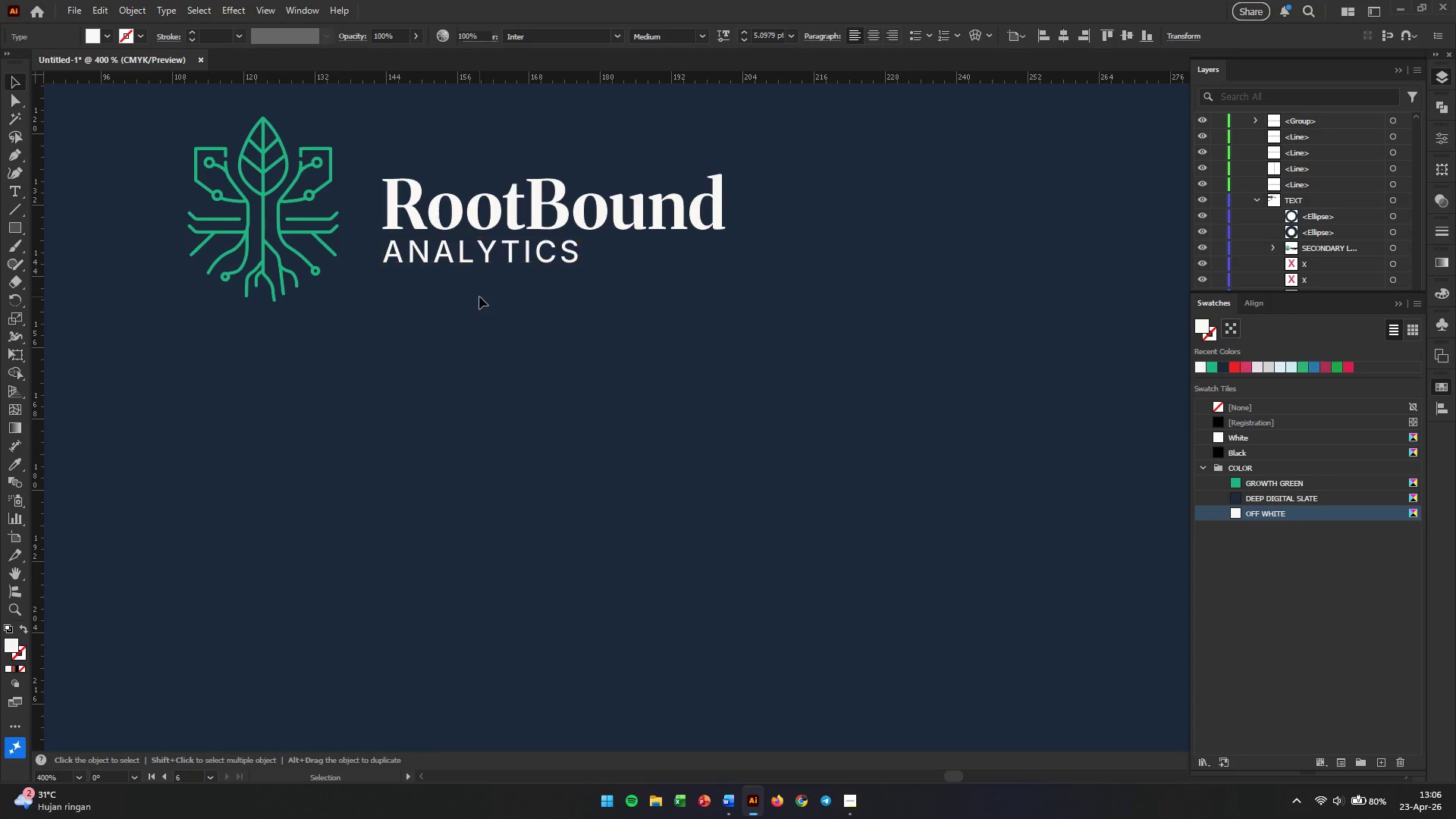 
hold_key(key=AltLeft, duration=1.95)
scroll: coordinate [859, 279], scroll_direction: down, amount: 4.0
 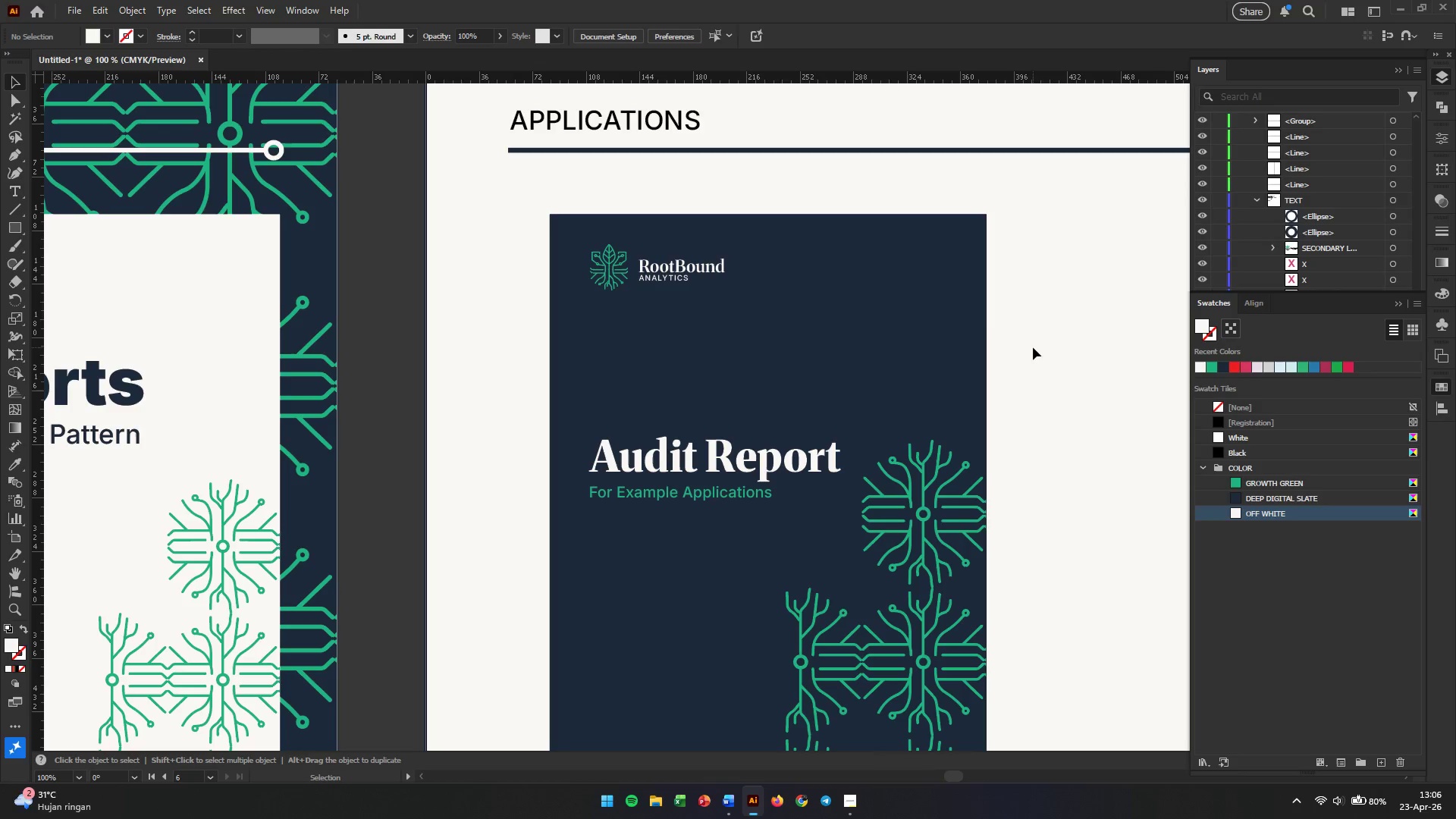 
left_click([1040, 347])
 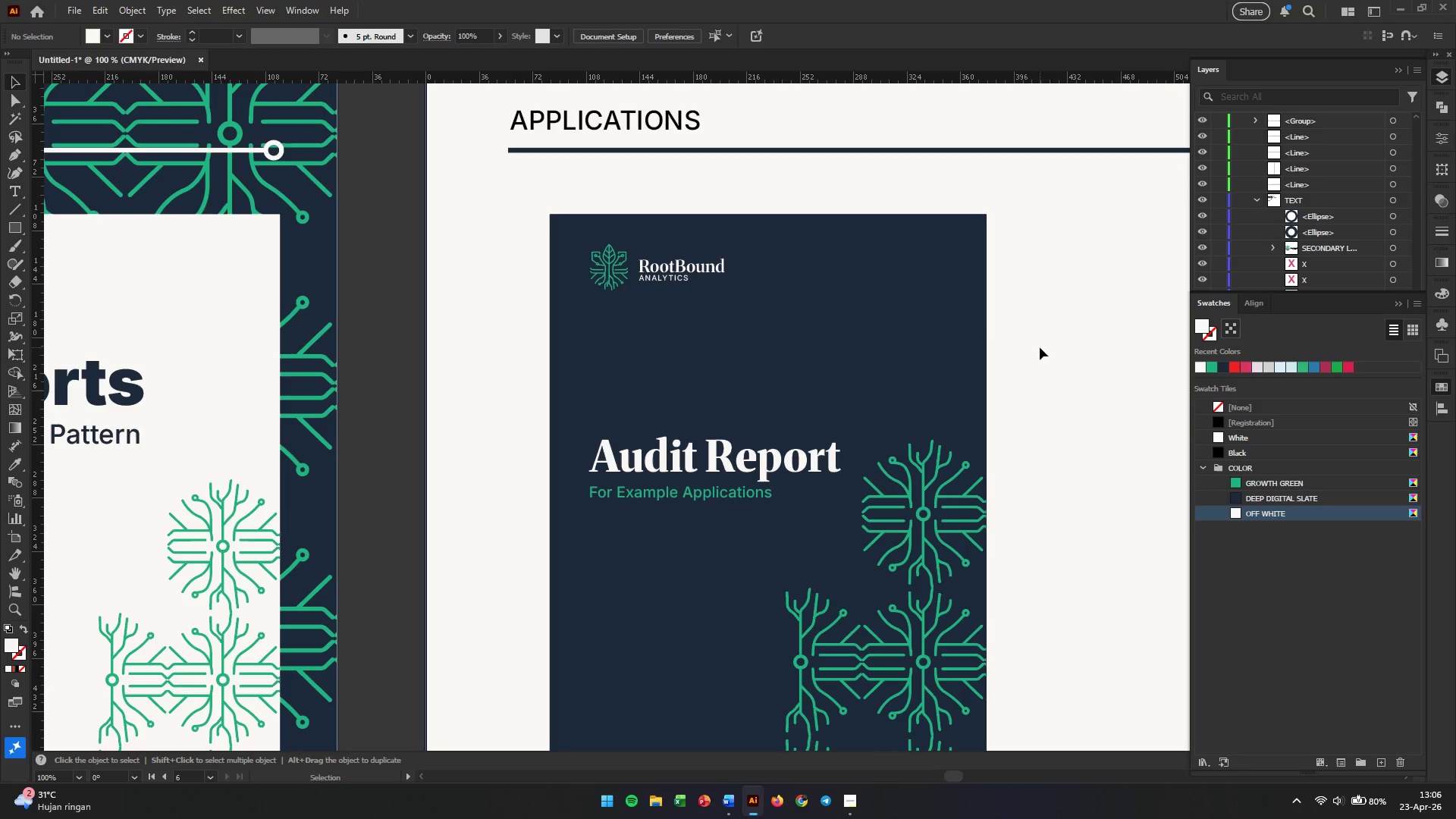 
key(Alt+AltLeft)
 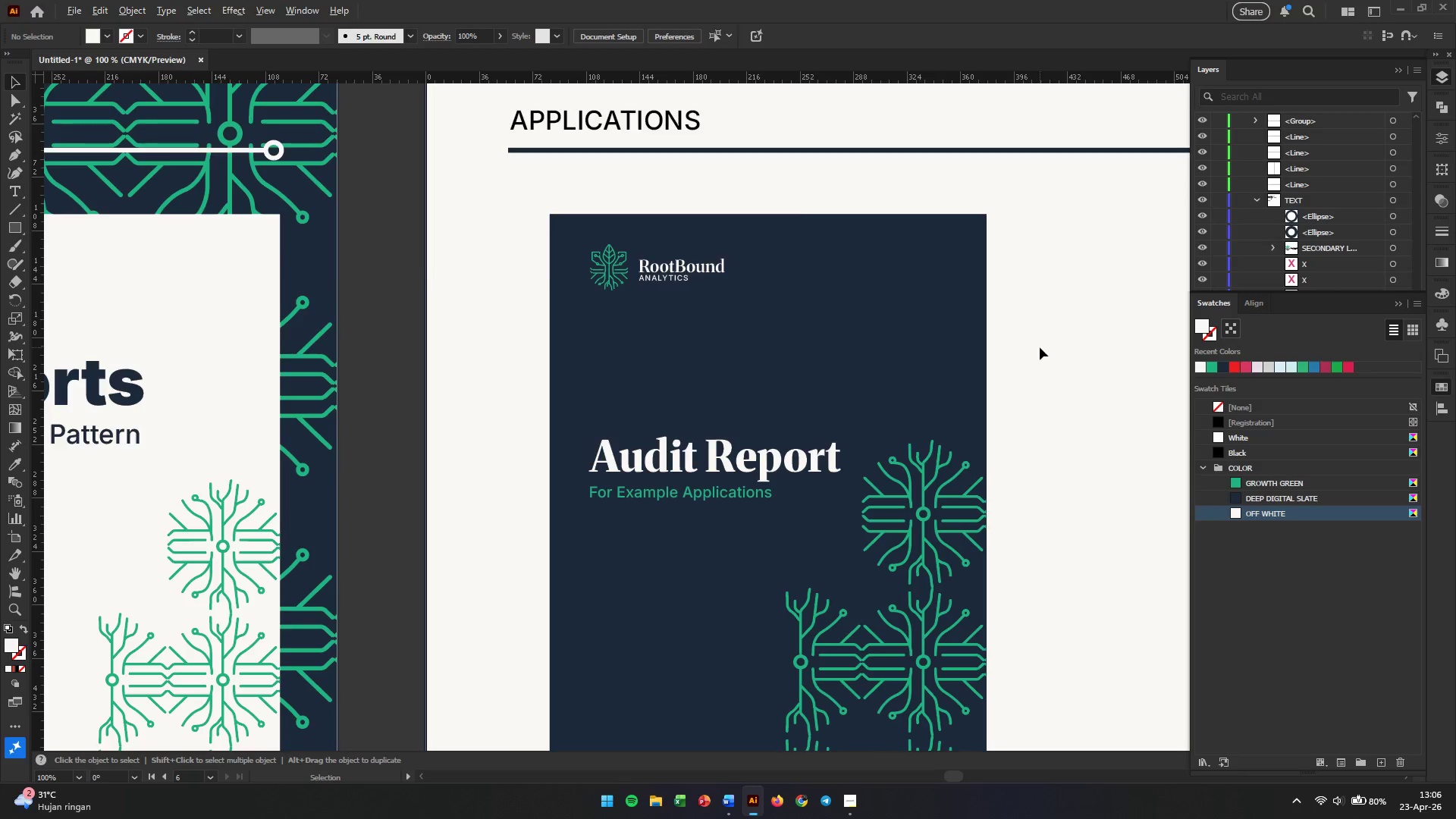 
hold_key(key=Space, duration=0.73)
 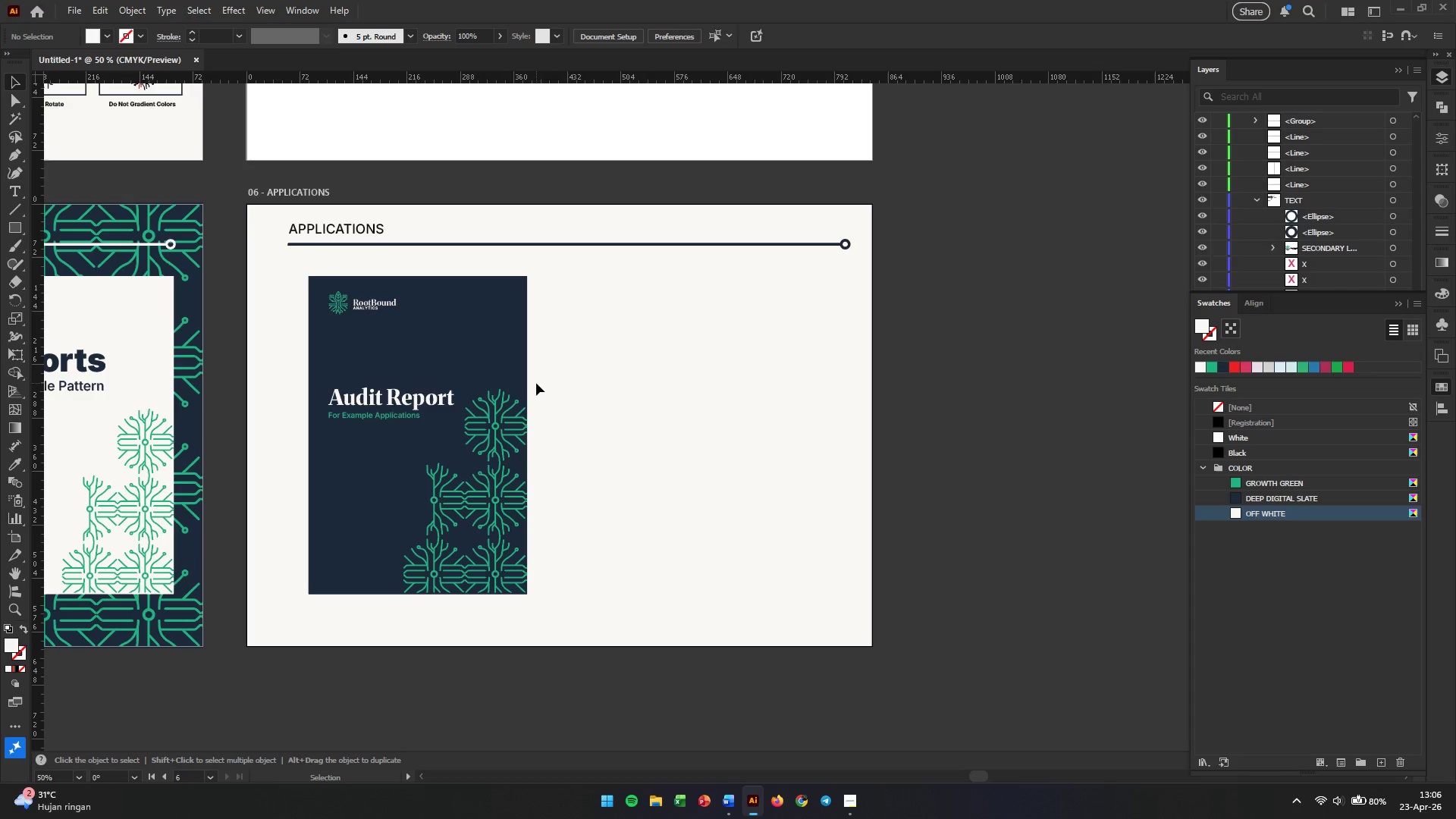 
left_click_drag(start_coordinate=[1022, 388], to_coordinate=[536, 383])
 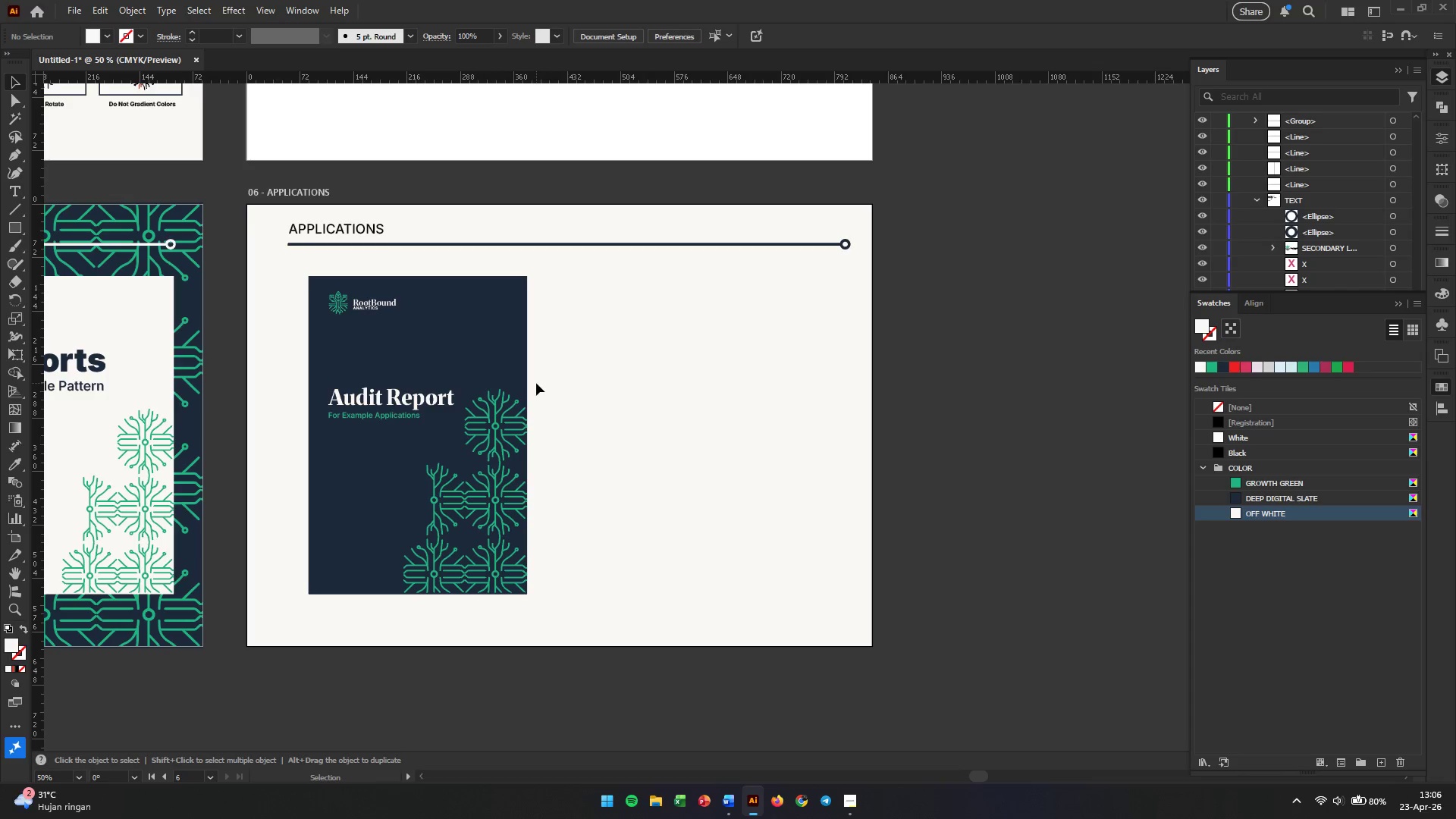 
scroll: coordinate [1040, 347], scroll_direction: down, amount: 2.0
 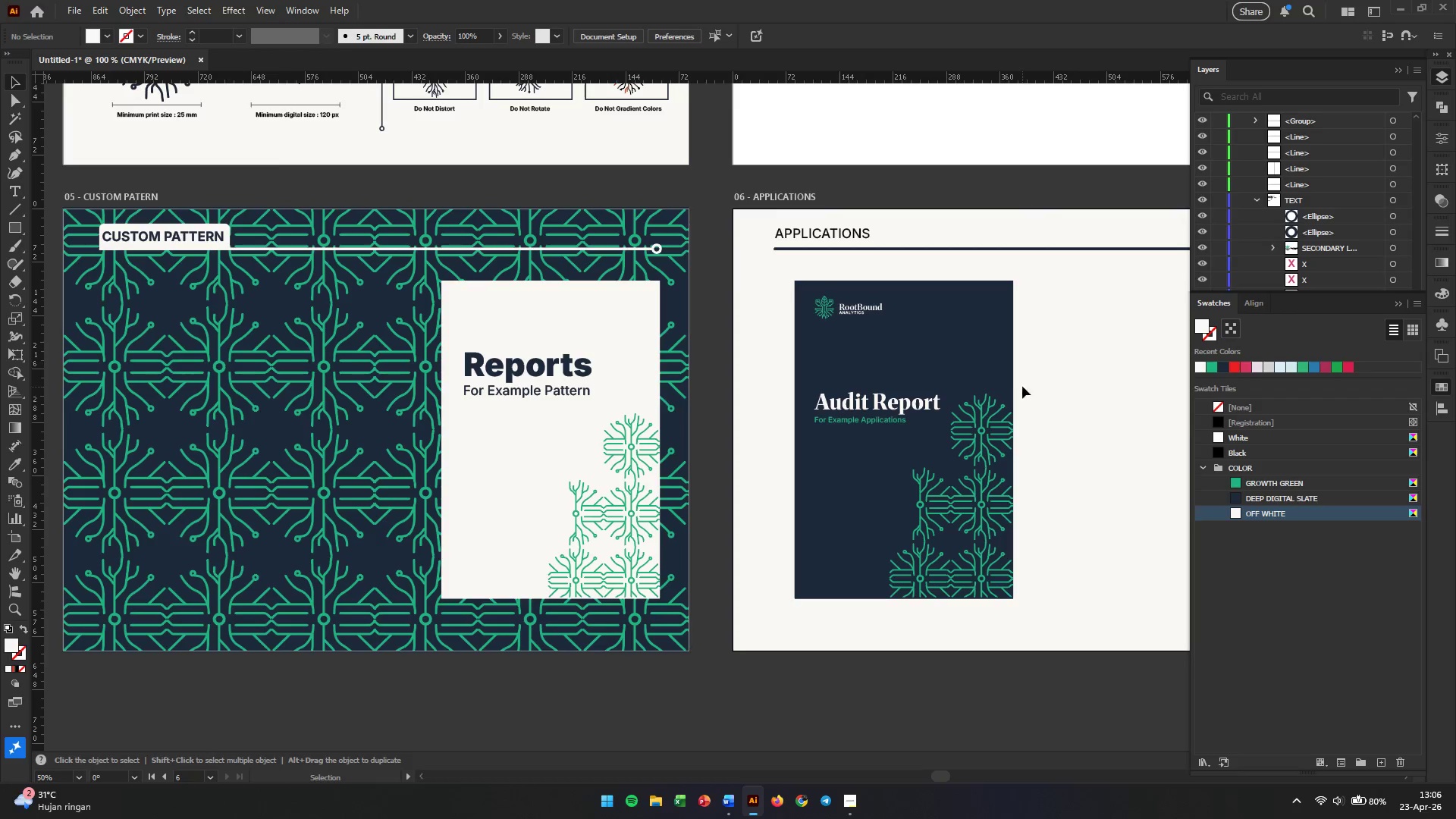 
wait(13.39)
 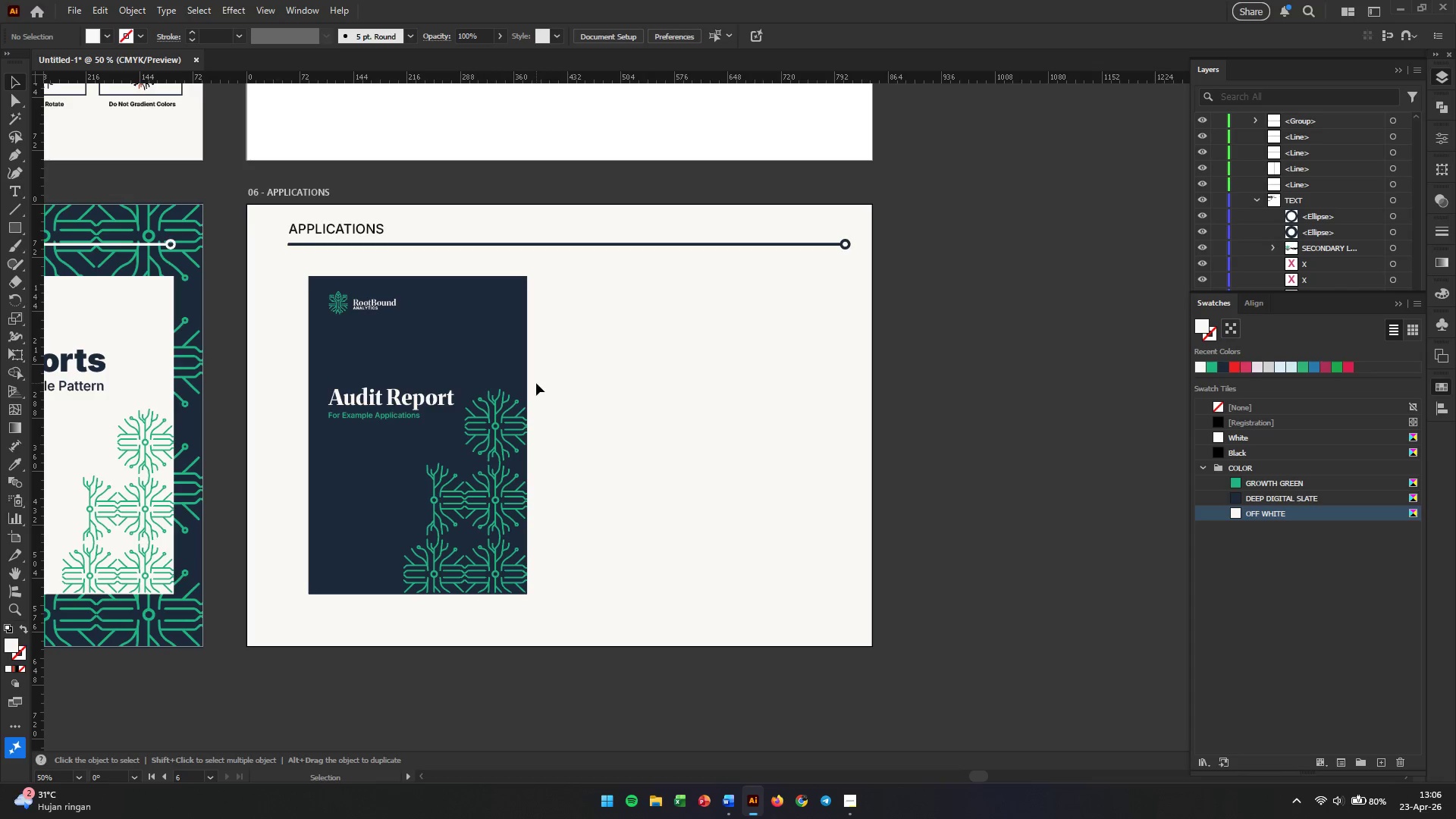 
left_click_drag(start_coordinate=[302, 262], to_coordinate=[560, 647])
 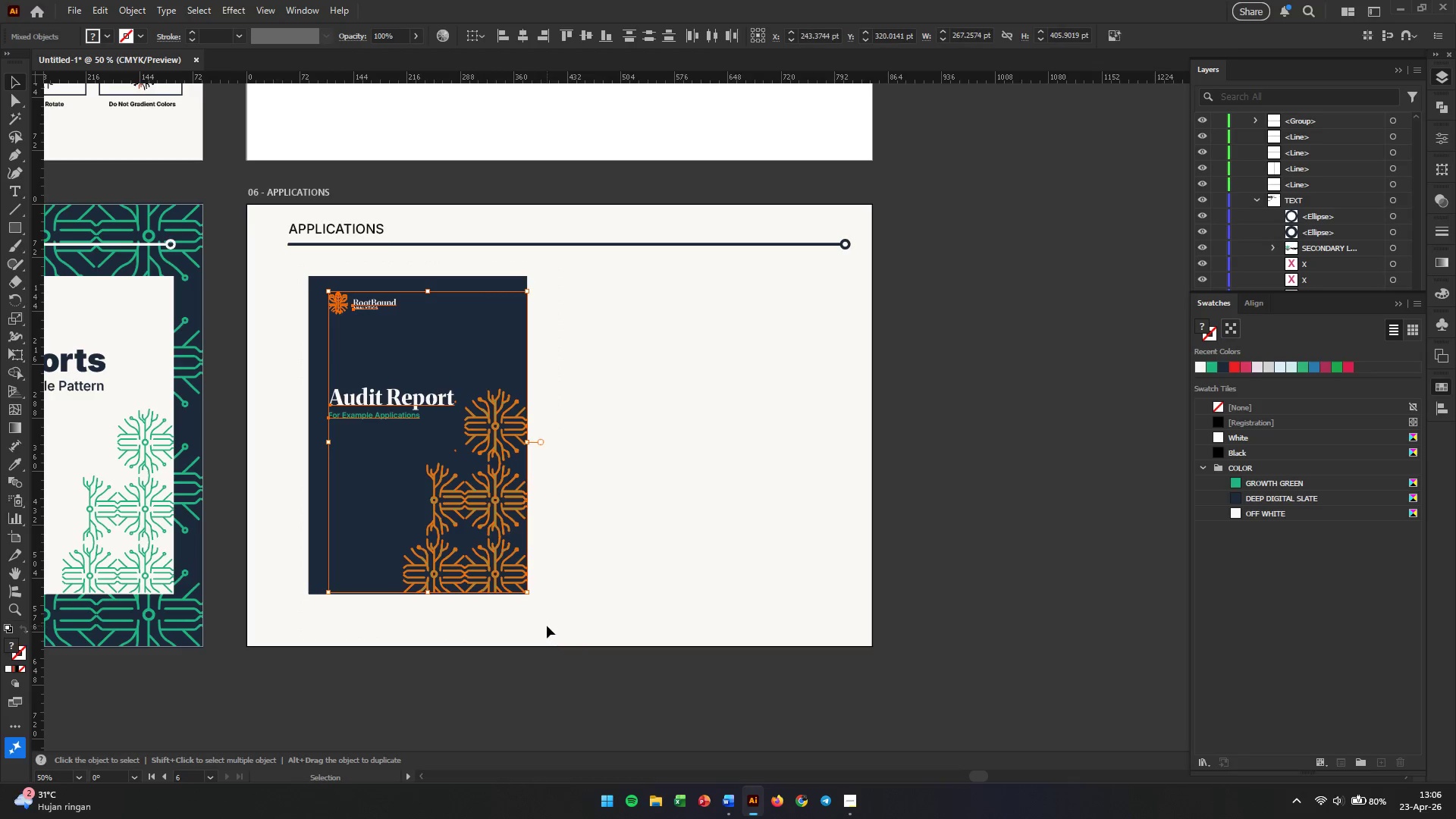 
hold_key(key=ControlLeft, duration=0.91)
 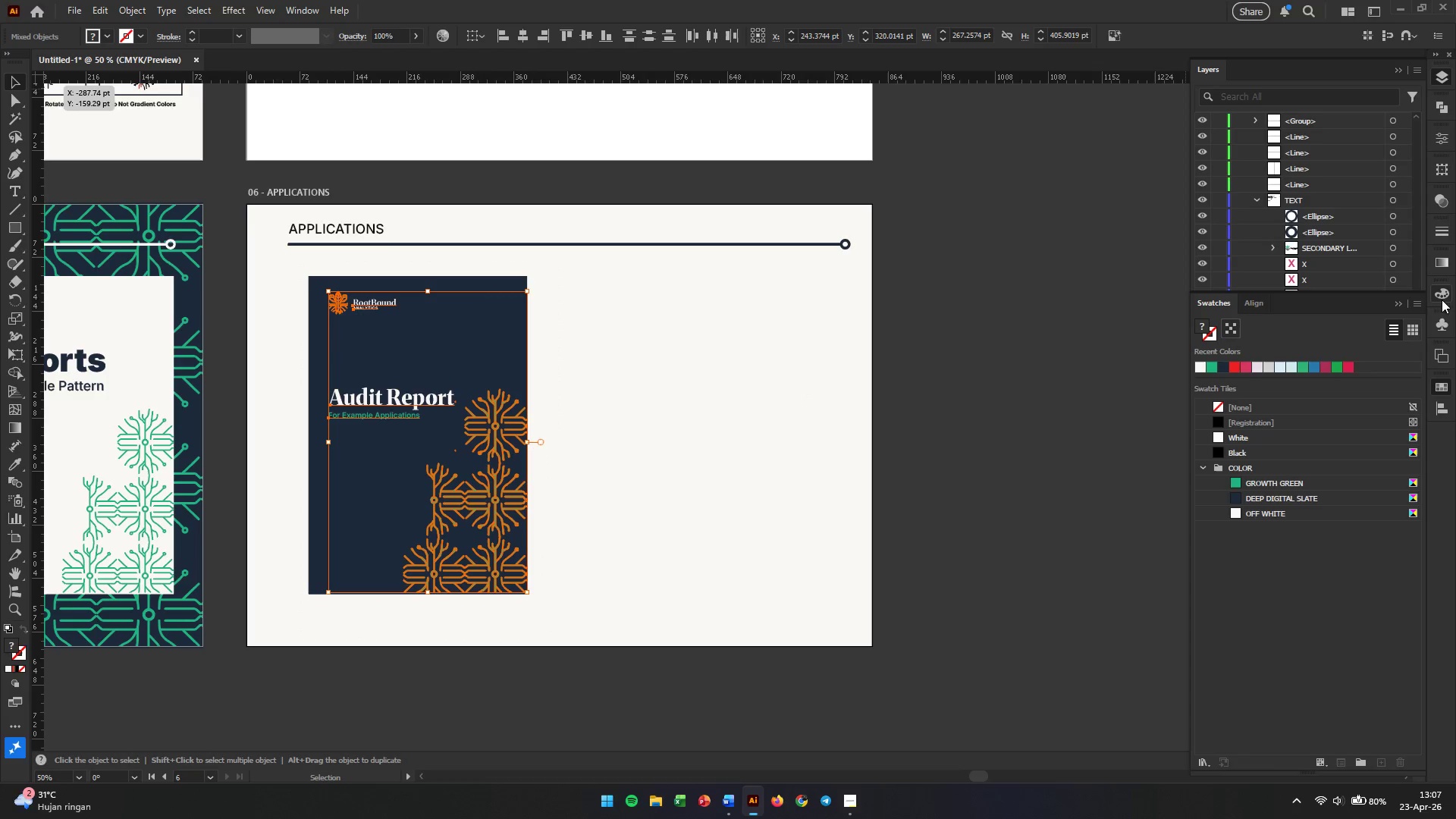 
left_click([1399, 305])
 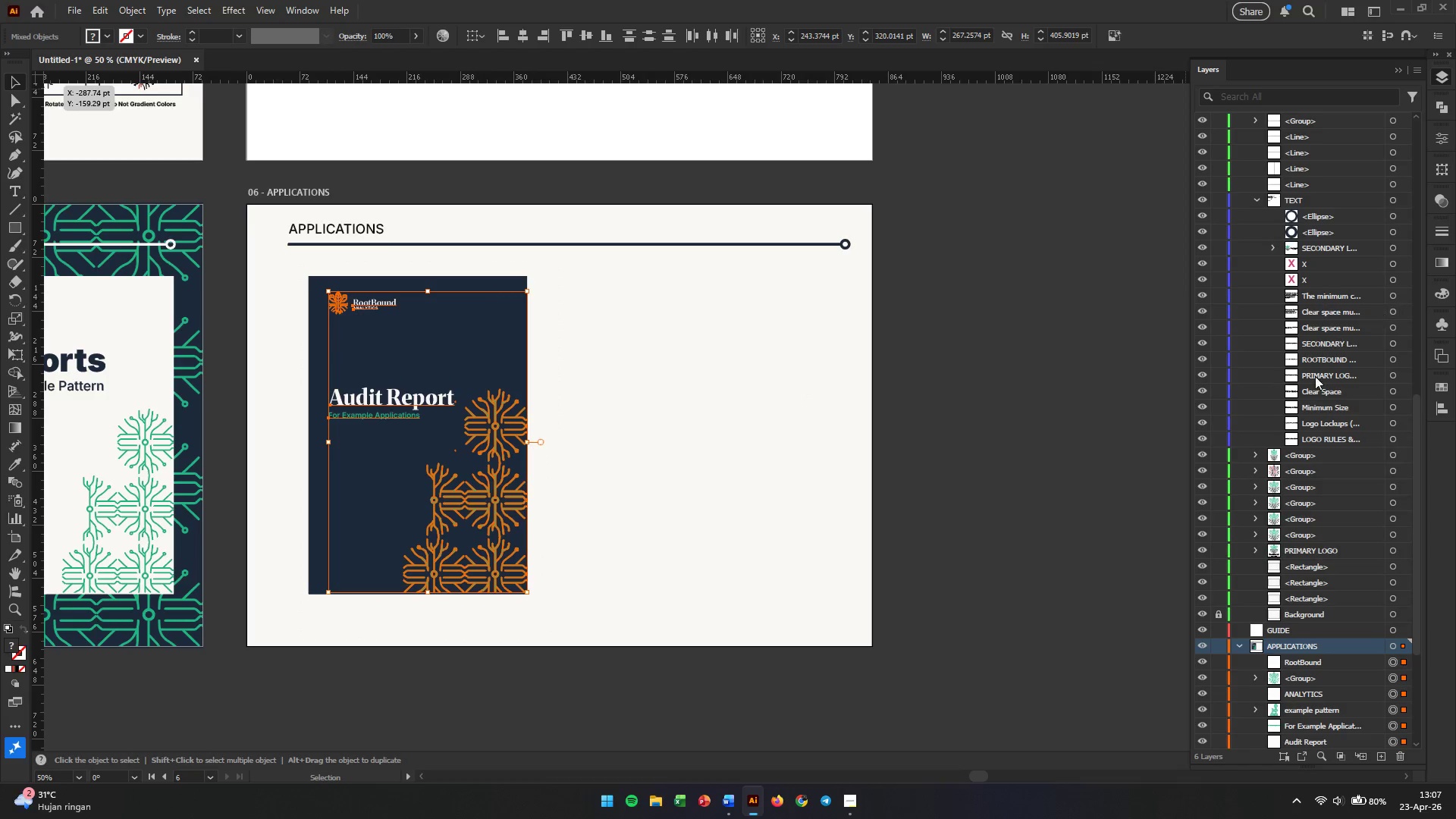 
scroll: coordinate [1267, 470], scroll_direction: down, amount: 11.0
 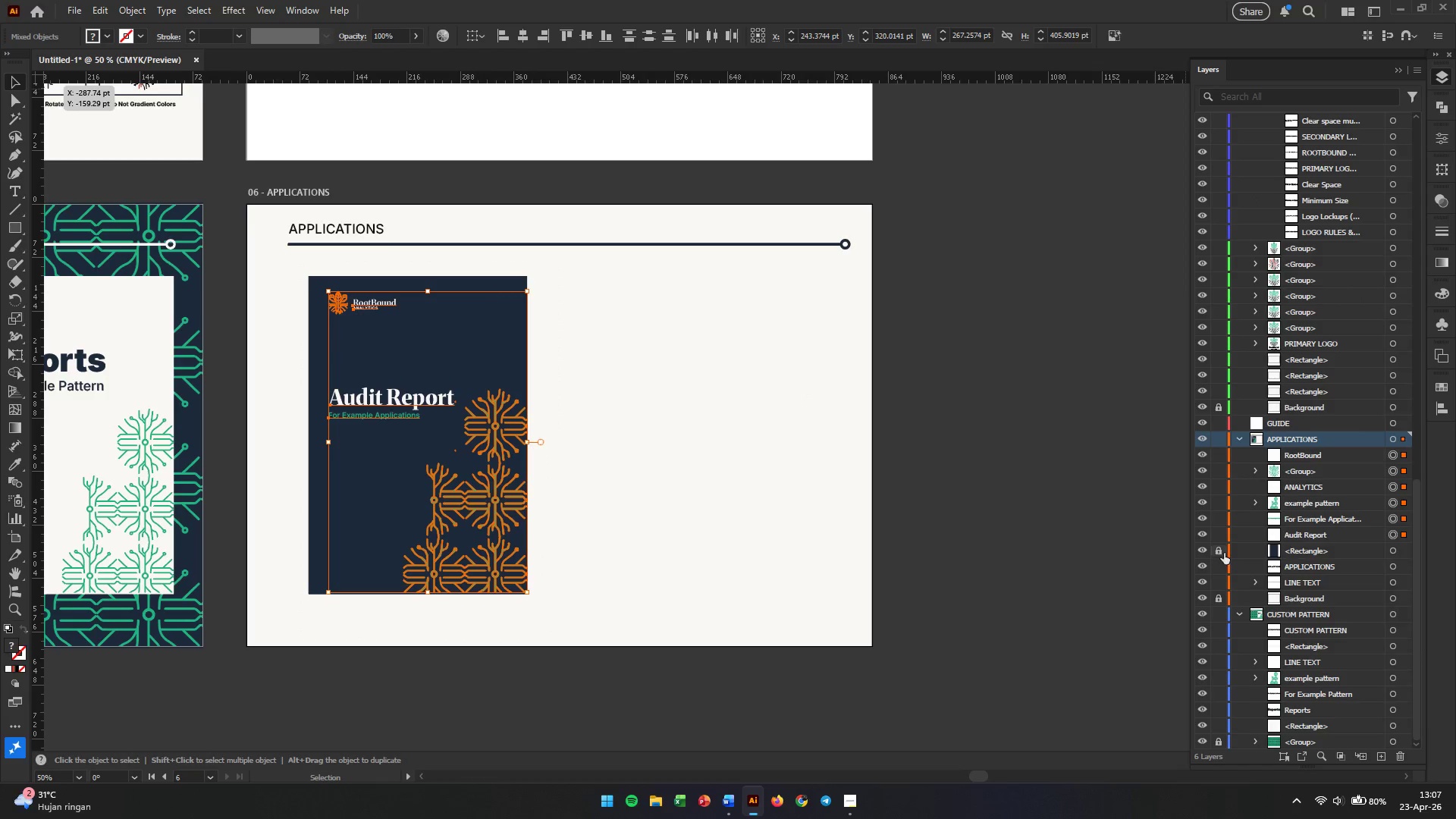 
left_click([1220, 553])
 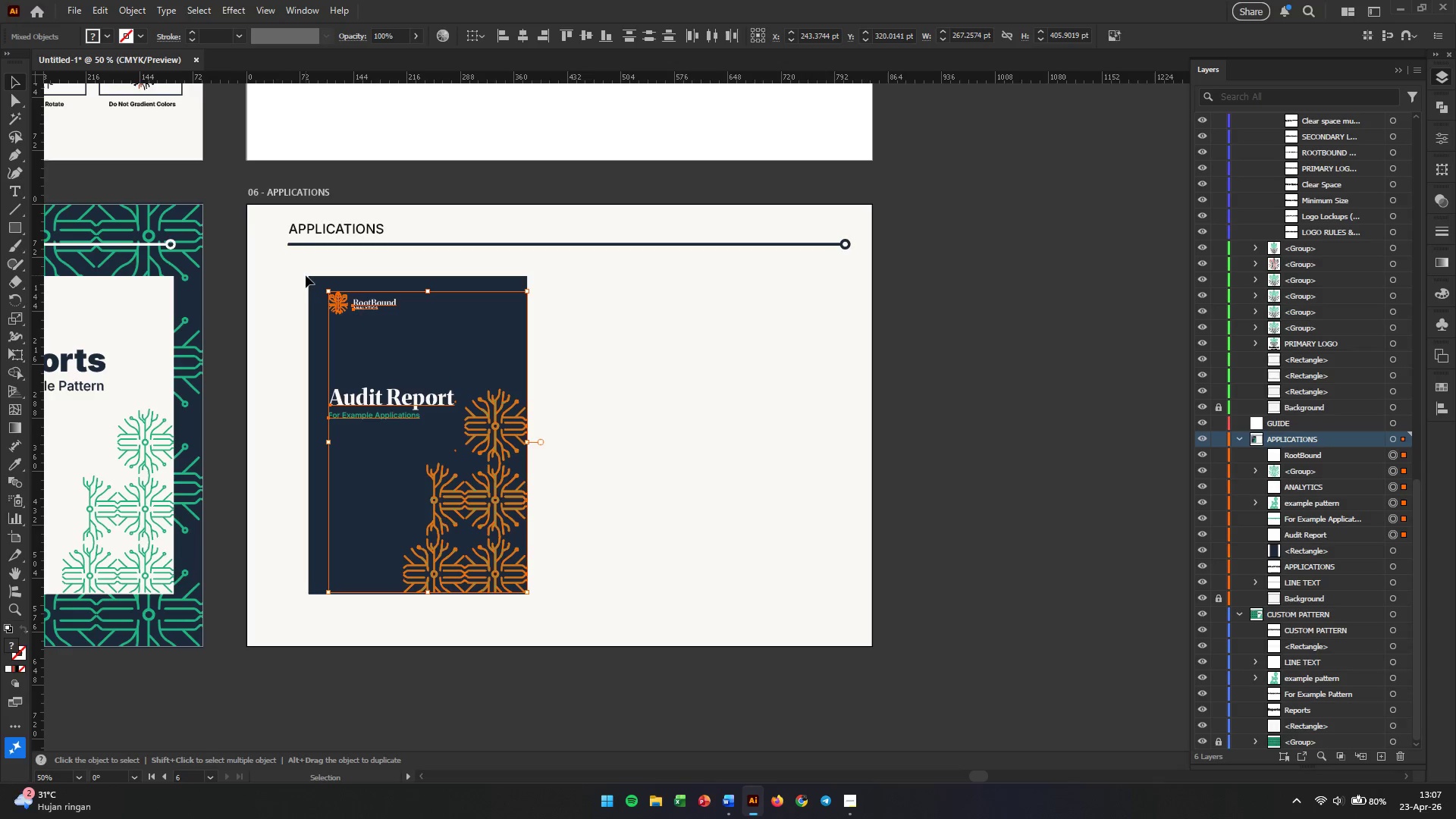 
left_click_drag(start_coordinate=[278, 262], to_coordinate=[617, 628])
 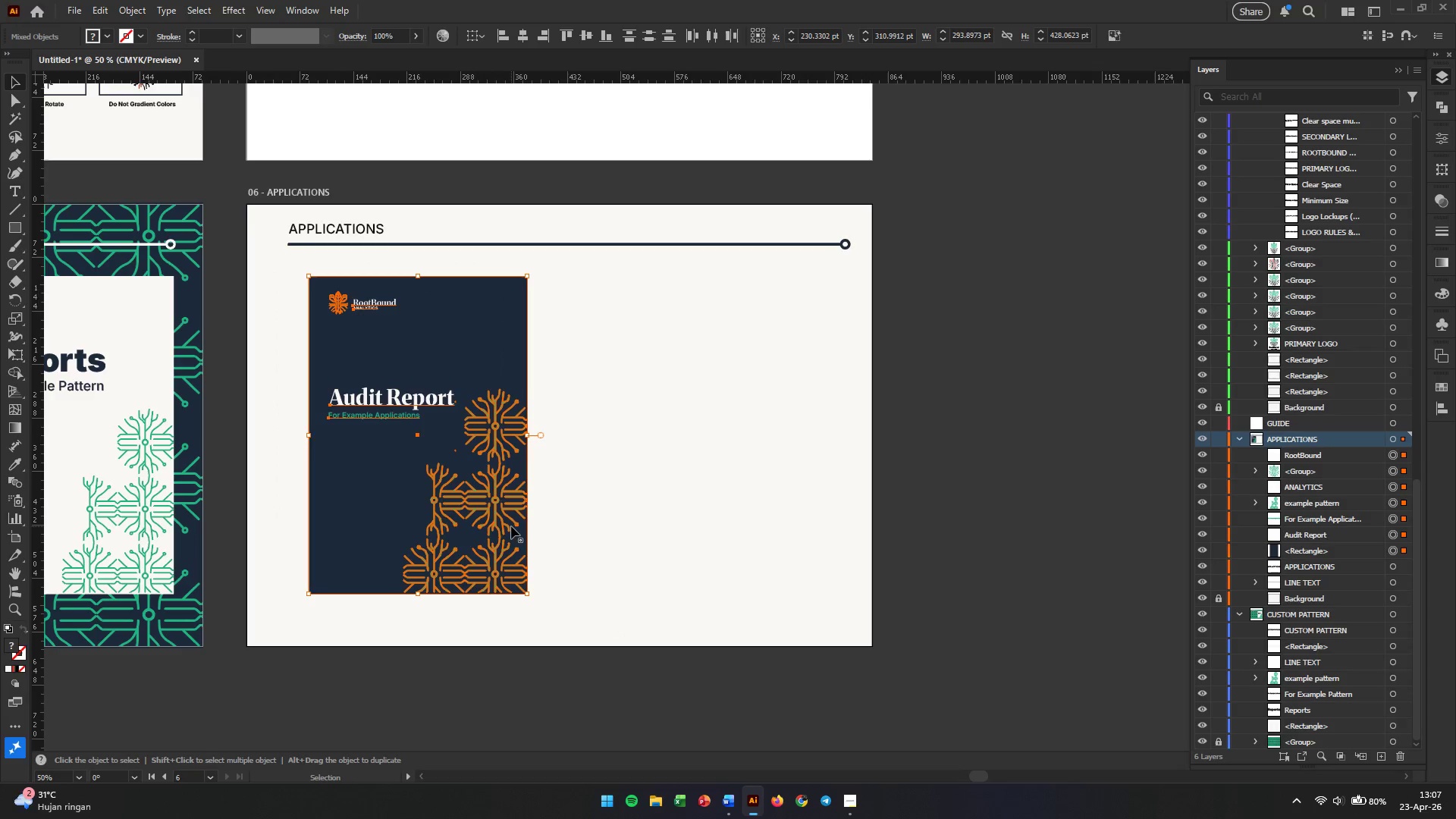 
key(Control+G)
 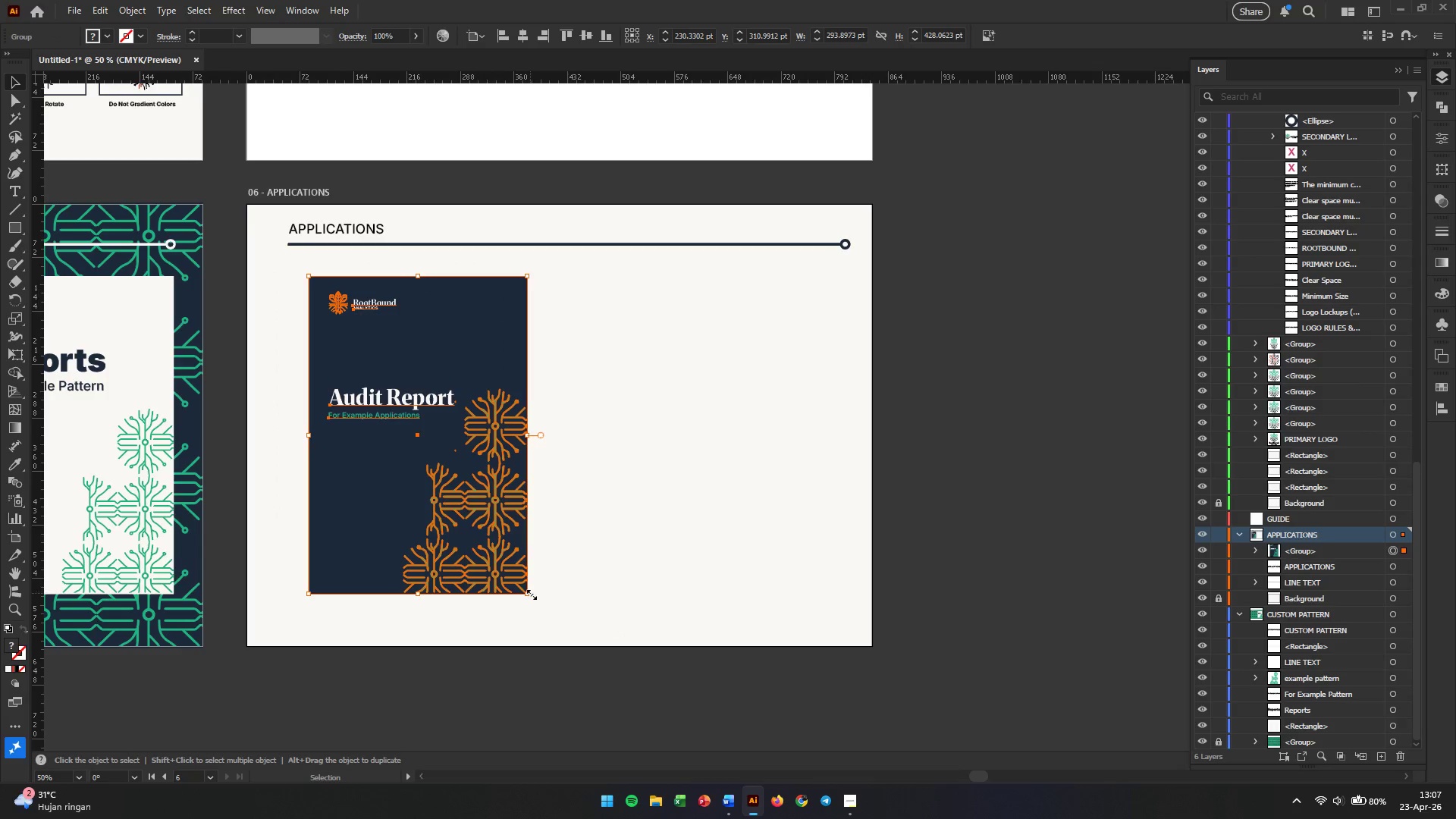 
left_click_drag(start_coordinate=[530, 593], to_coordinate=[504, 562])
 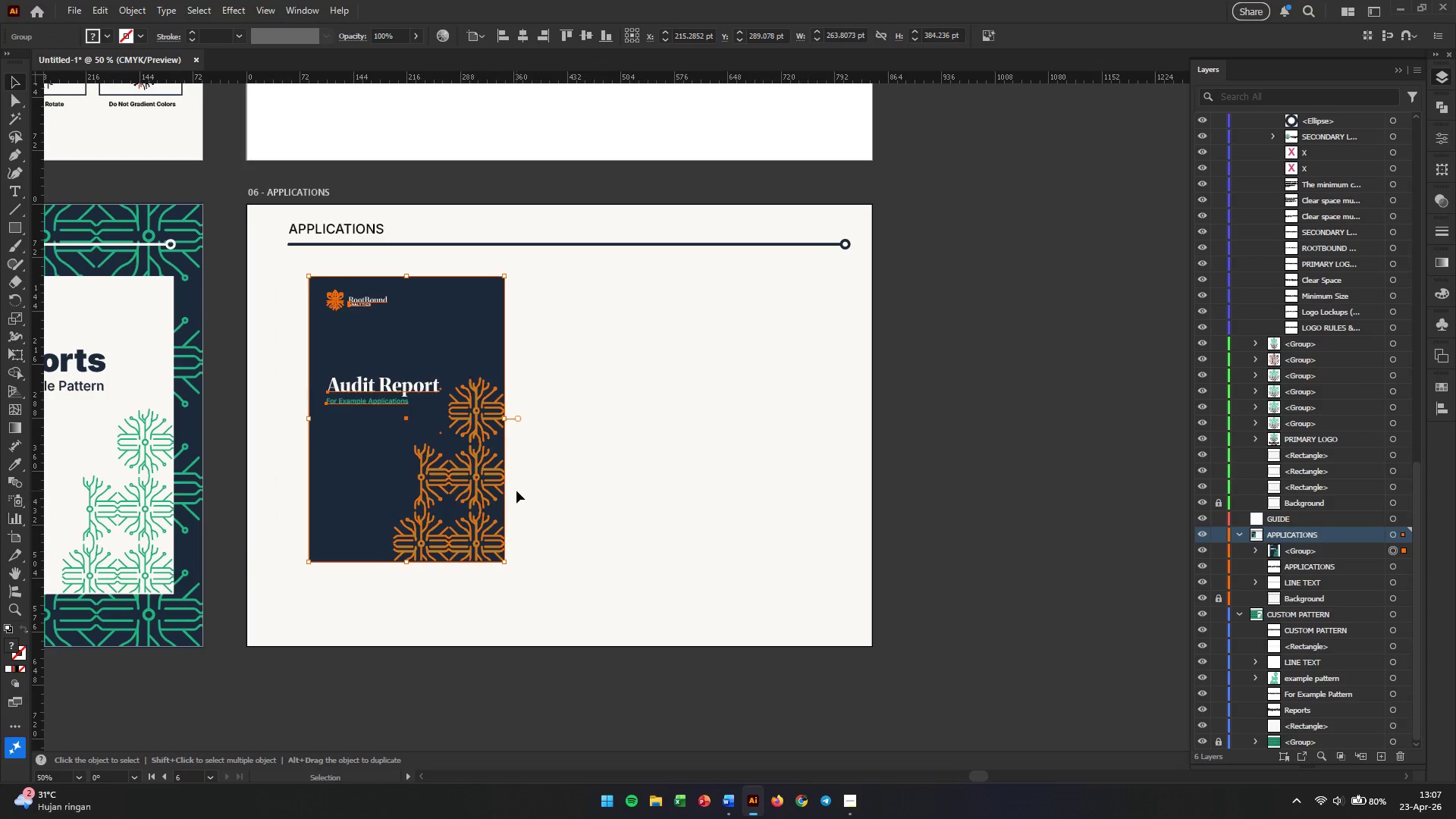 
hold_key(key=ShiftLeft, duration=1.41)
 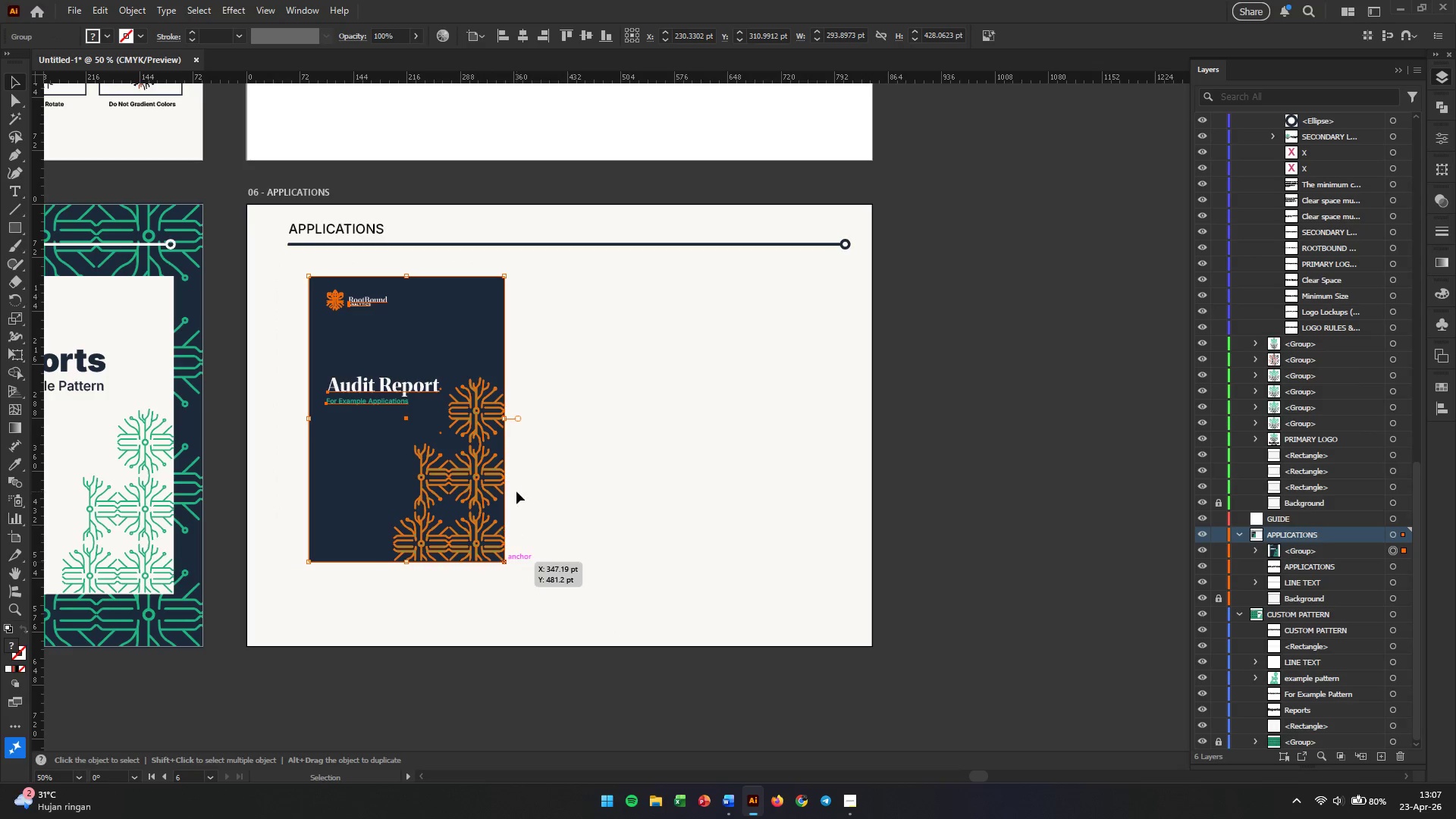 
left_click([516, 491])
 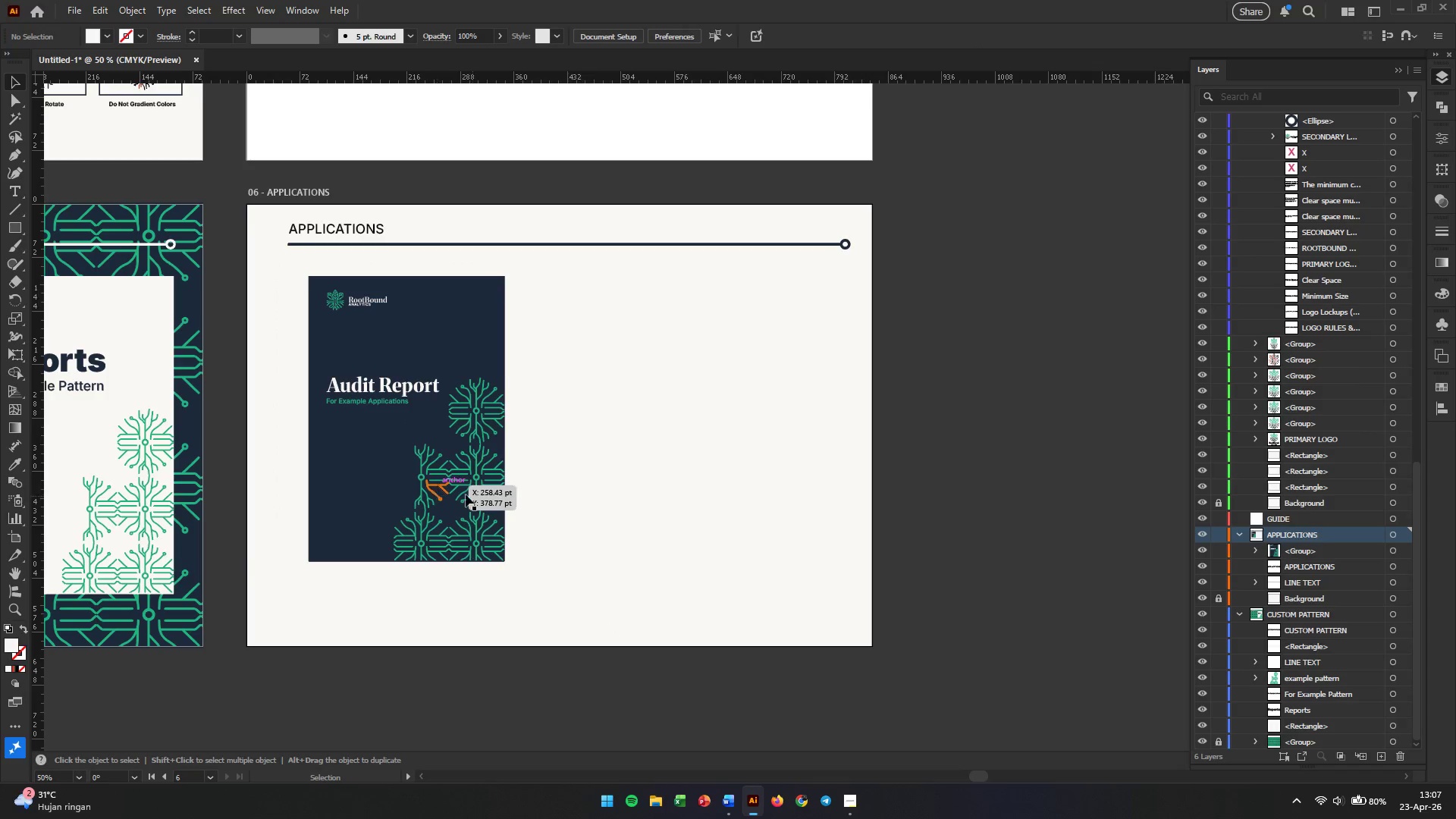 
left_click([500, 501])
 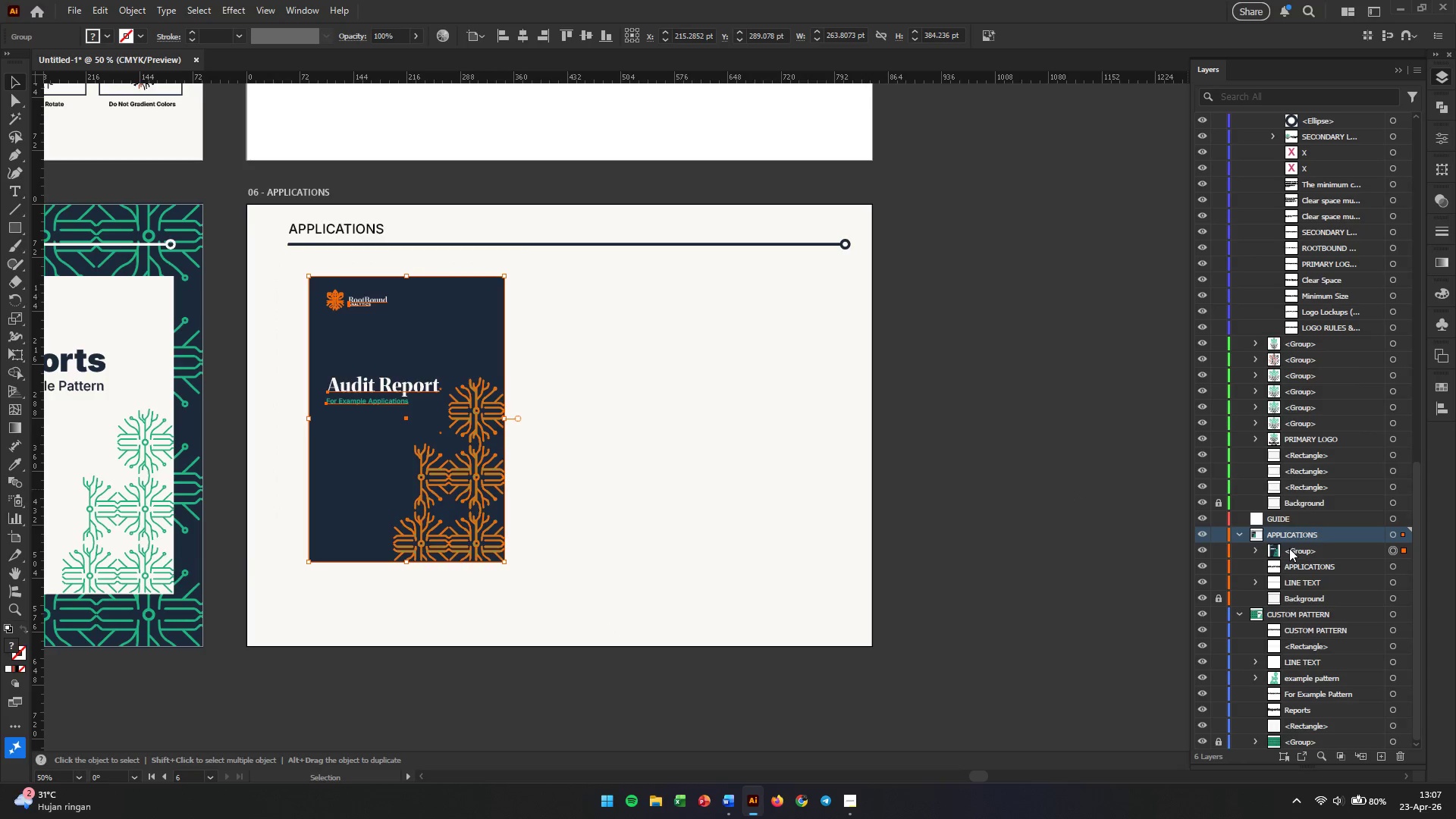 
double_click([1289, 551])
 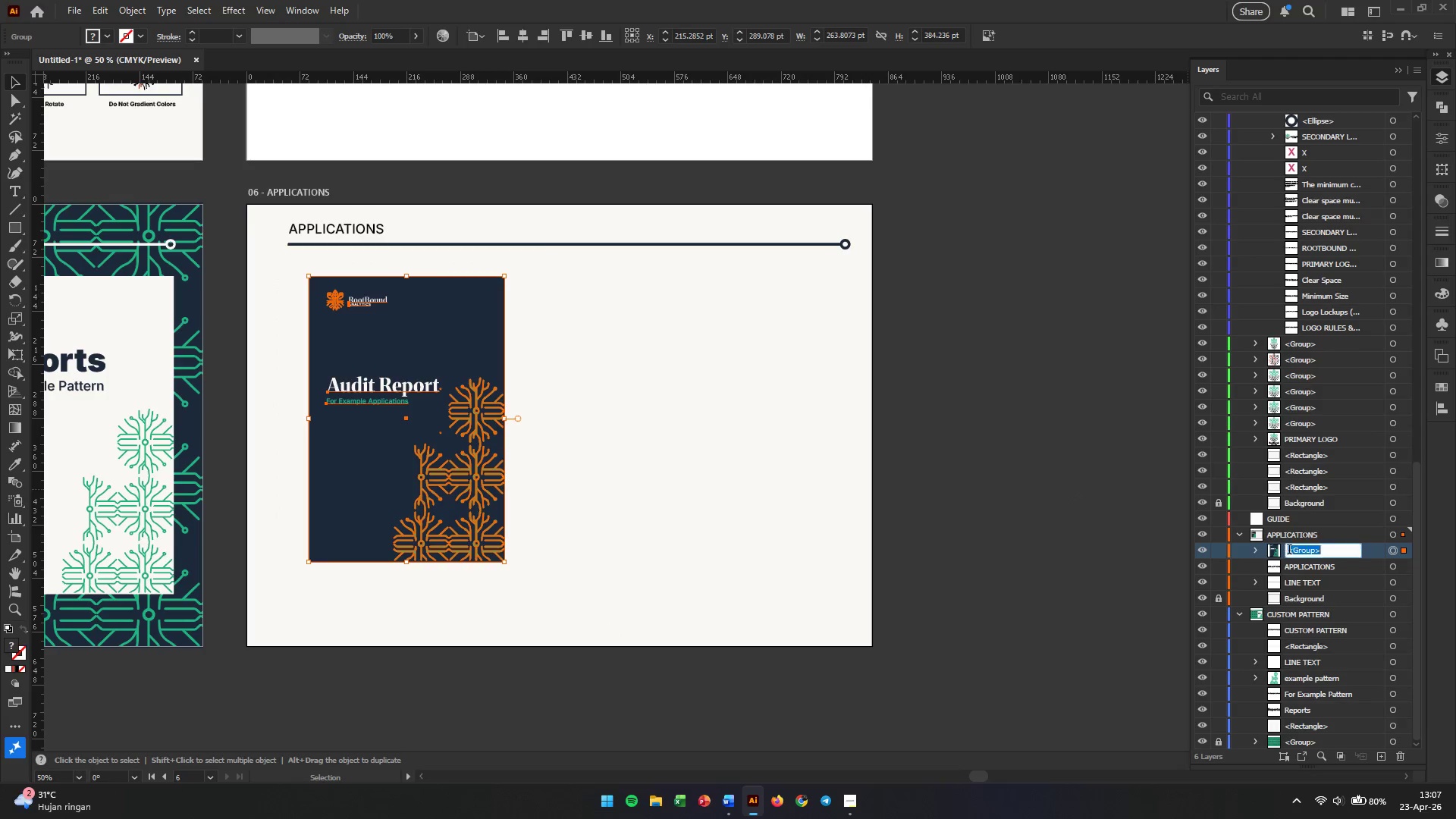 
triple_click([1289, 551])
 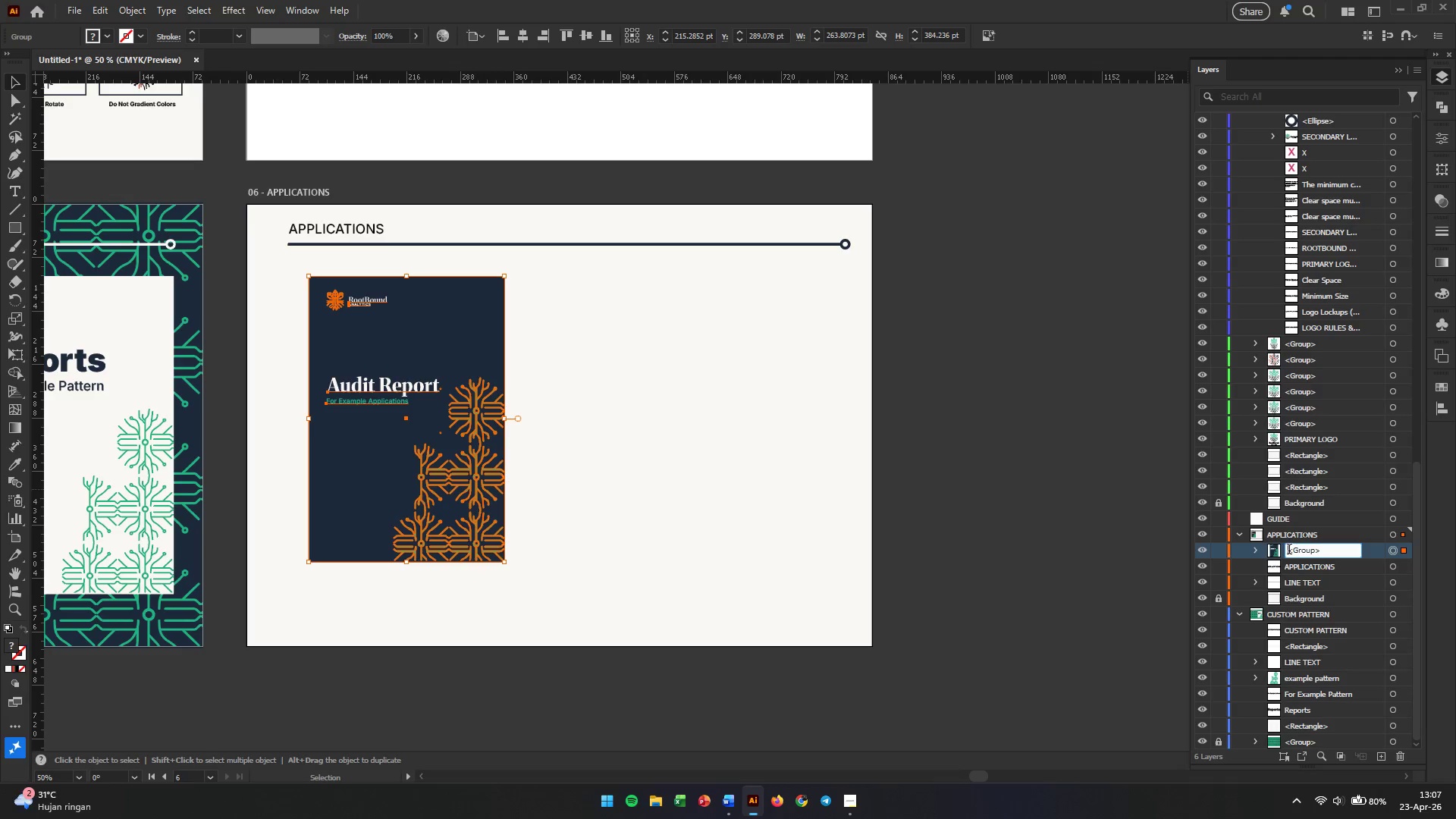 
triple_click([1289, 551])
 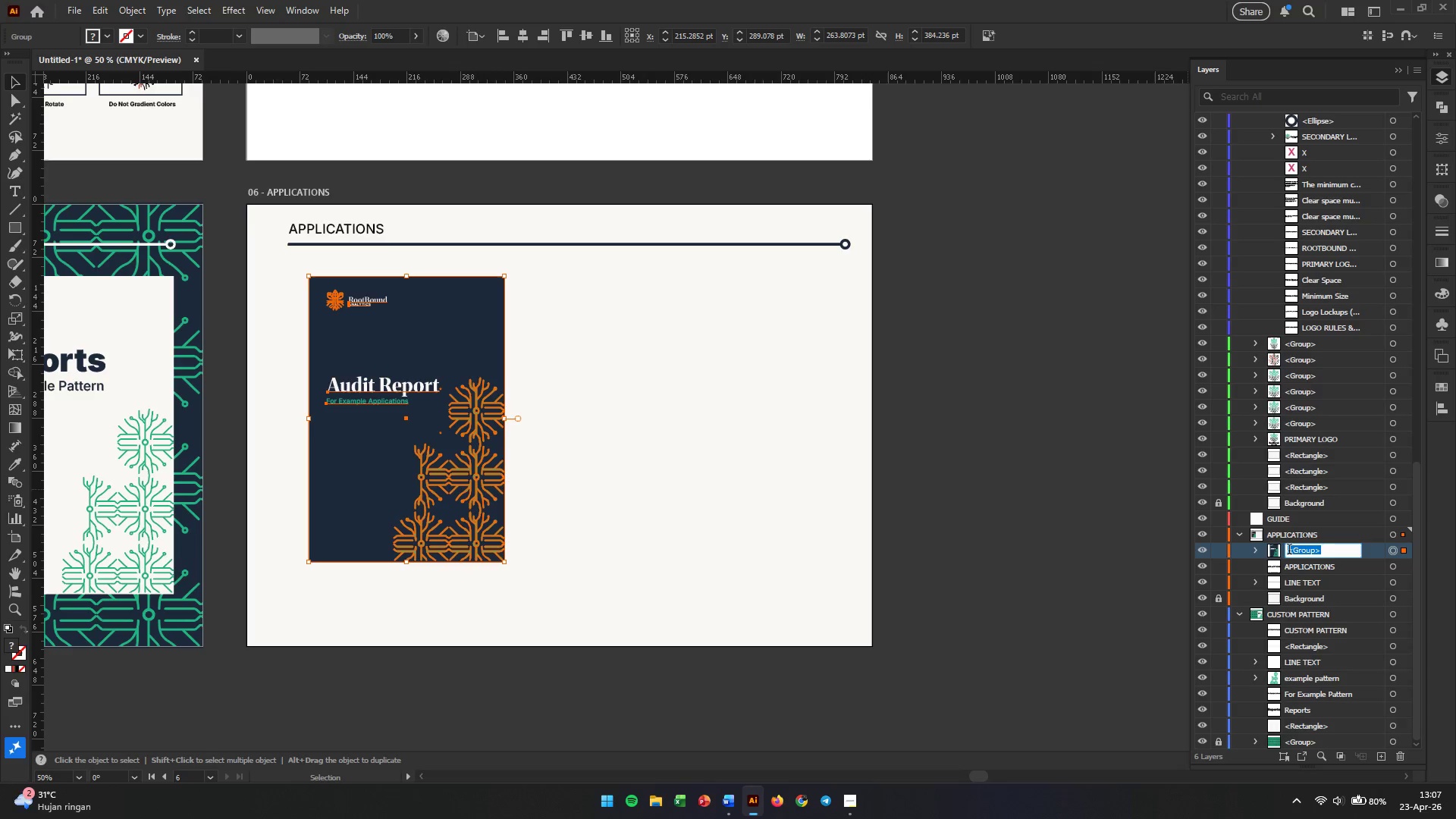 
type(audit report)
 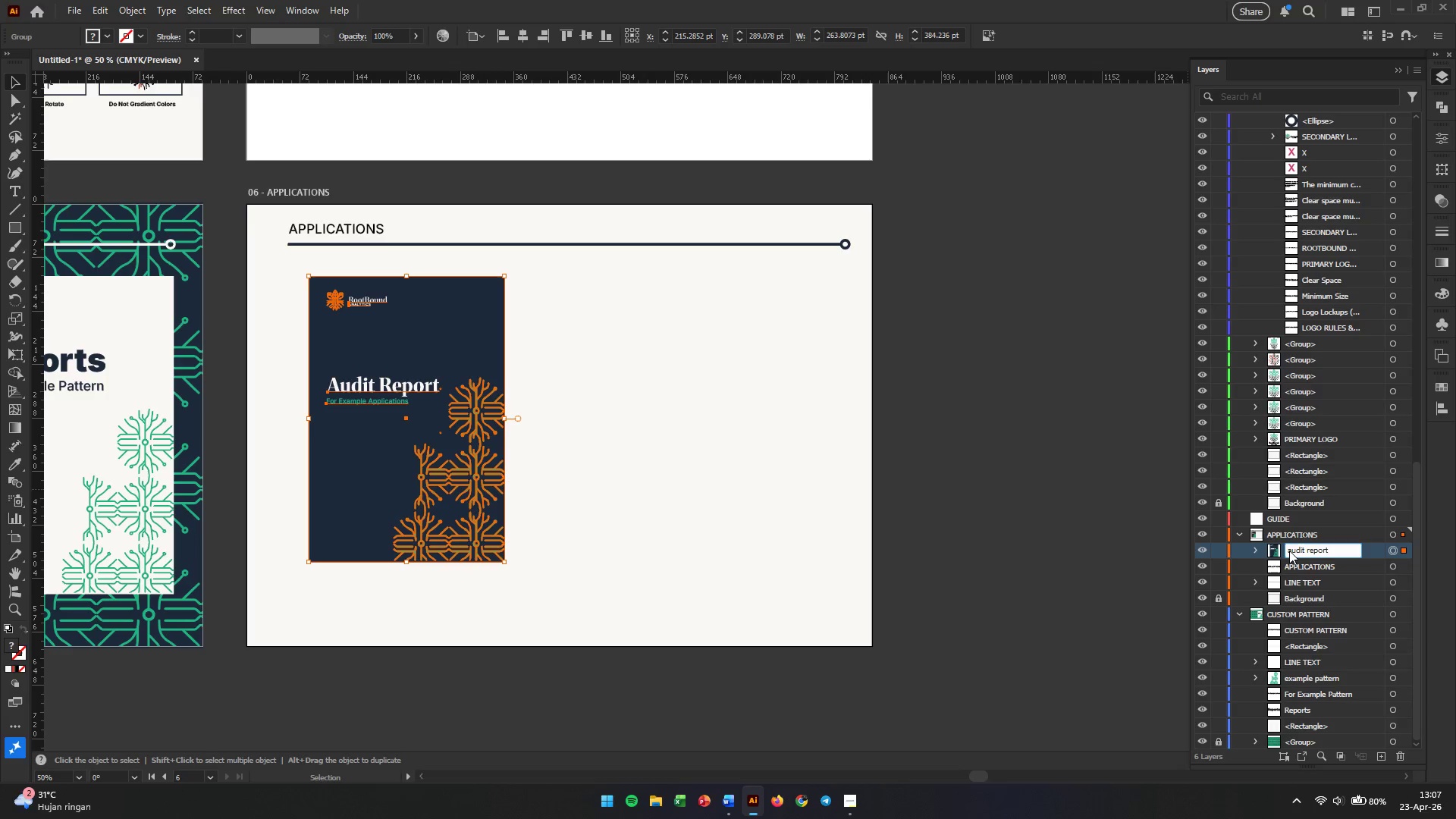 
key(Enter)
 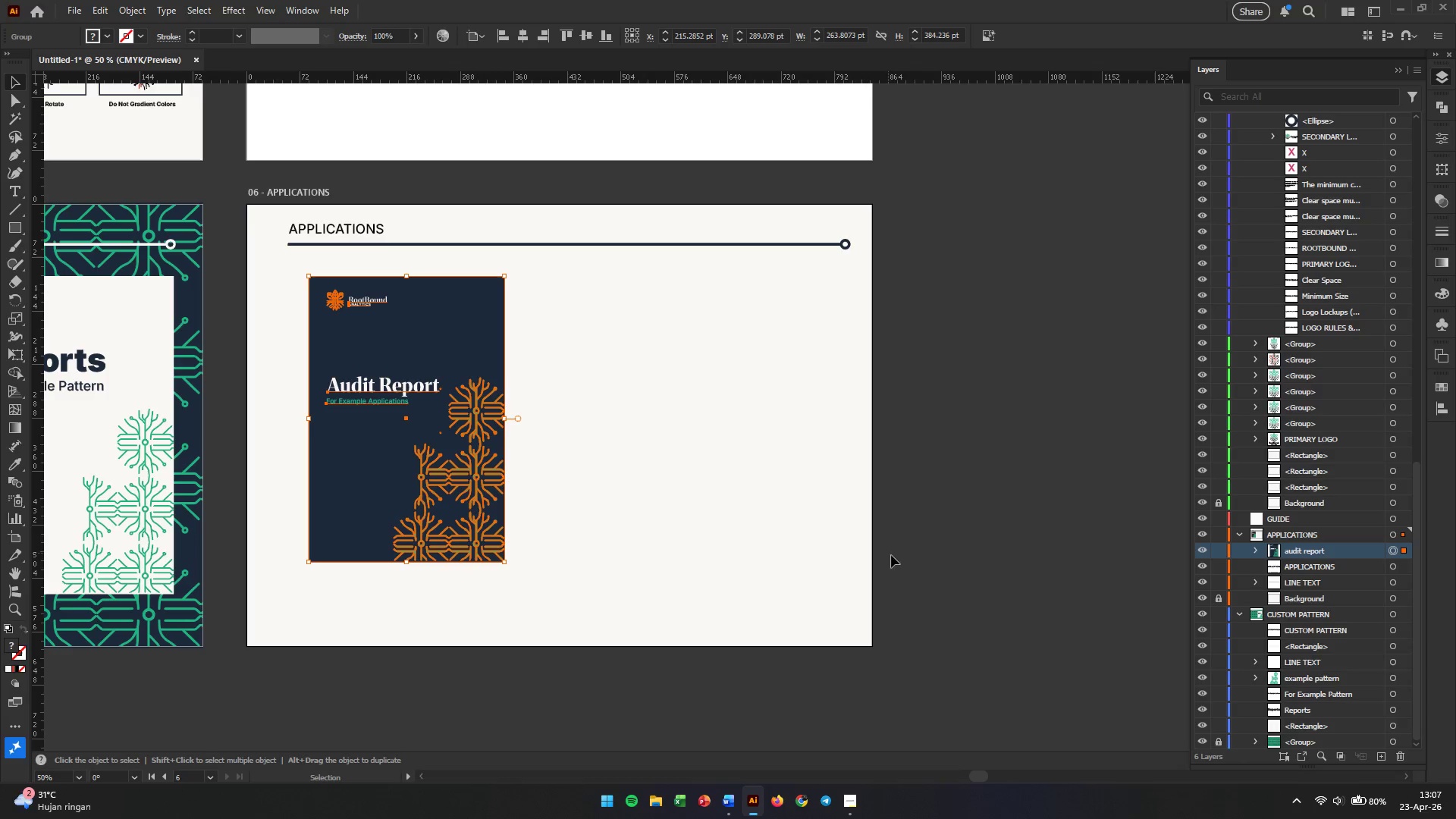 
left_click([627, 532])
 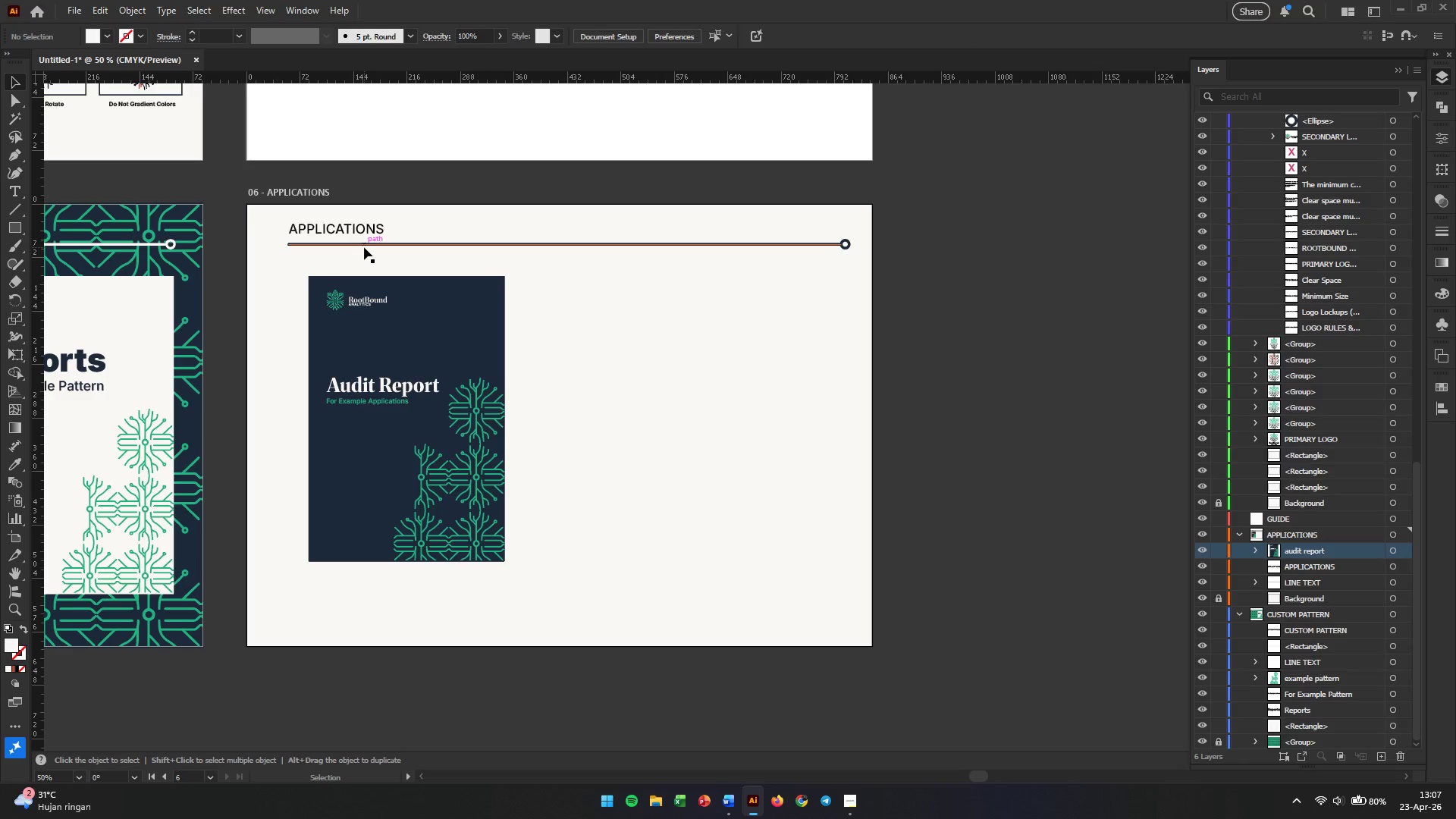 
scroll: coordinate [368, 293], scroll_direction: up, amount: 5.0
 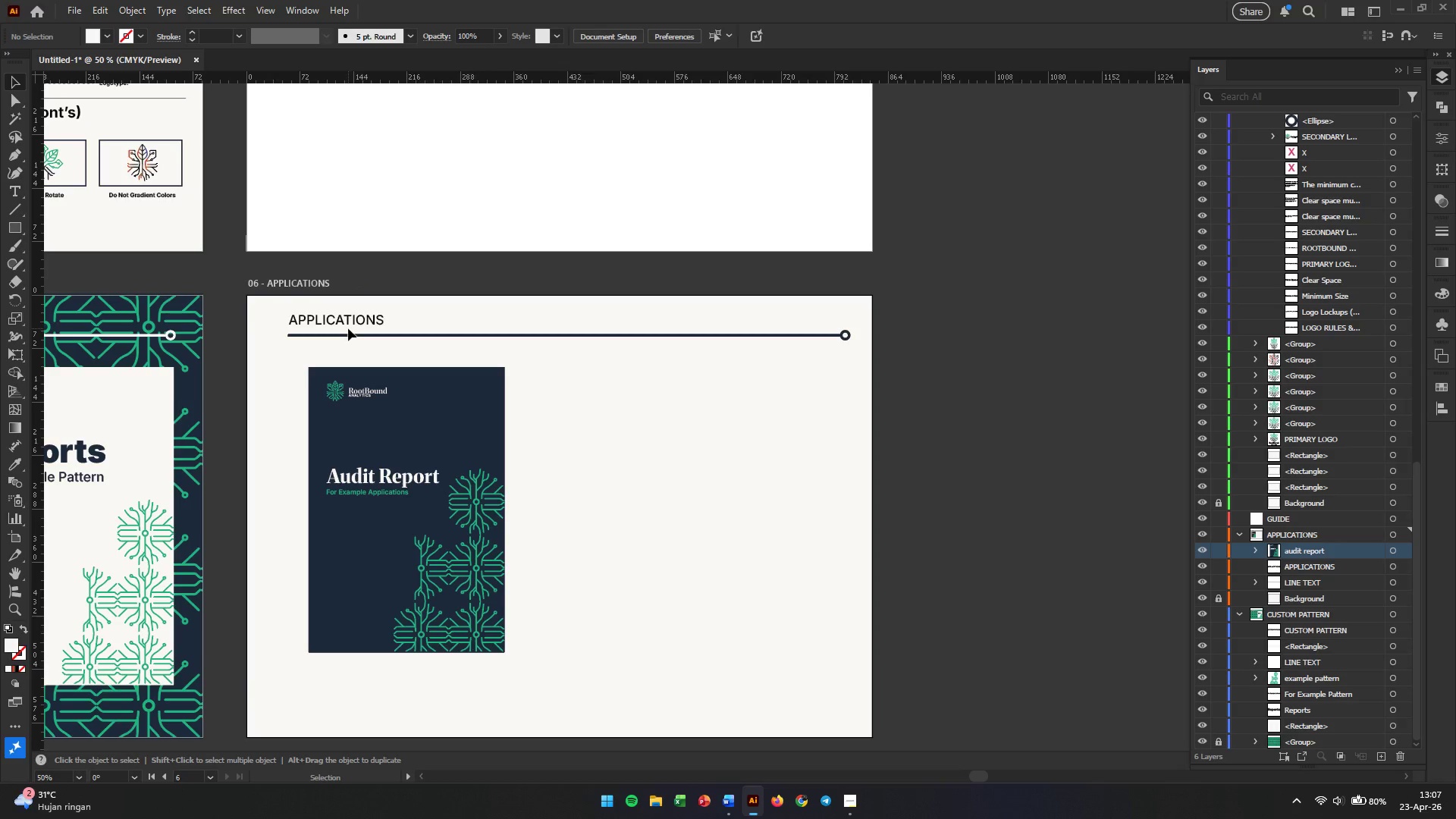 
hold_key(key=AltLeft, duration=2.64)
left_click_drag(start_coordinate=[346, 318], to_coordinate=[367, 664])
 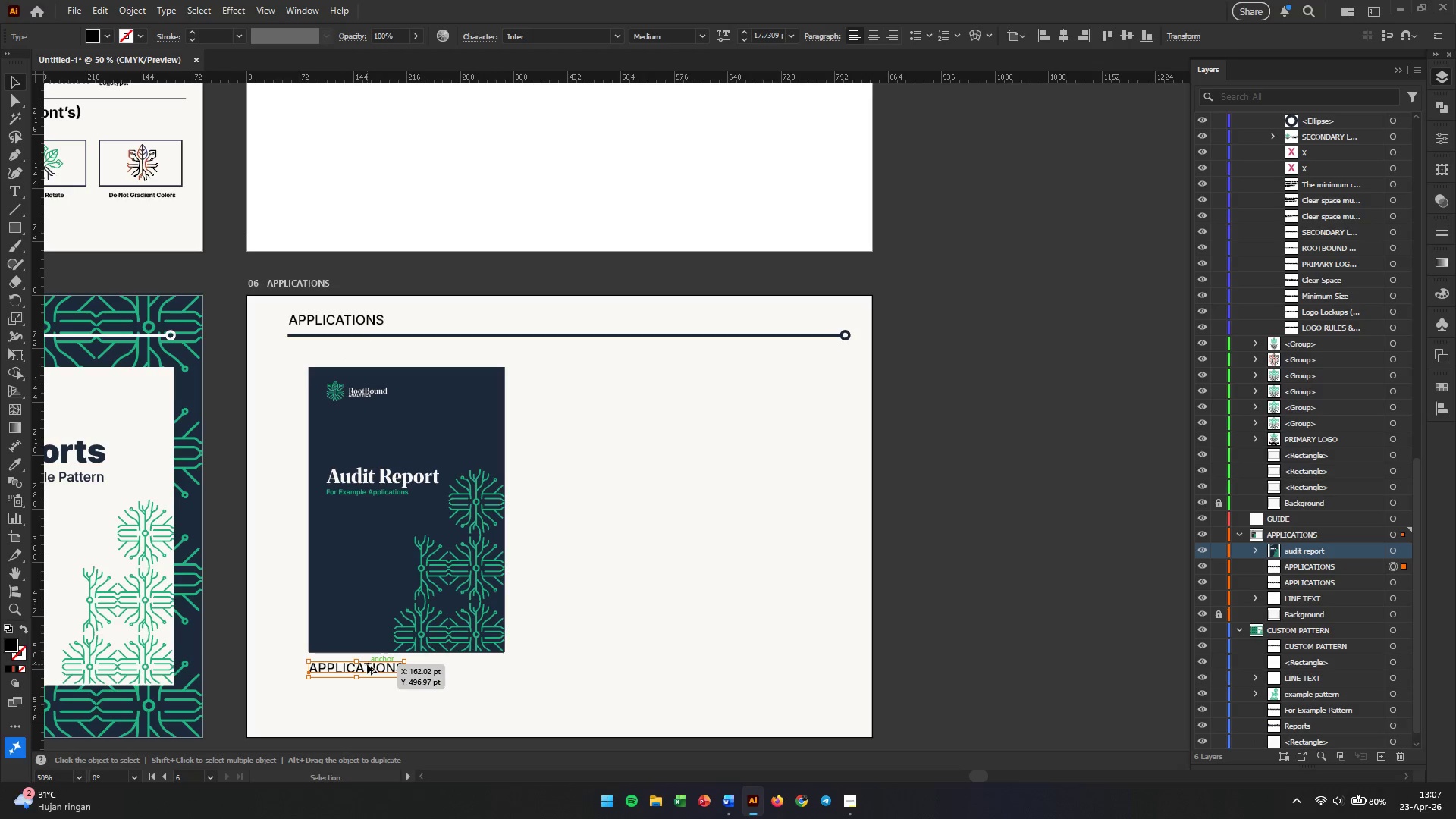 
hold_key(key=AltLeft, duration=0.56)
scroll: coordinate [362, 631], scroll_direction: none, amount: 0.0
 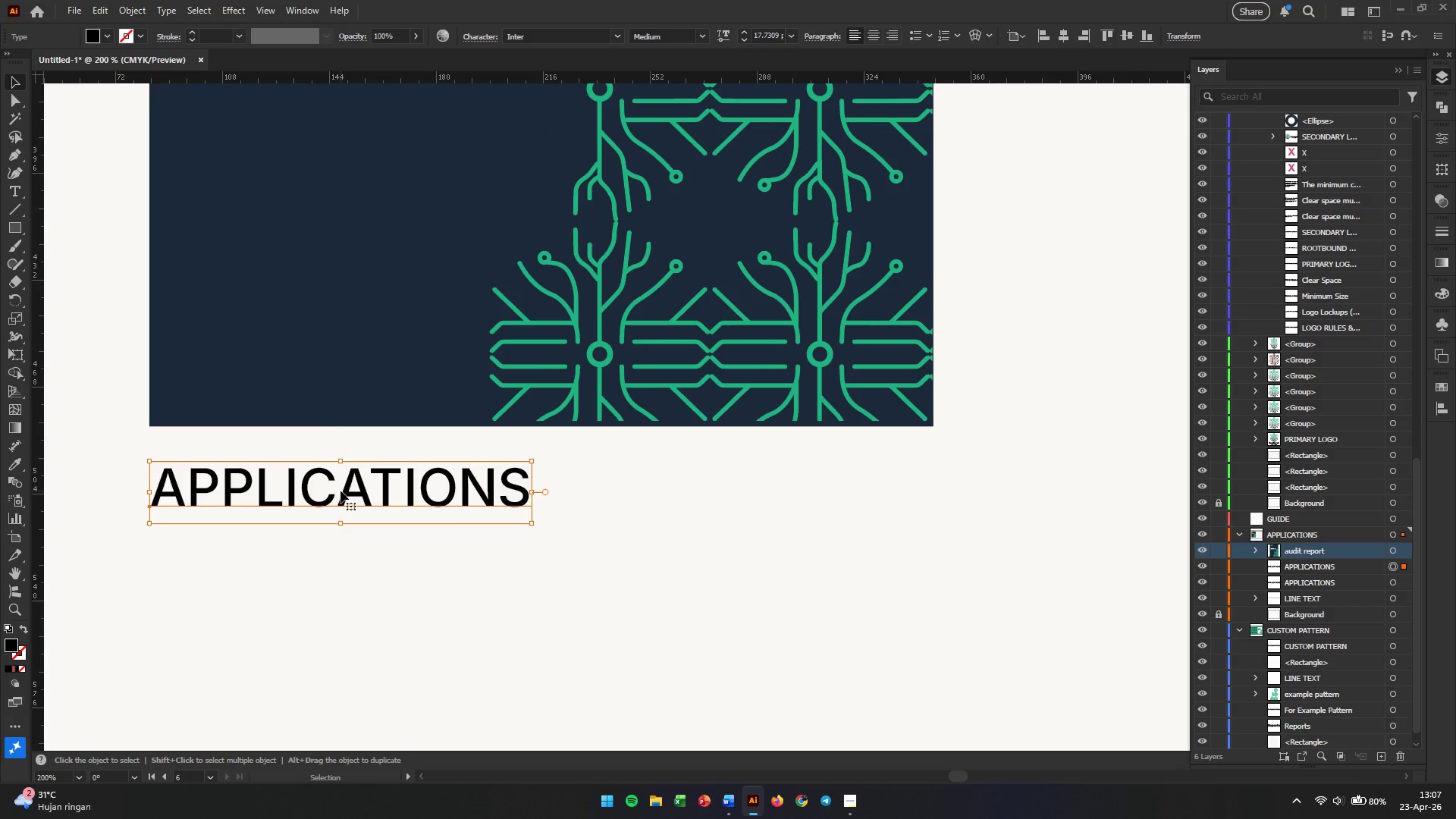 
double_click([340, 491])
 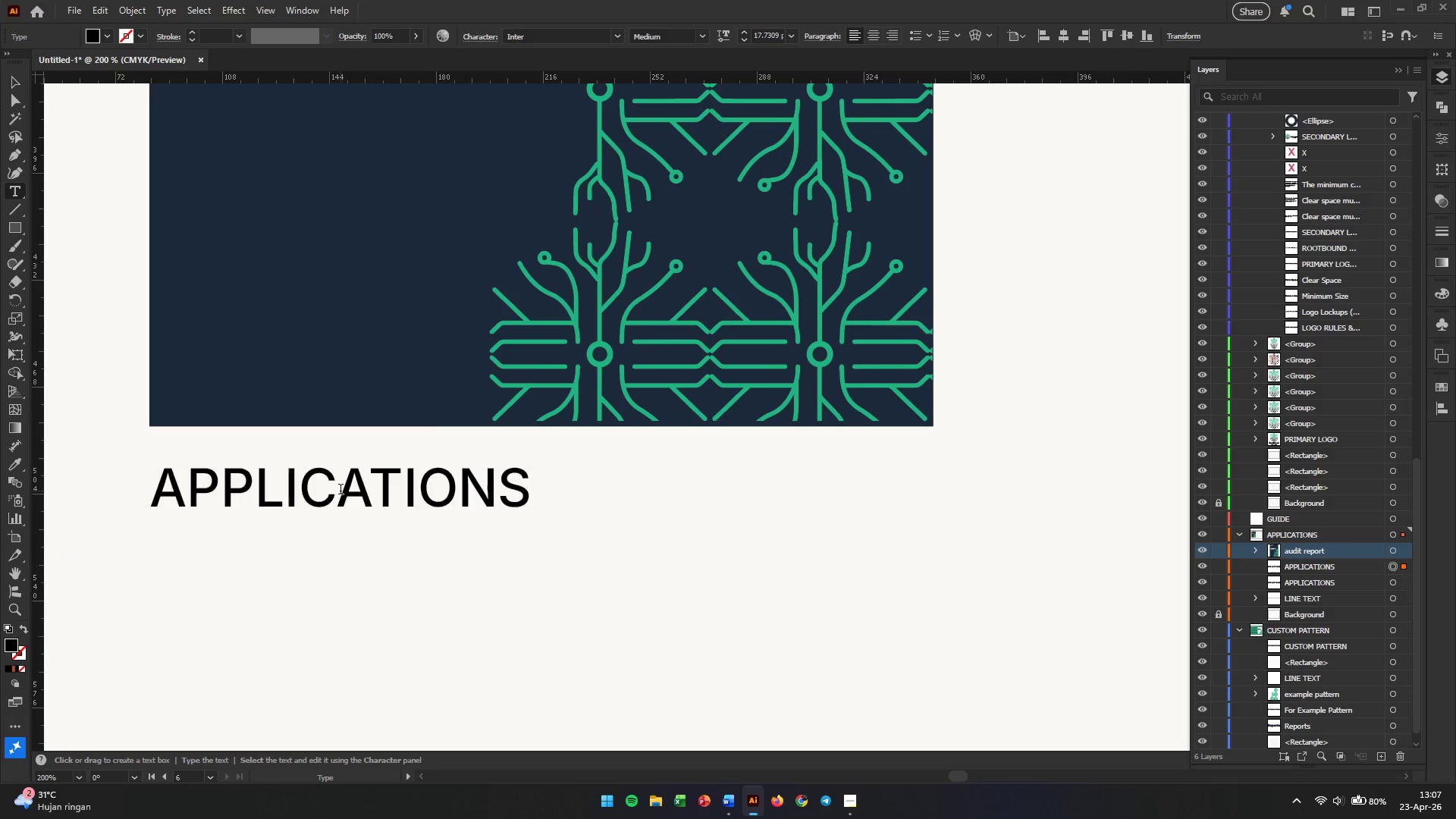 
triple_click([340, 491])
 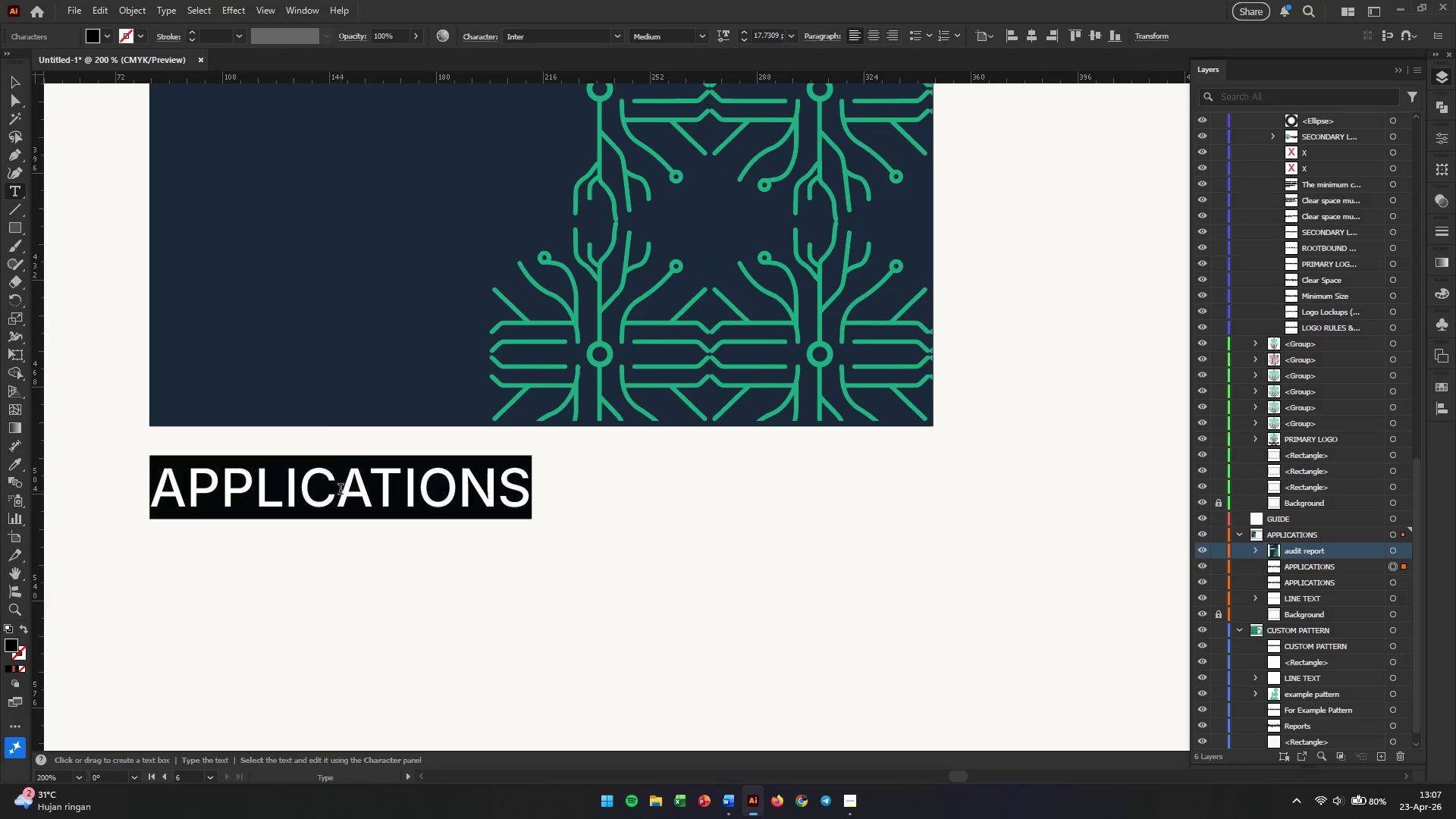 
type(Audit Report)
 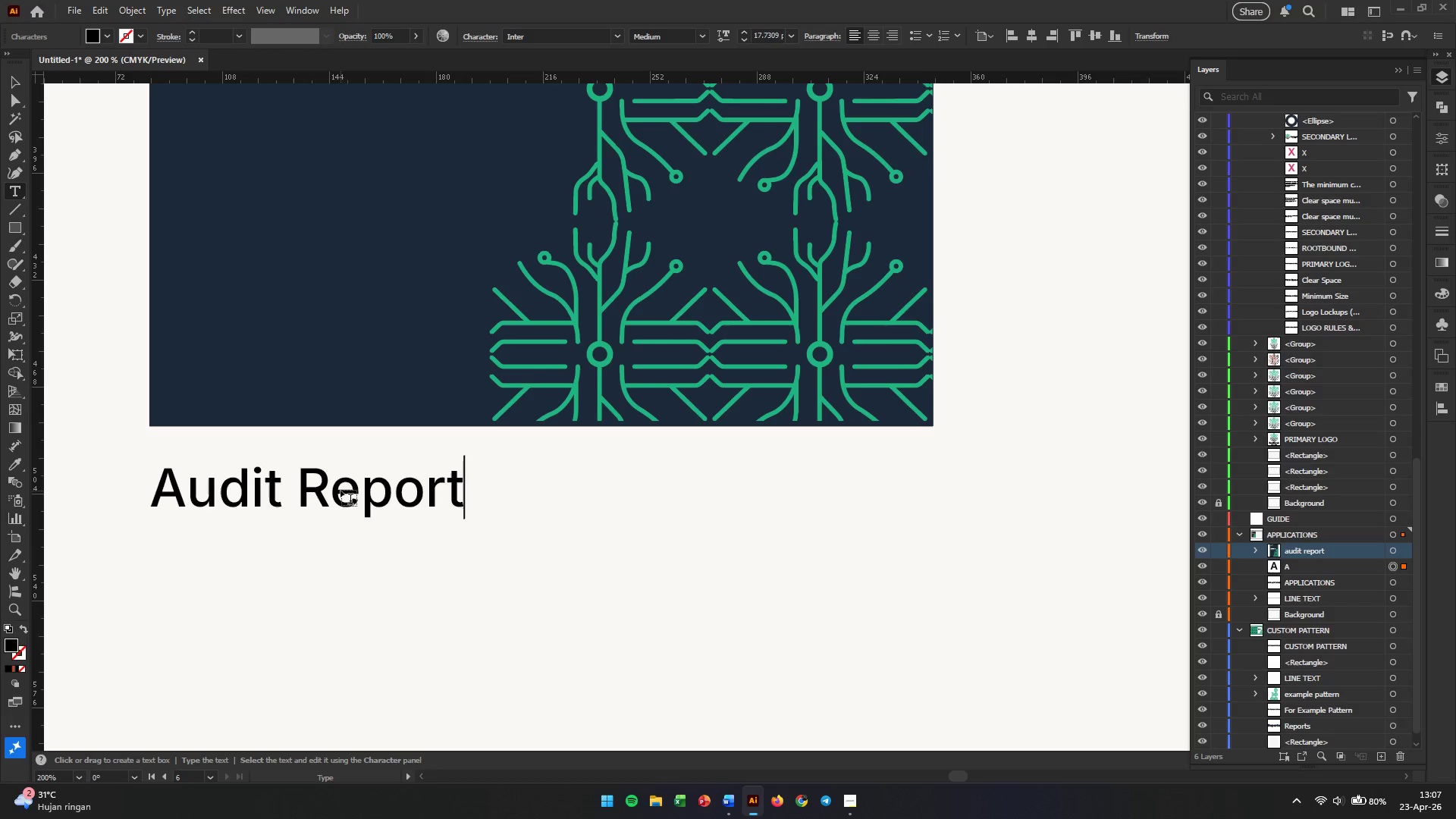 
left_click([11, 79])
 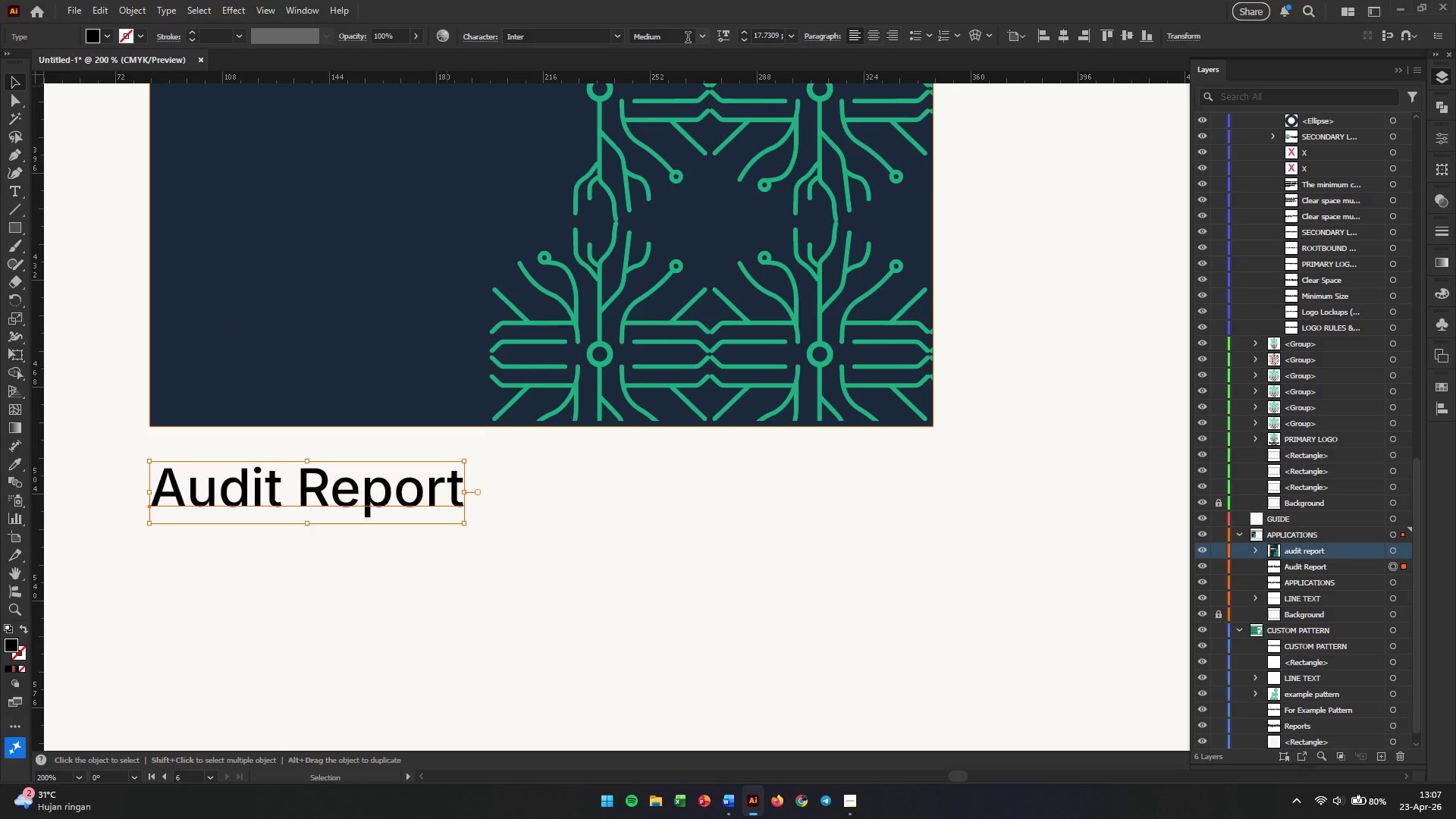 
left_click([701, 39])
 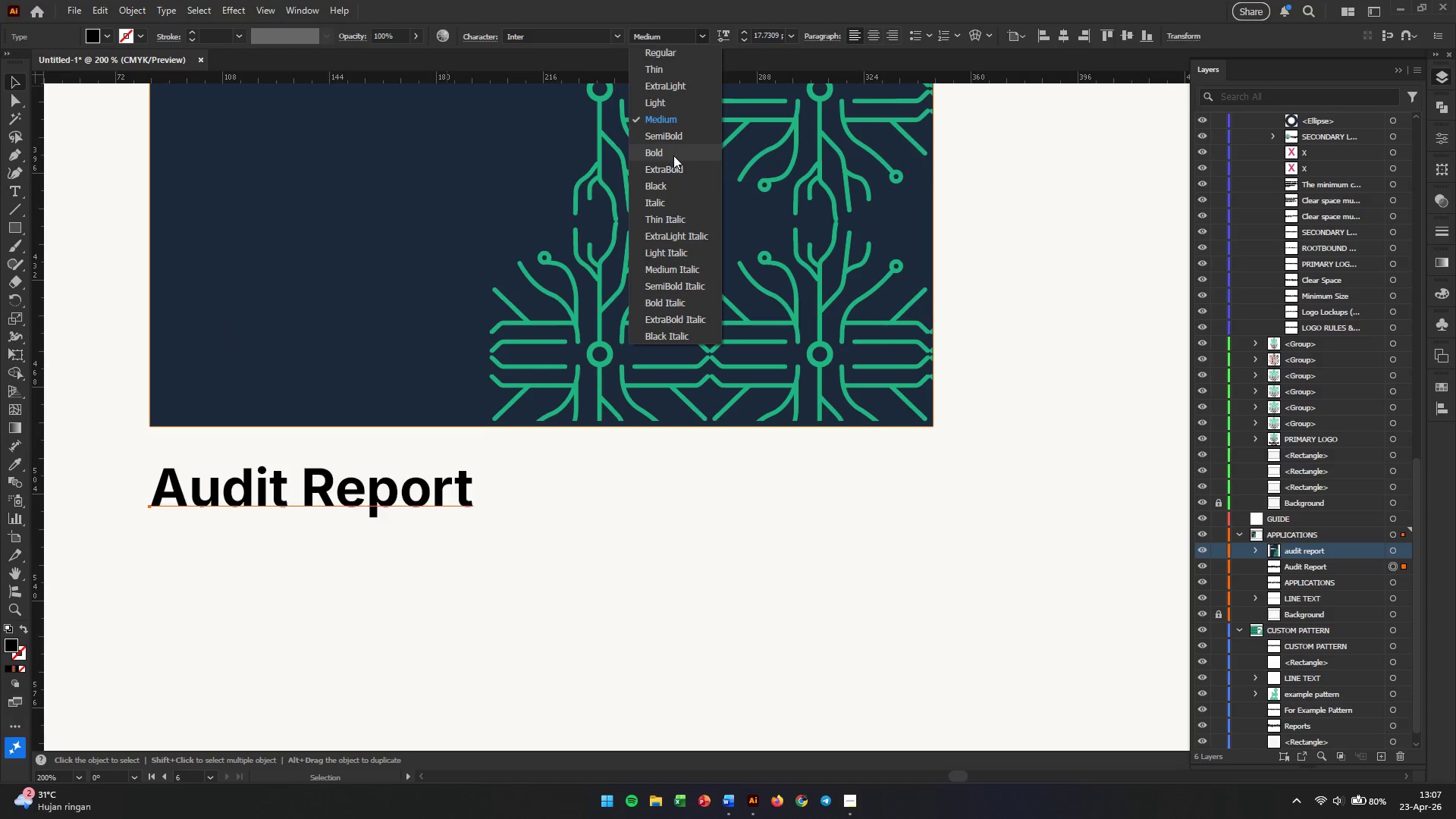 
double_click([743, 458])
 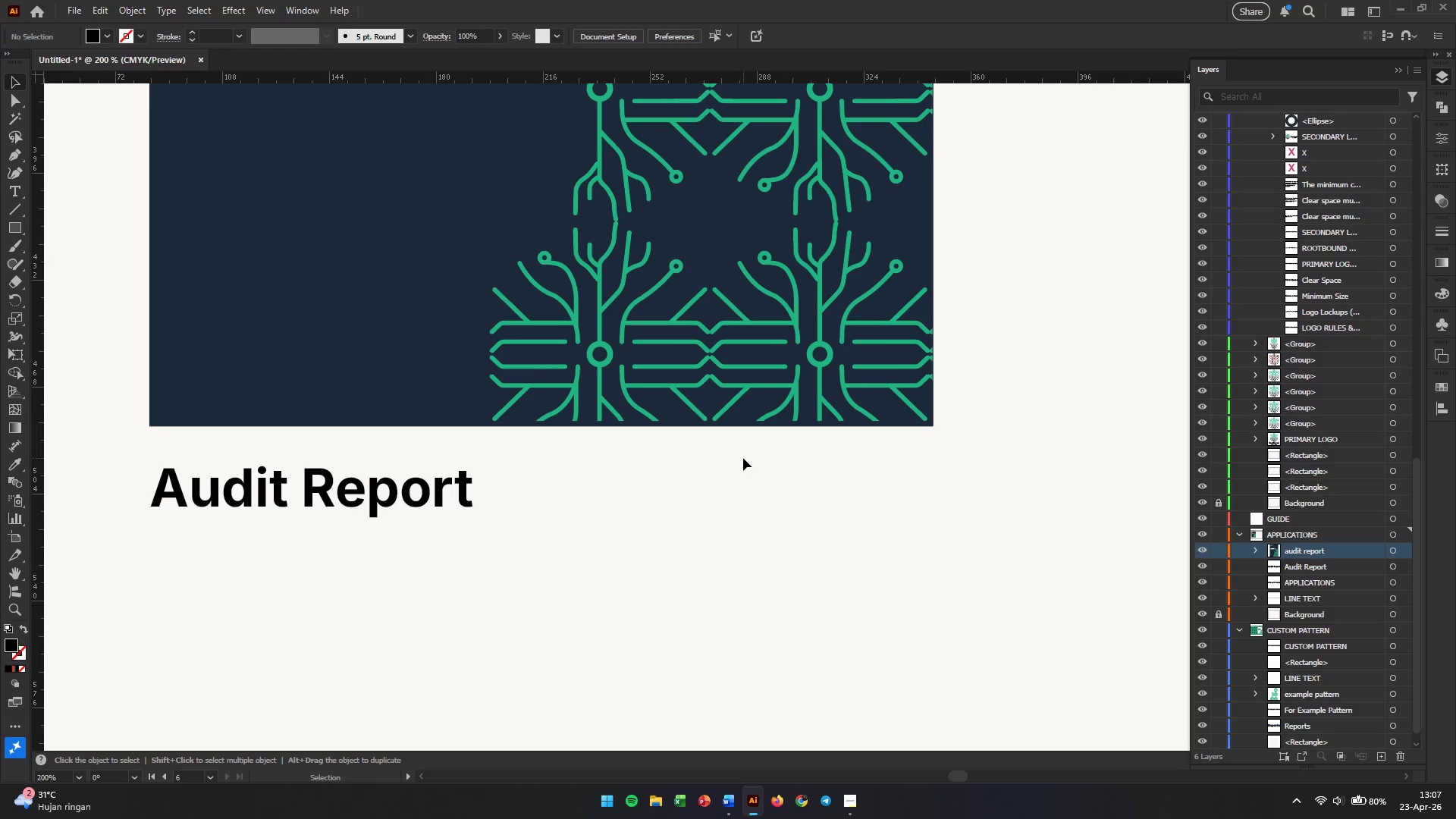 
hold_key(key=AltLeft, duration=0.67)
scroll: coordinate [743, 458], scroll_direction: down, amount: 3.0
 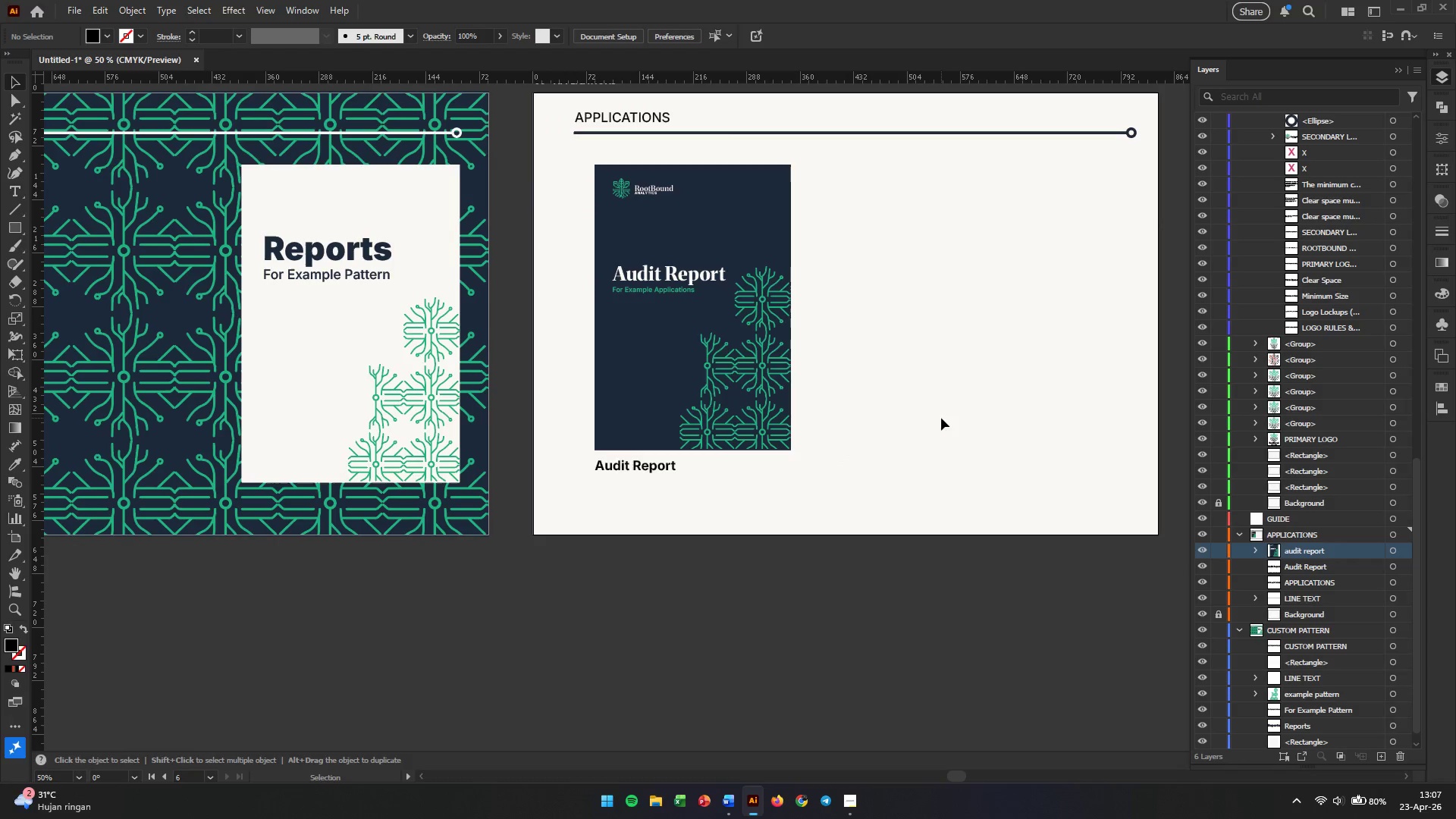 
hold_key(key=Space, duration=0.66)
 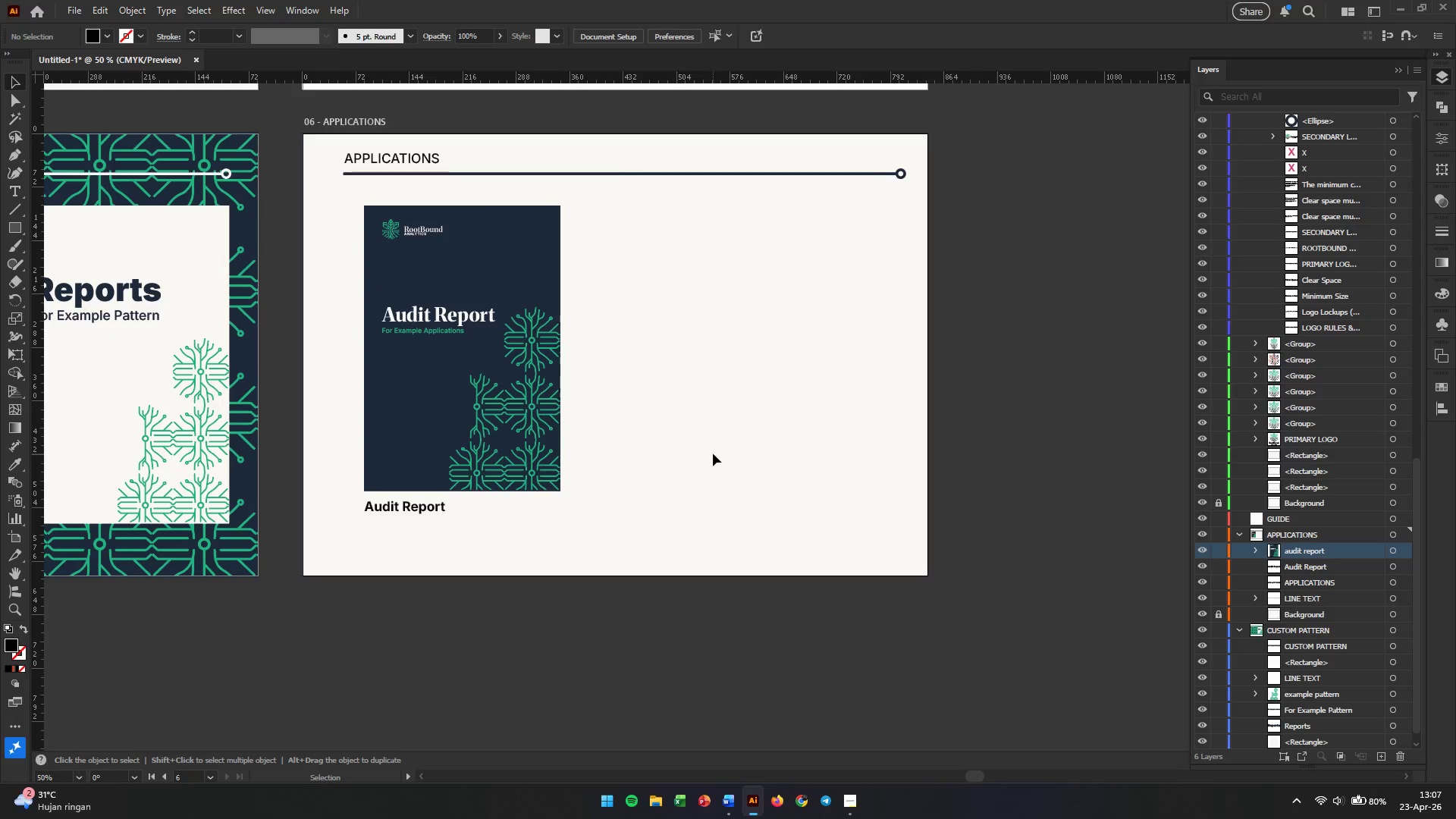 
left_click_drag(start_coordinate=[943, 413], to_coordinate=[713, 453])
 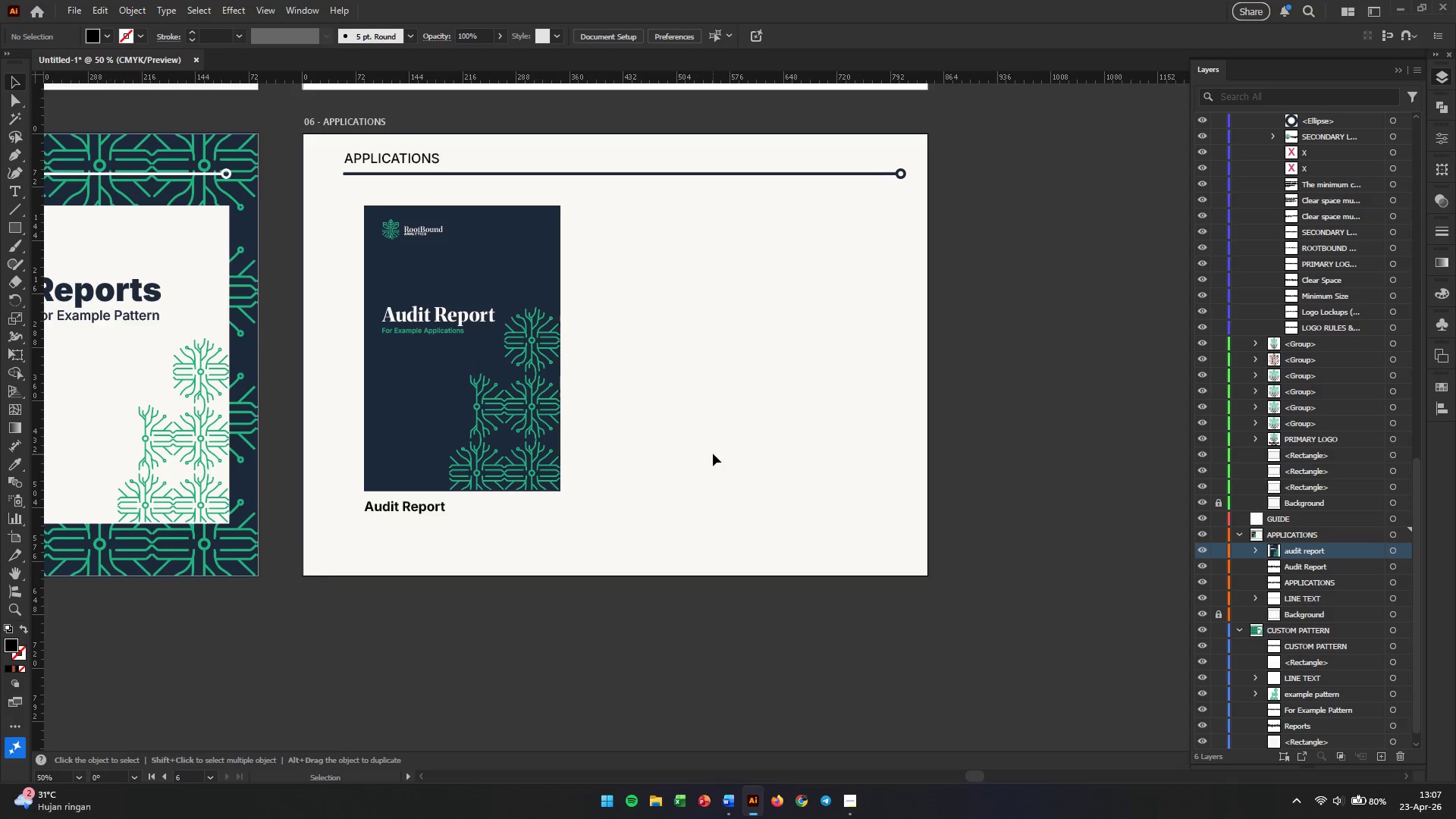 
wait(10.08)
 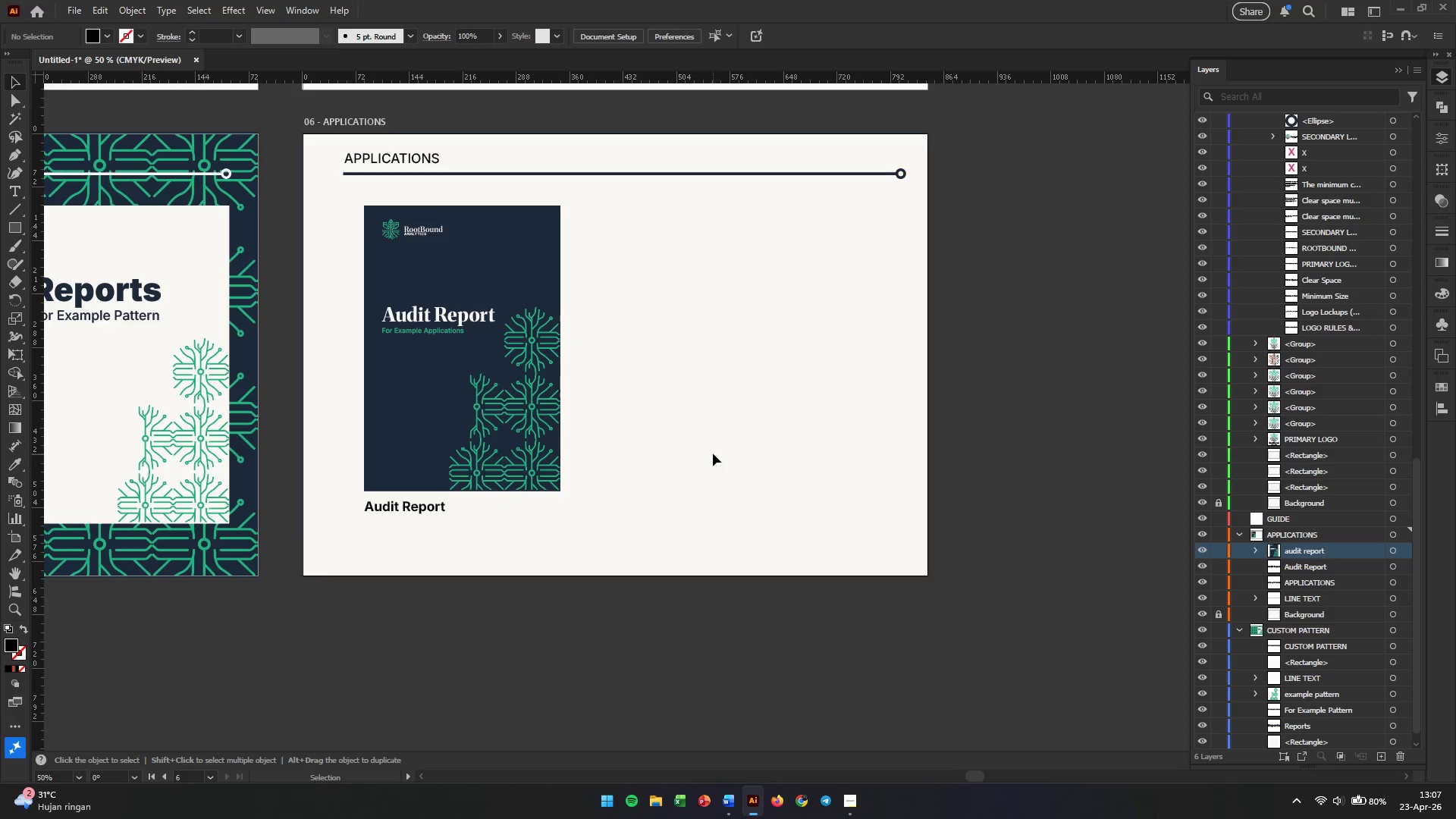 
left_click([1040, 437])
 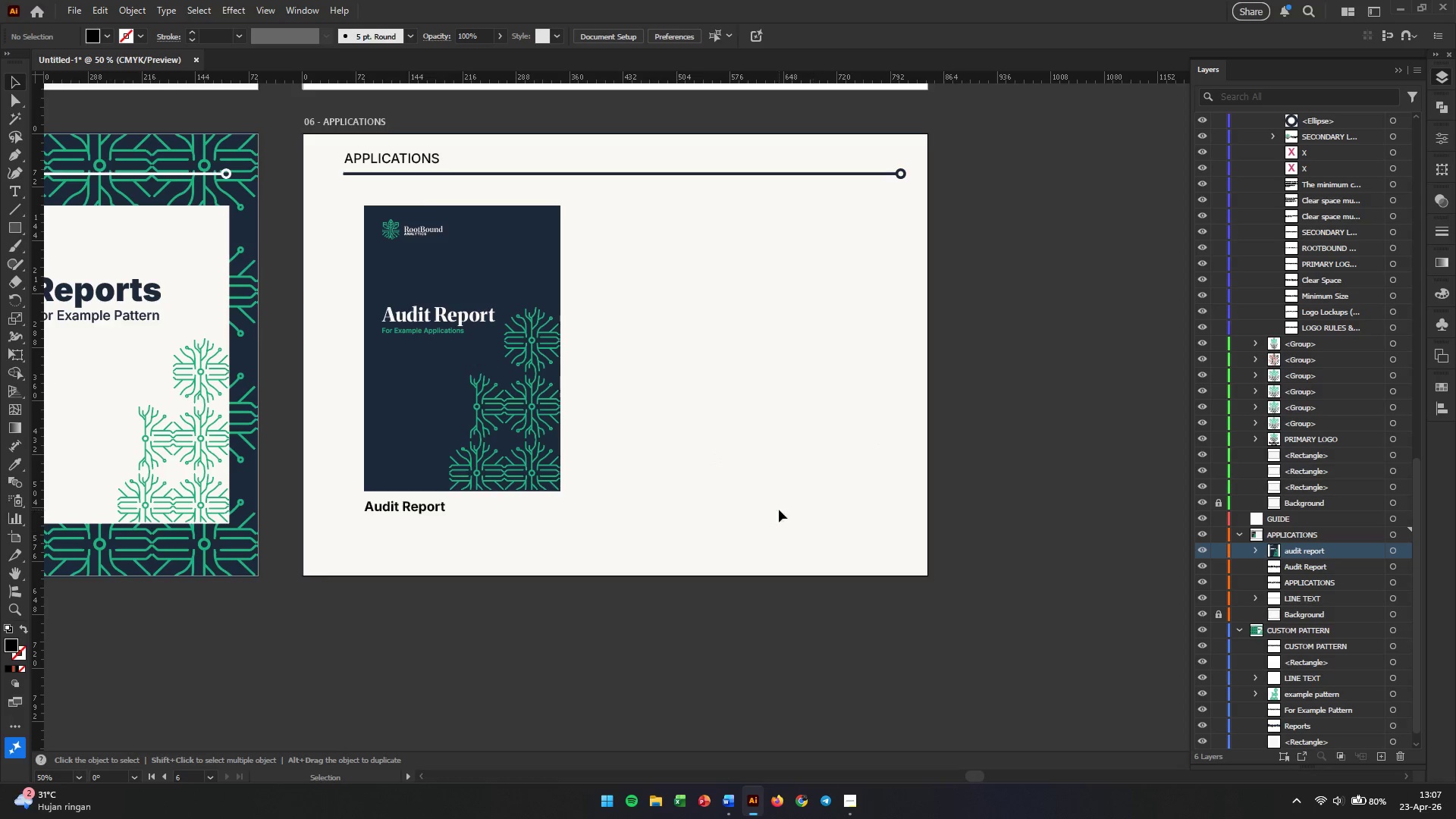 
scroll: coordinate [926, 433], scroll_direction: up, amount: 3.0
 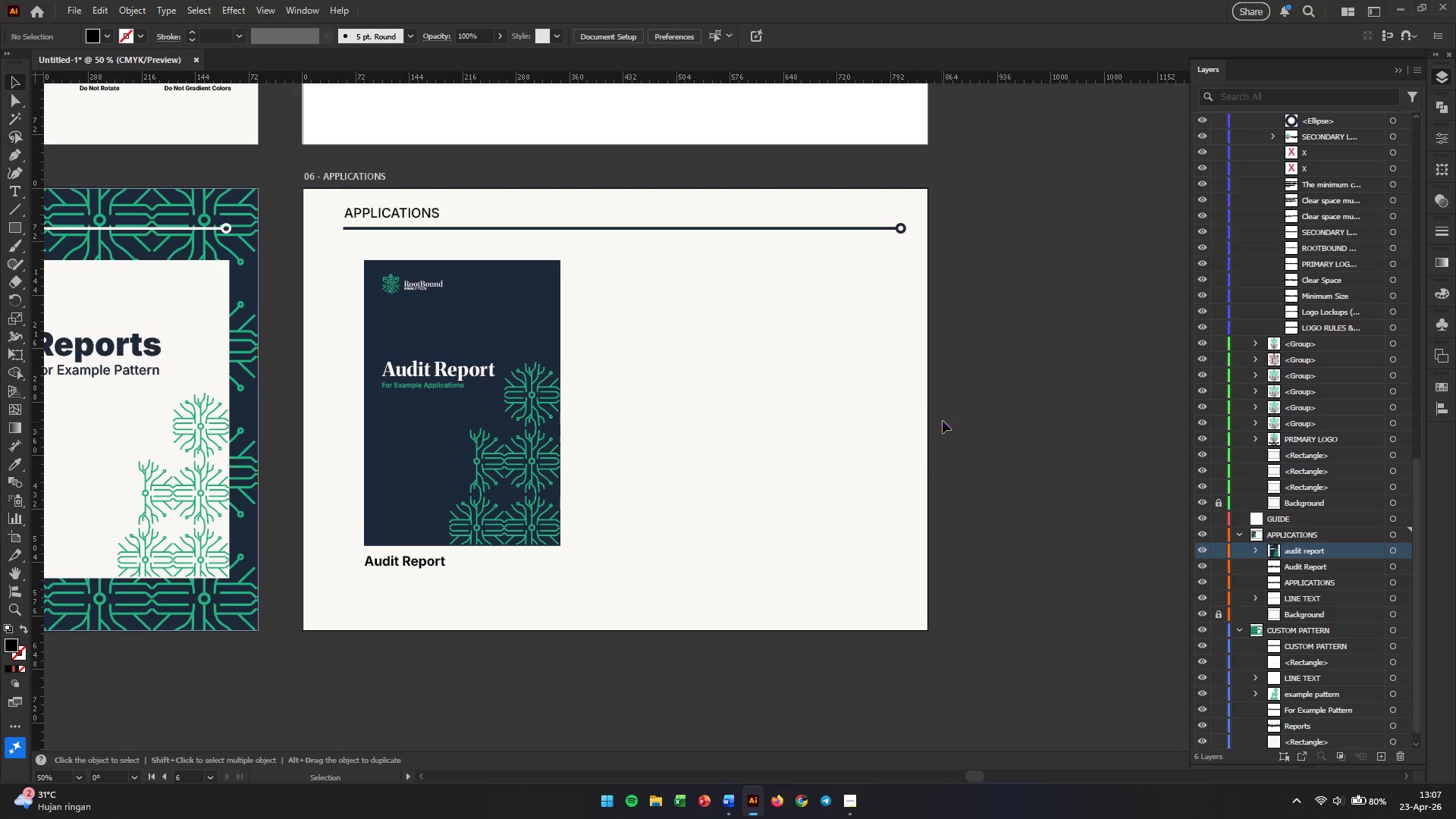 
hold_key(key=Space, duration=0.7)
 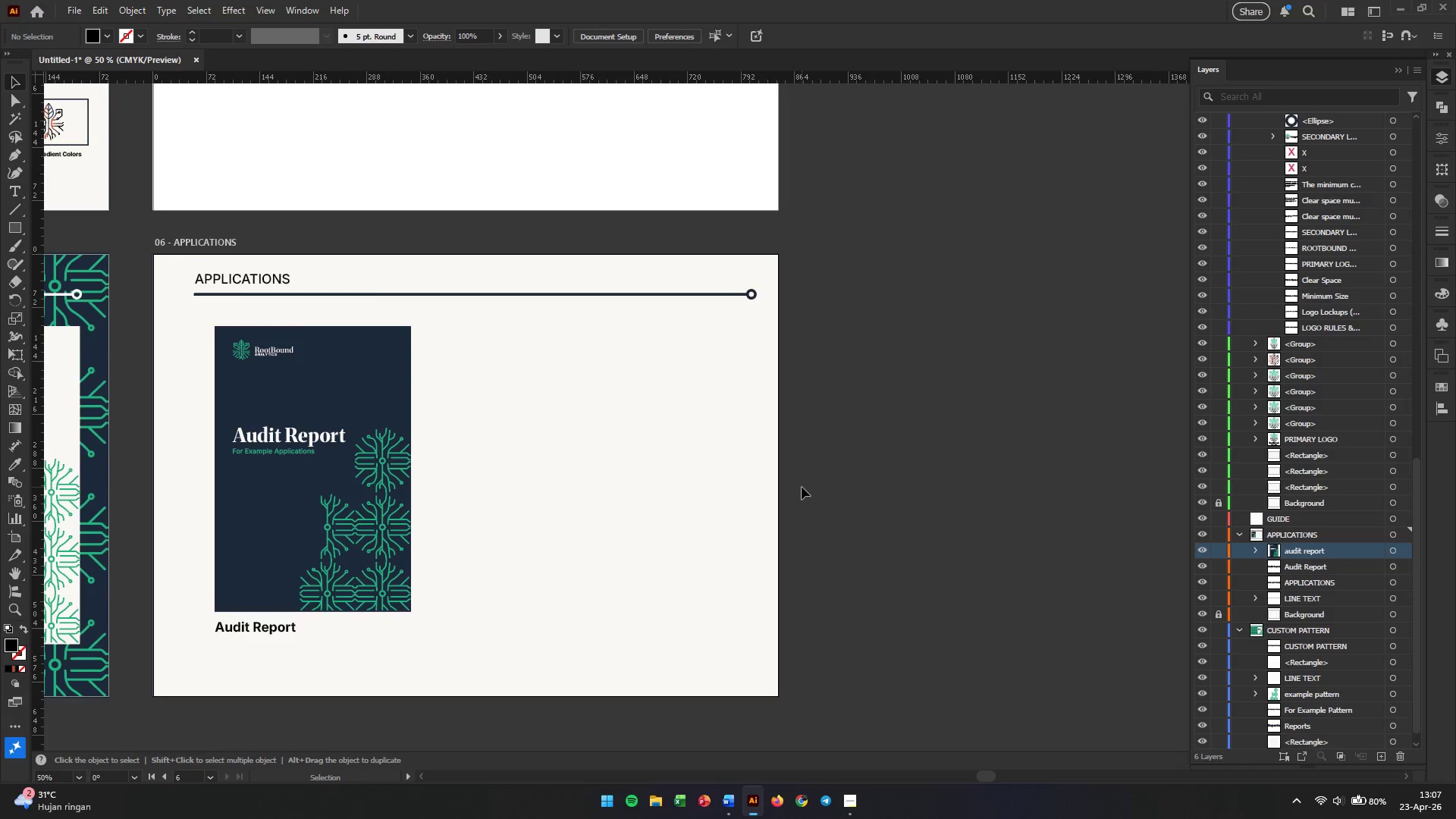 
left_click_drag(start_coordinate=[952, 421], to_coordinate=[802, 487])
 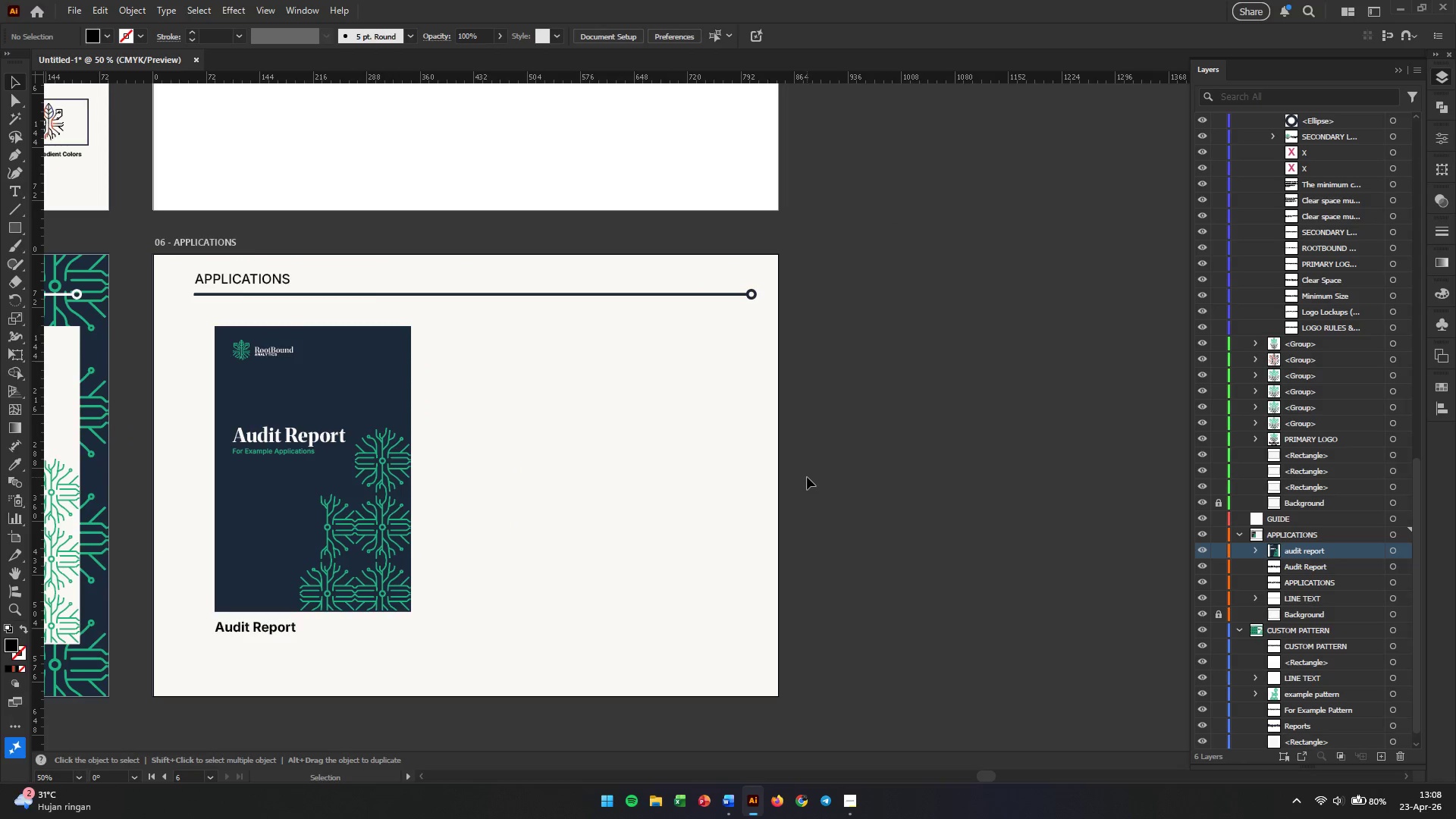 
wait(8.11)
 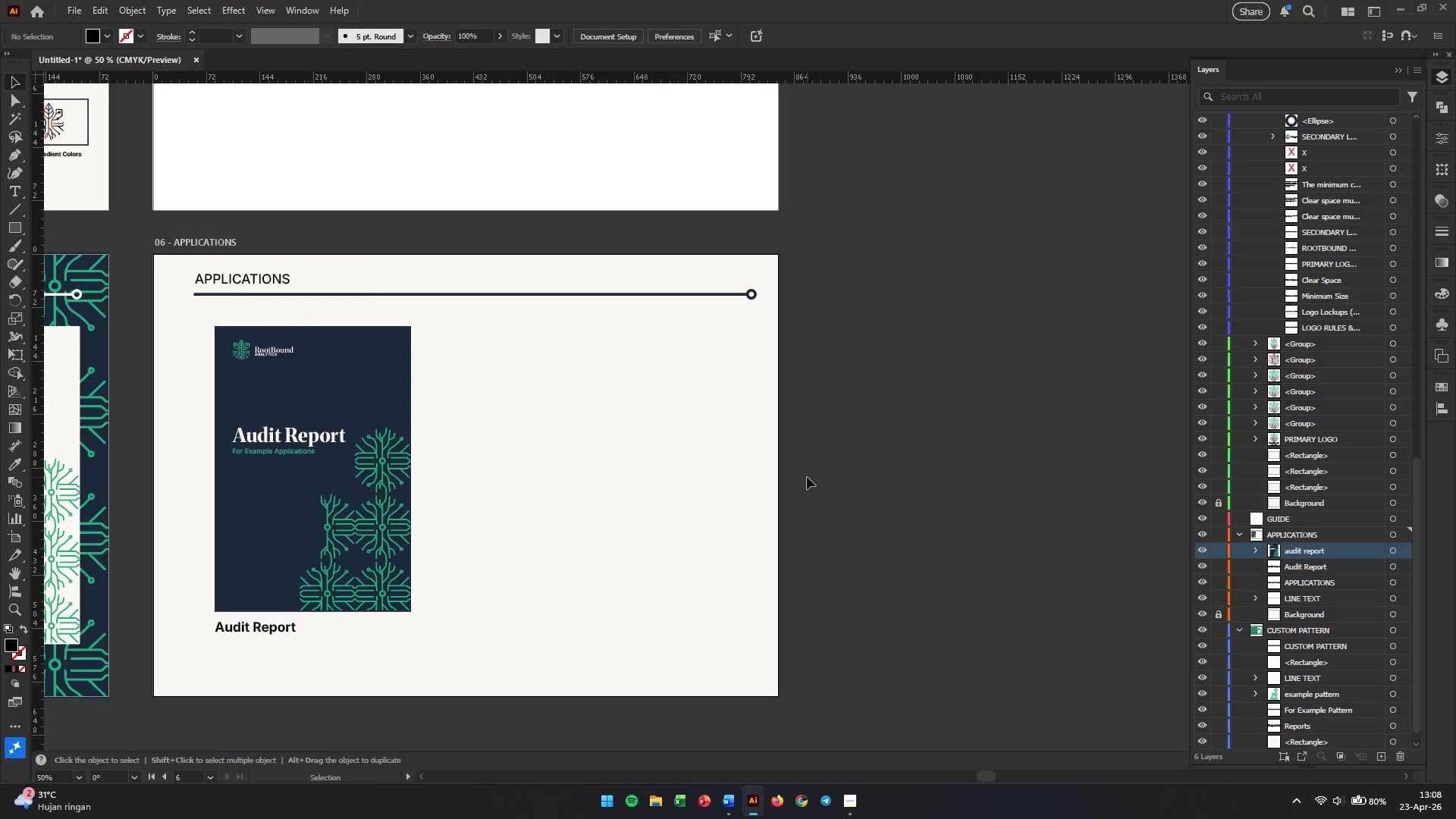 
left_click([366, 376])
 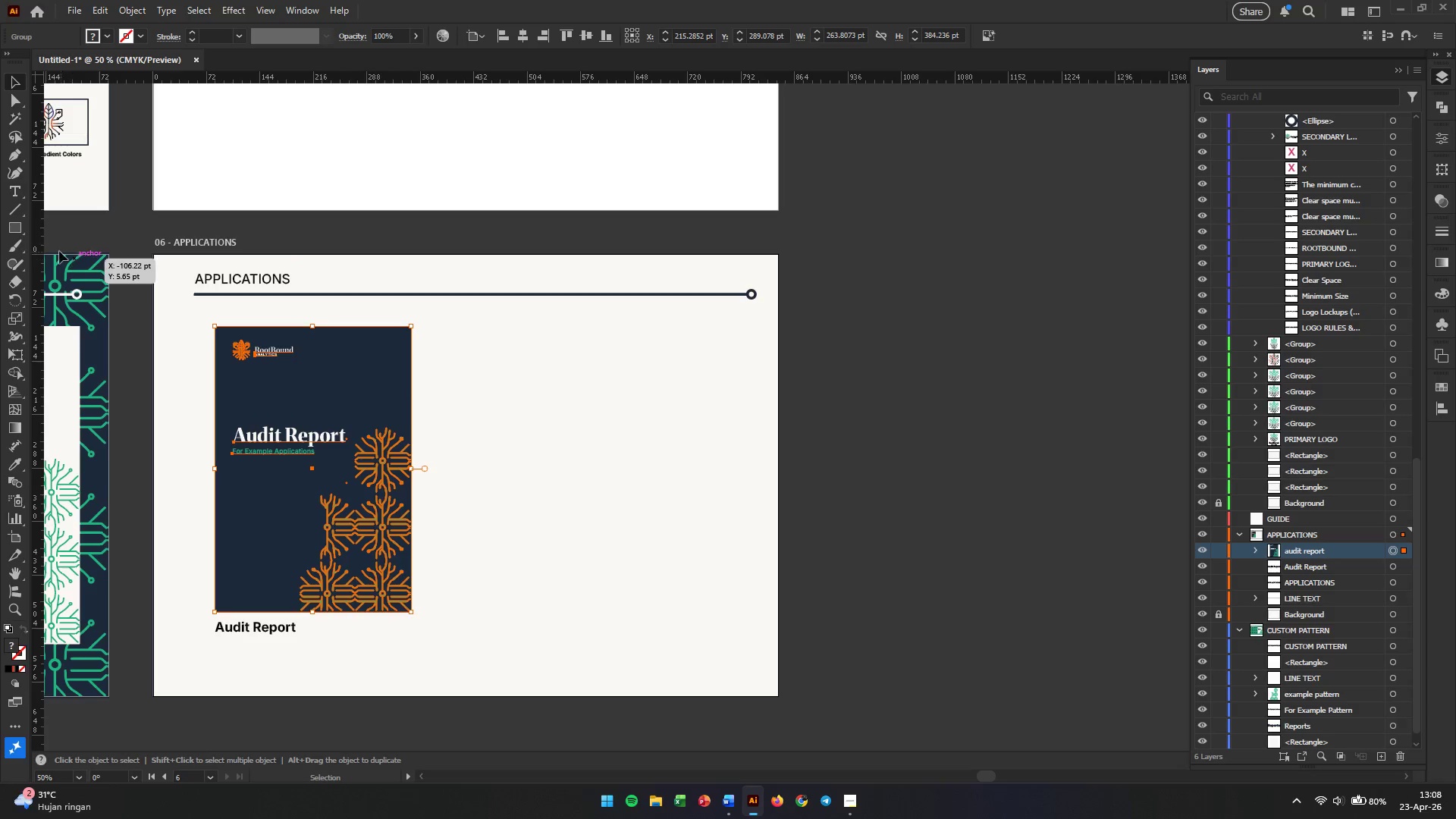 
left_click([21, 225])
 